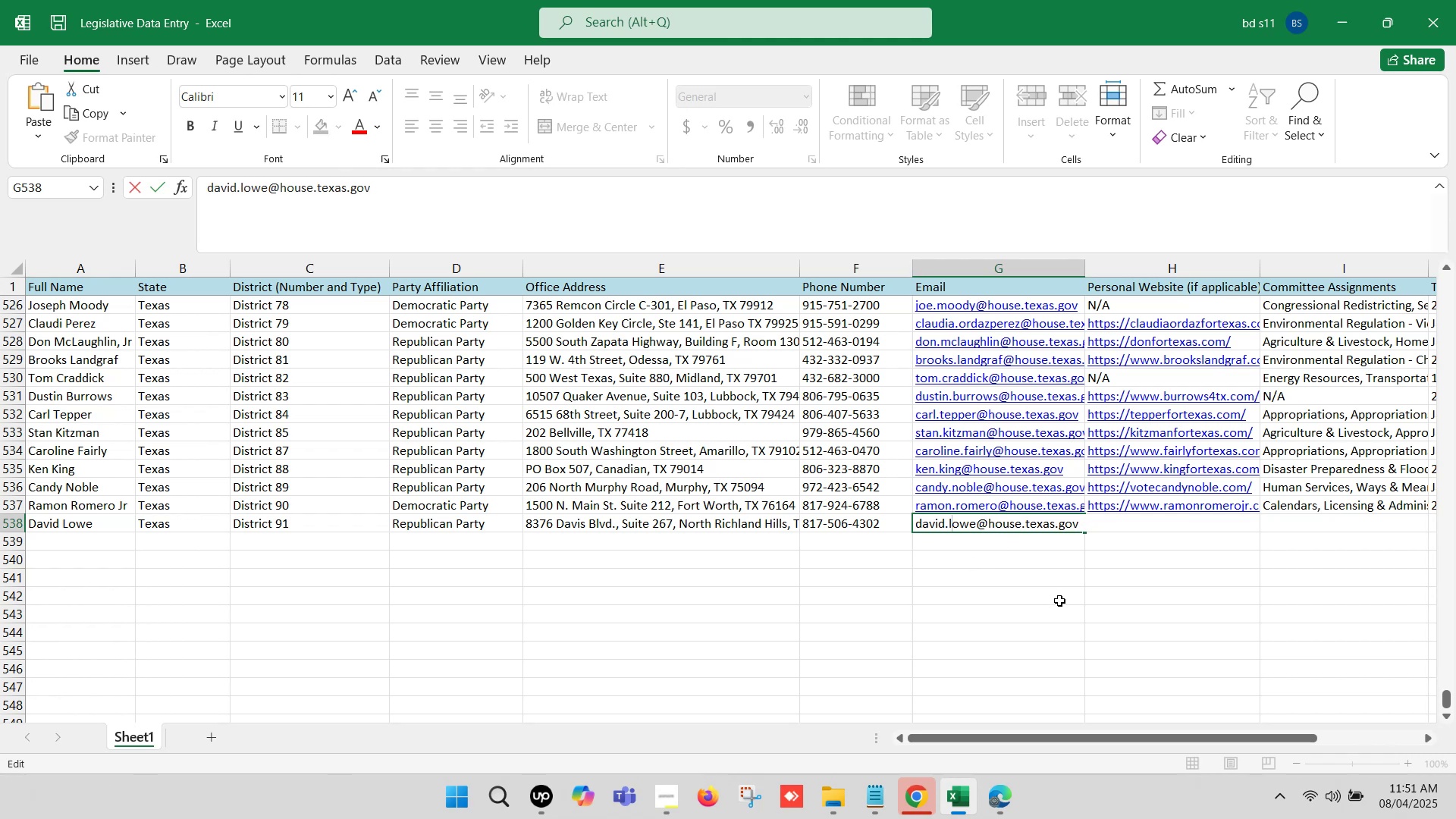 
left_click([1057, 590])
 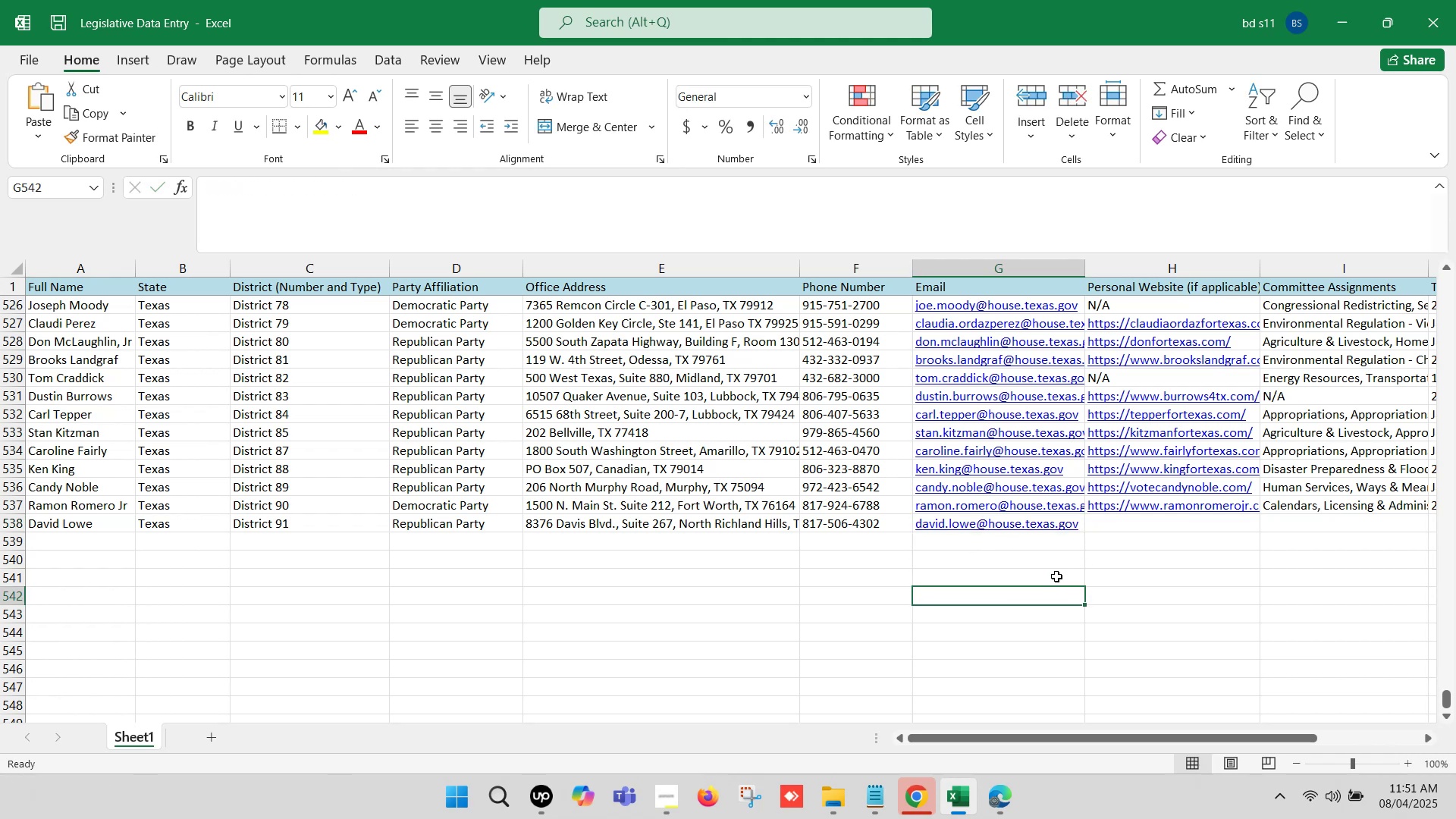 
key(Control+S)
 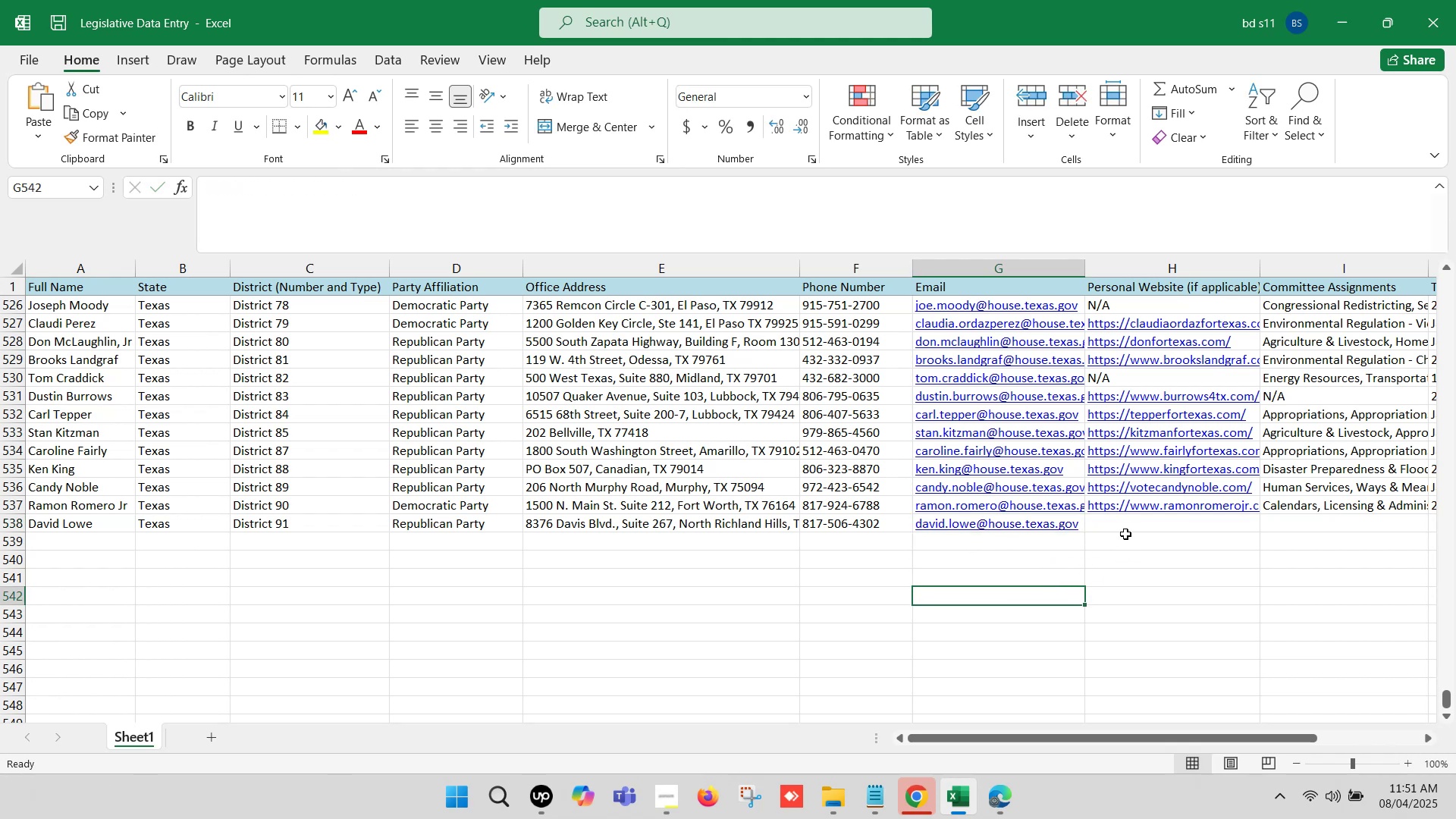 
left_click([1122, 526])
 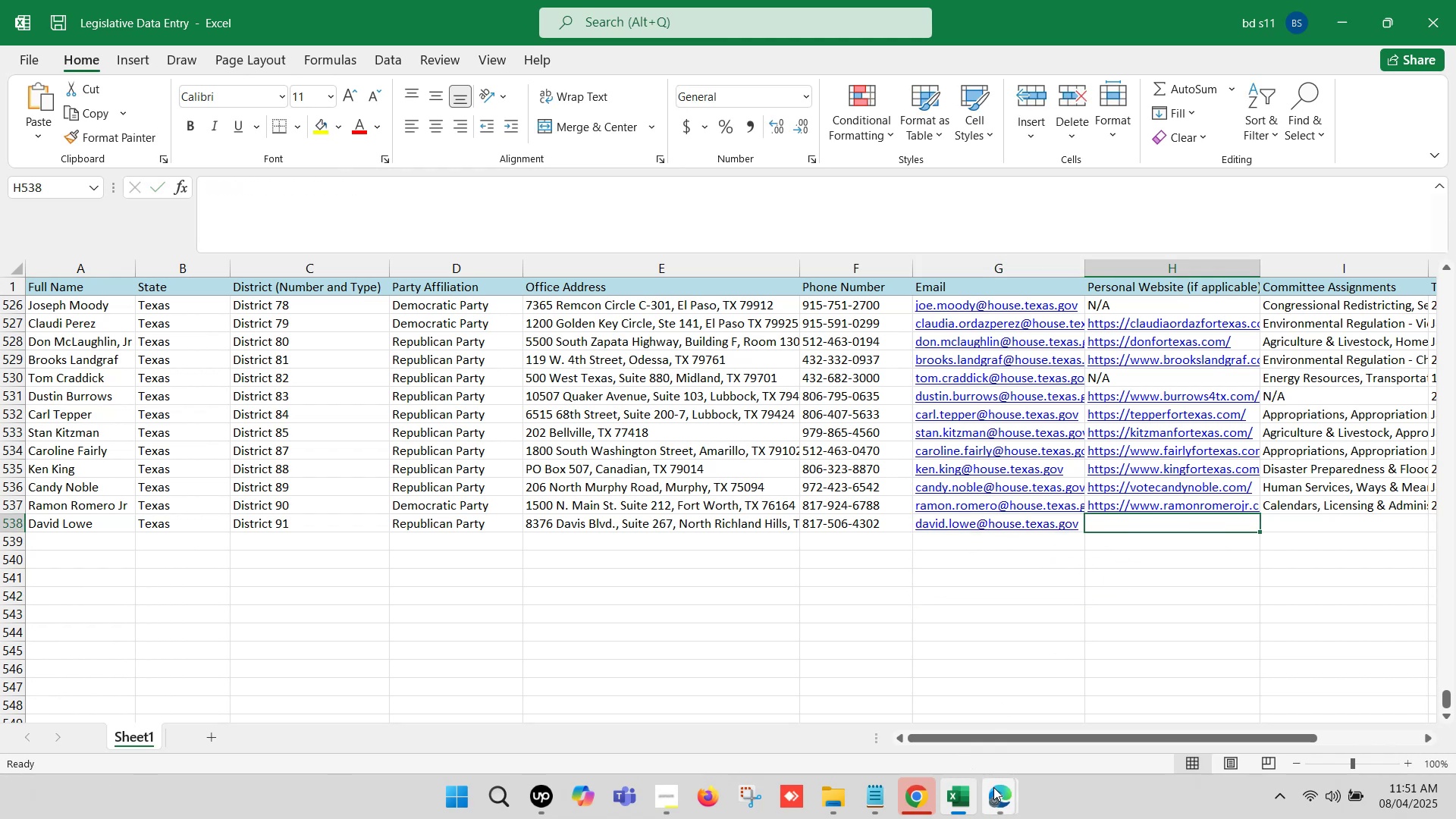 
left_click([935, 733])
 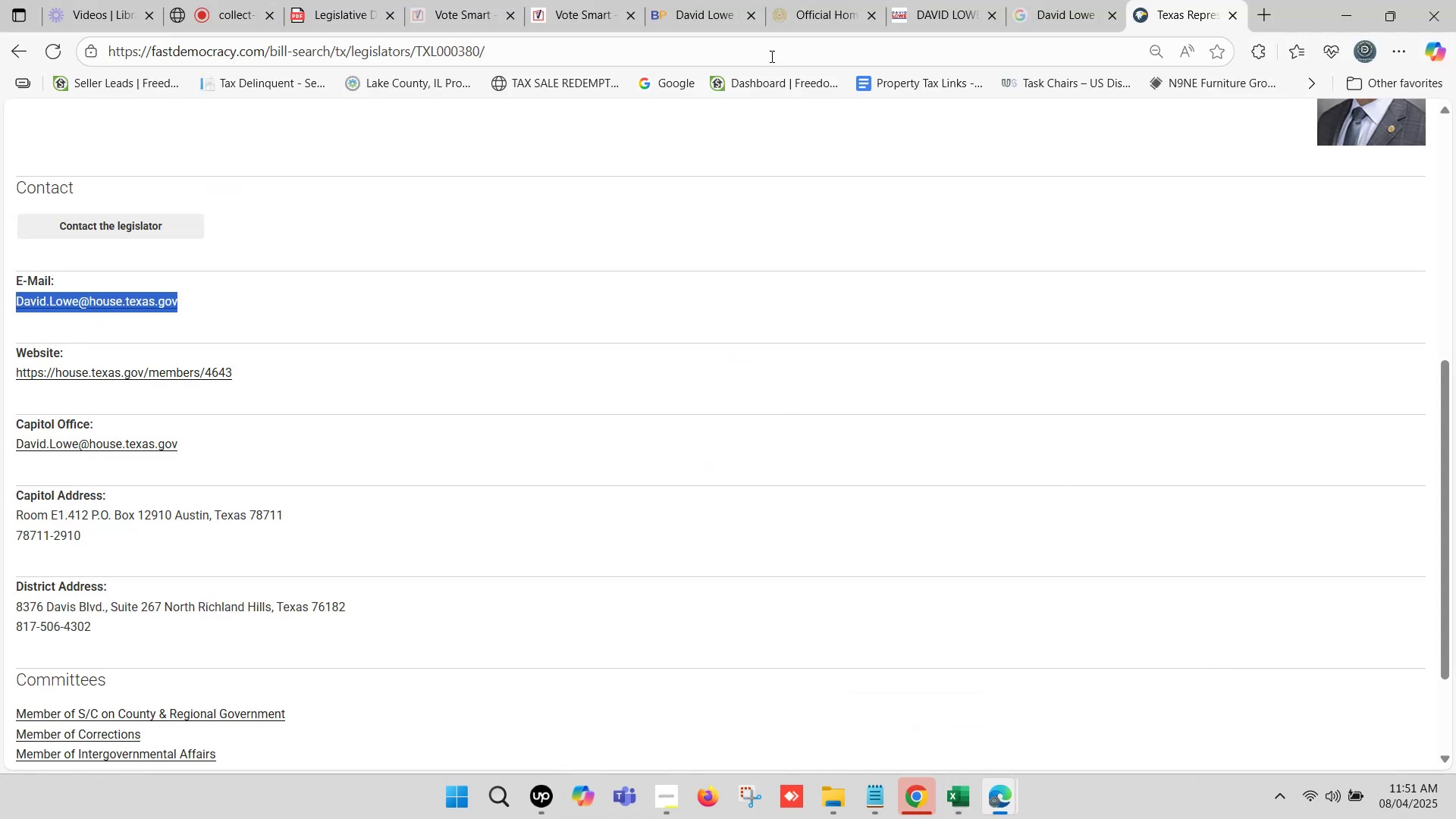 
left_click([807, 0])
 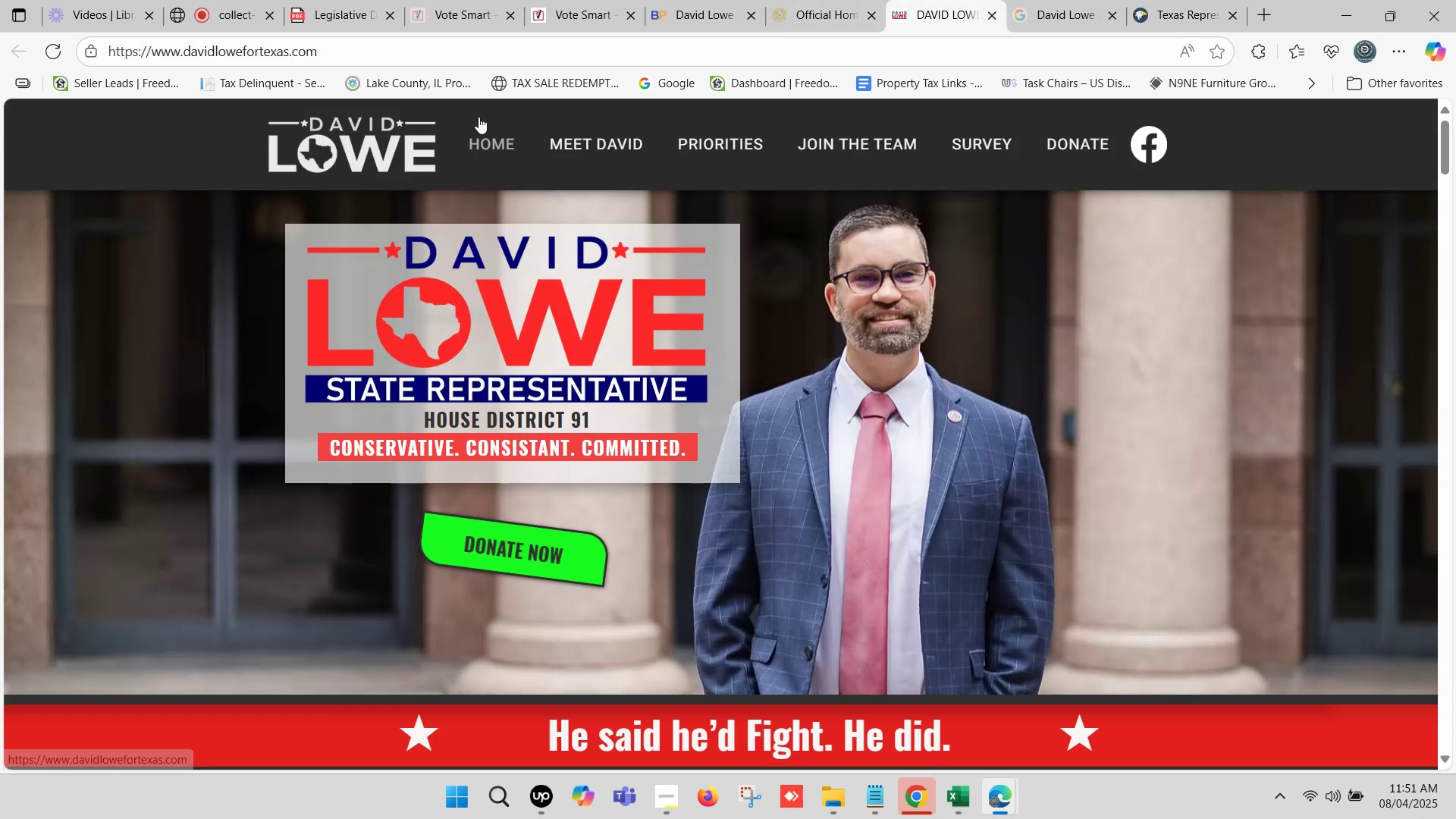 
left_click([323, 55])
 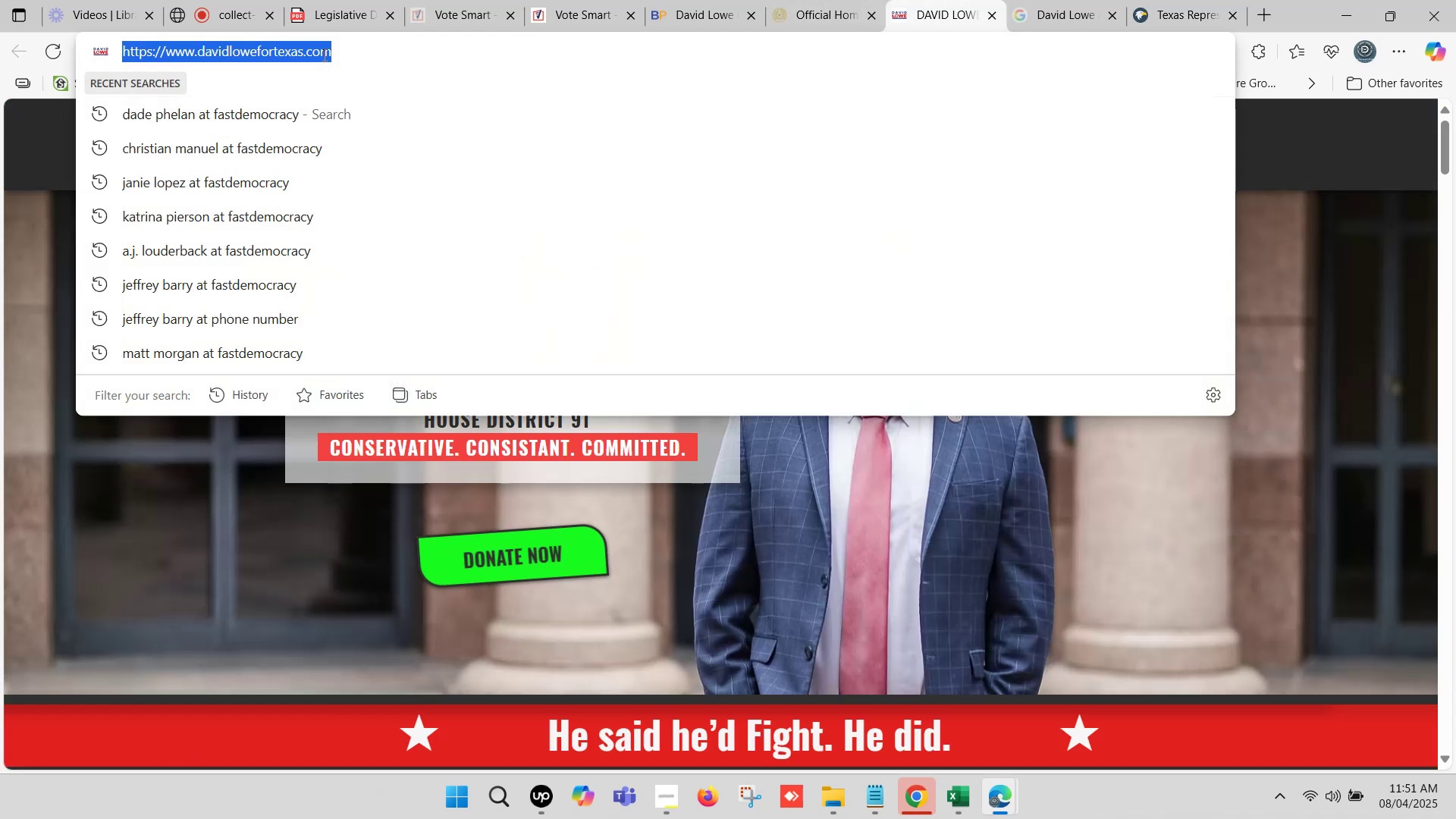 
key(Control+C)
 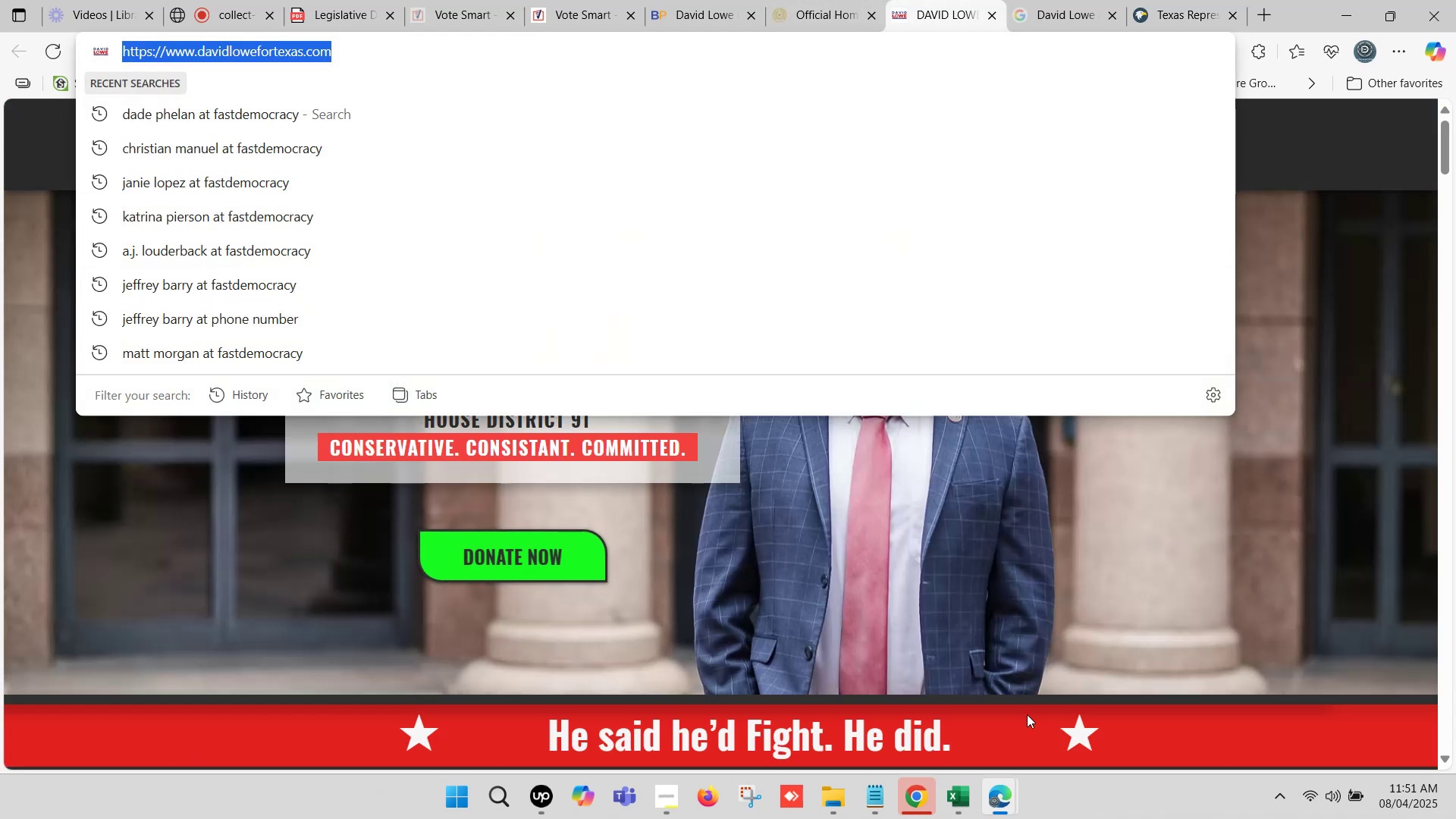 
left_click([966, 793])
 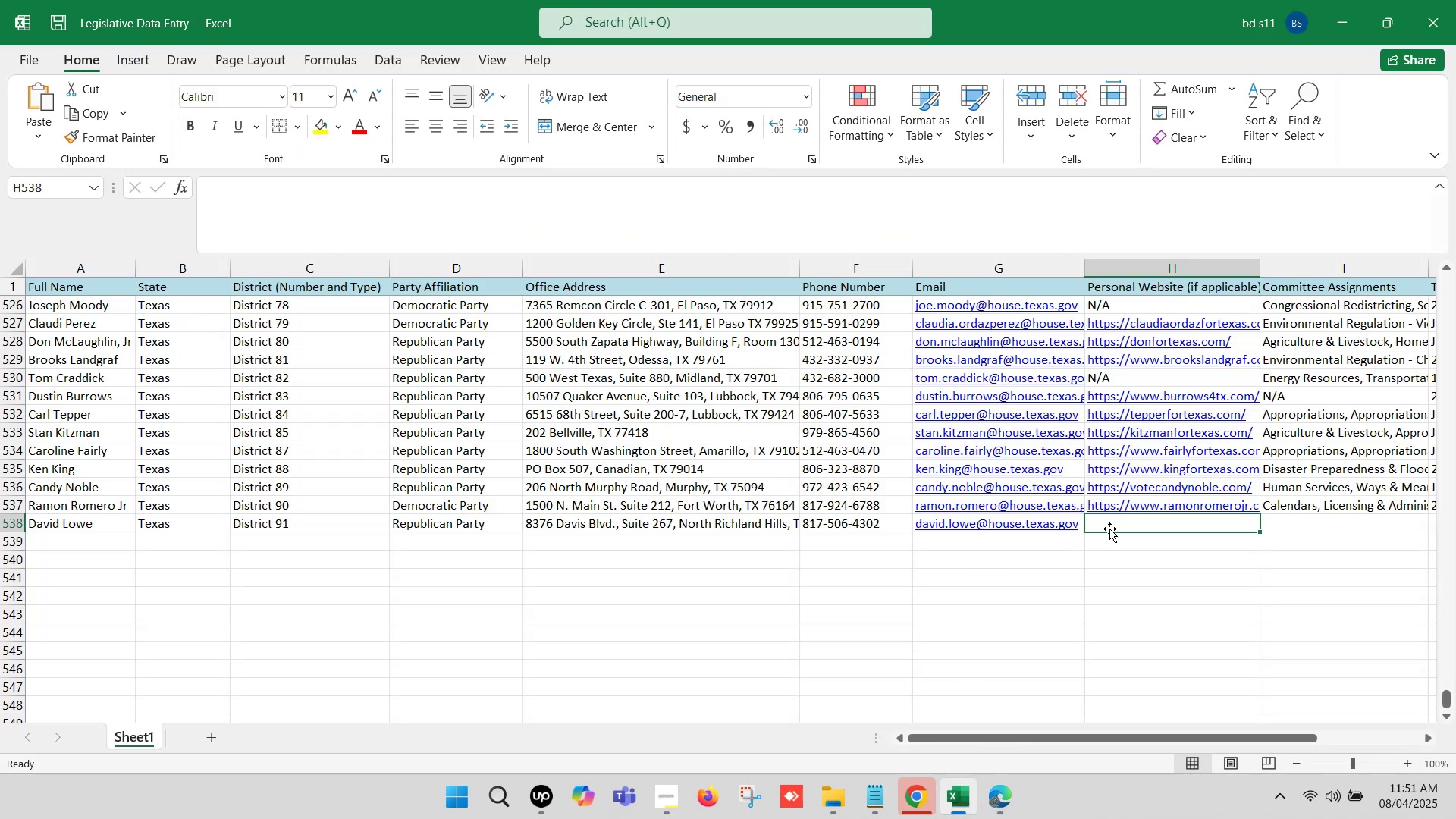 
double_click([1109, 528])
 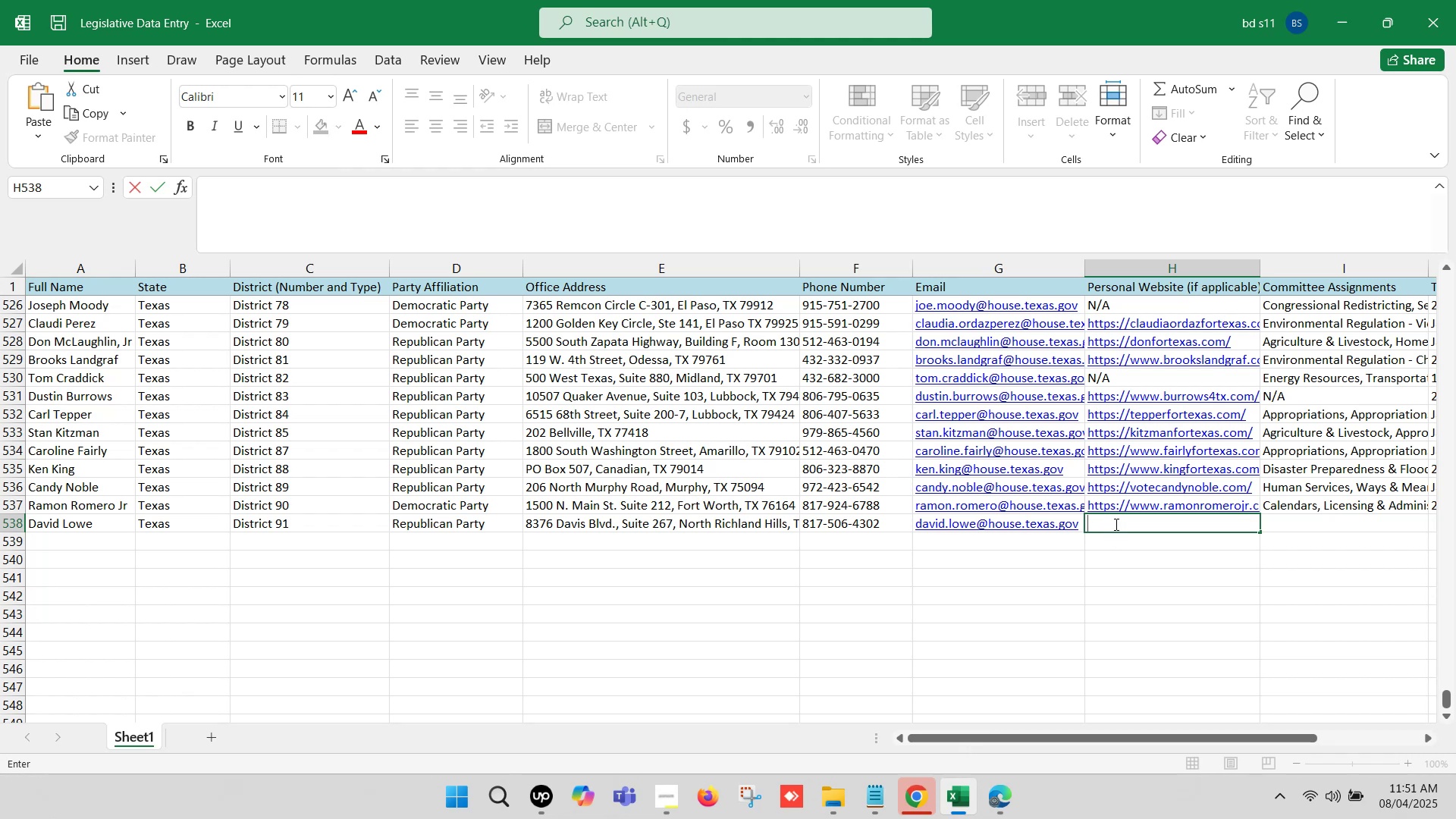 
wait(6.01)
 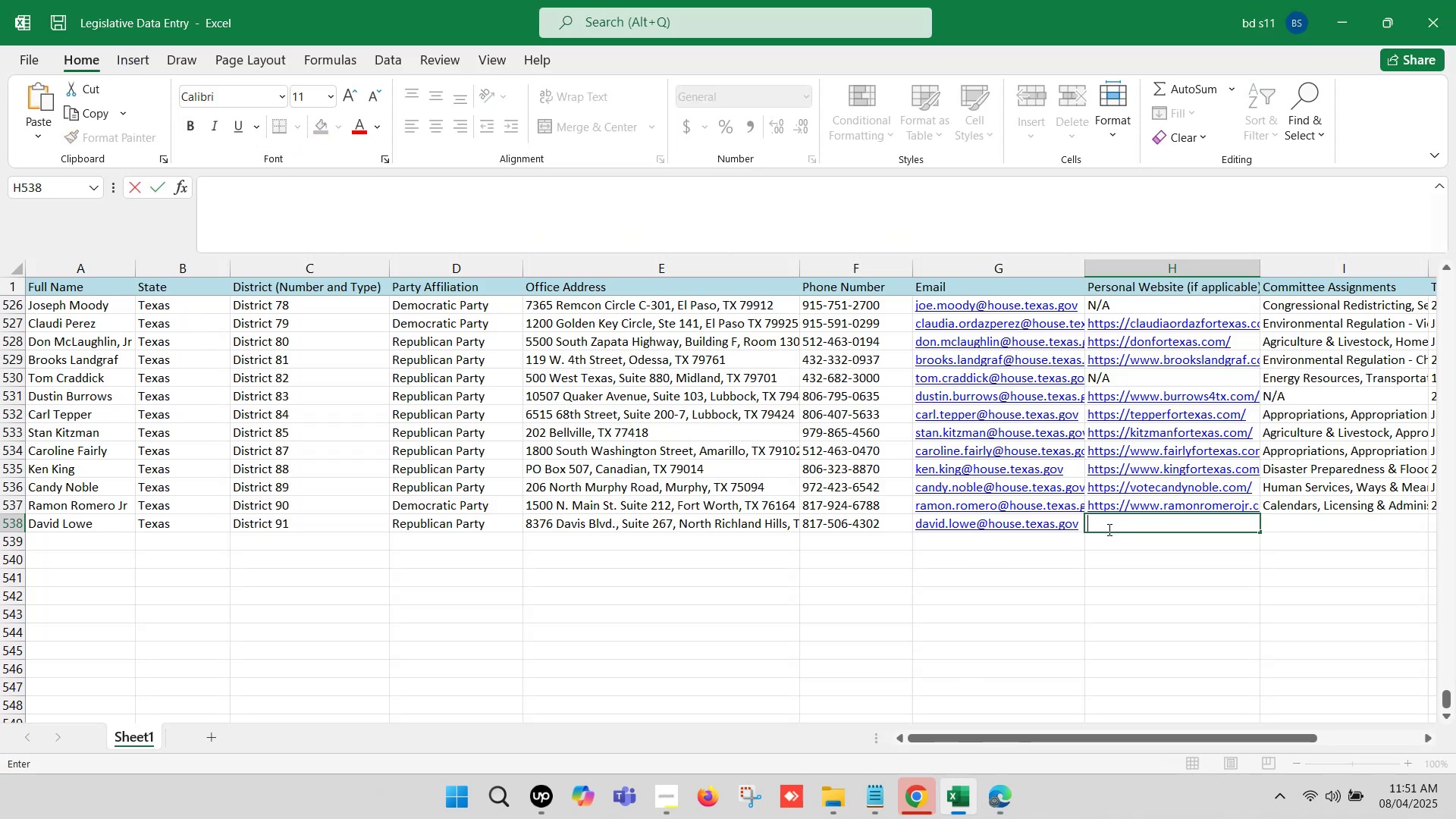 
key(Control+V)
 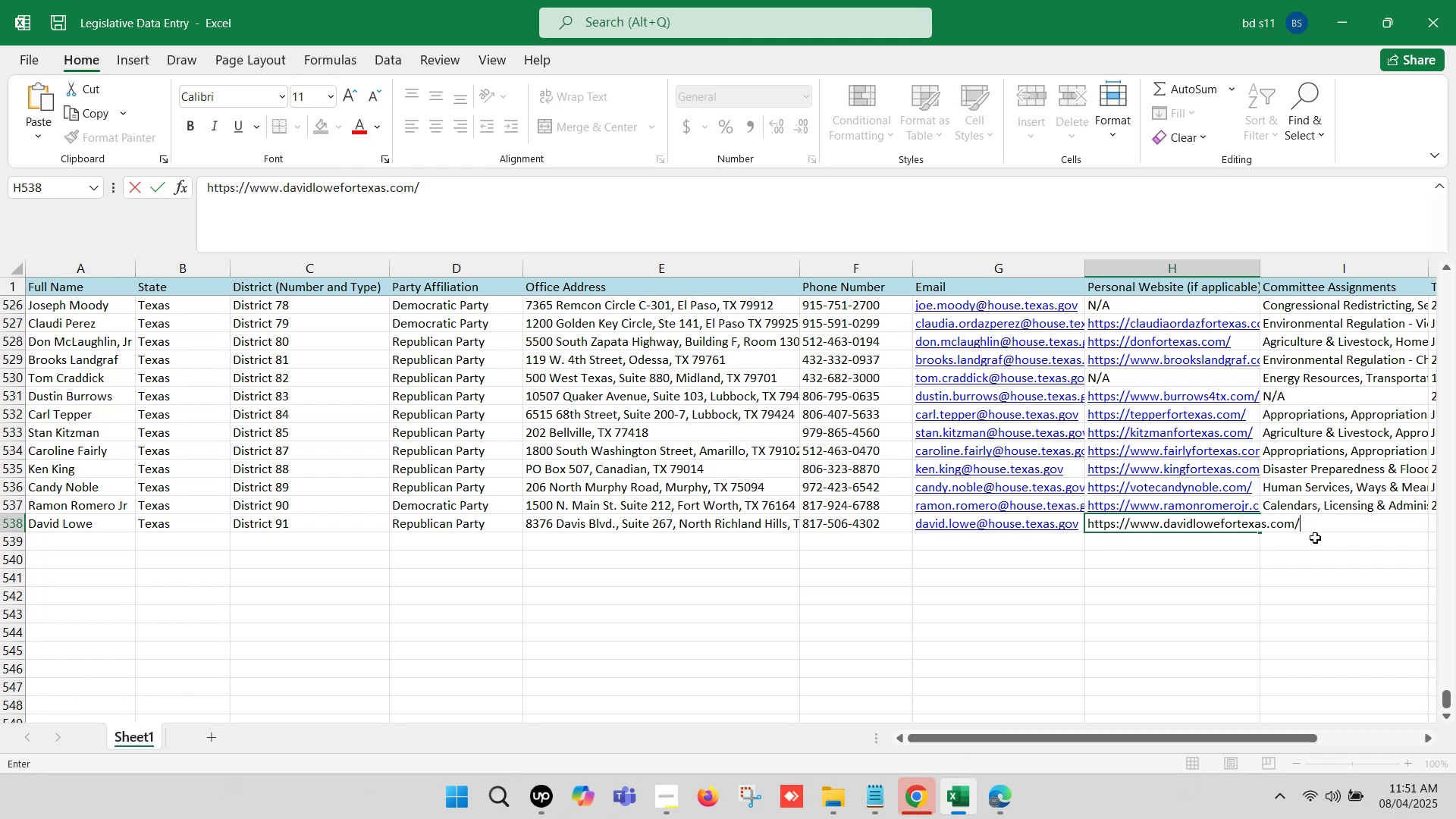 
left_click([1365, 536])
 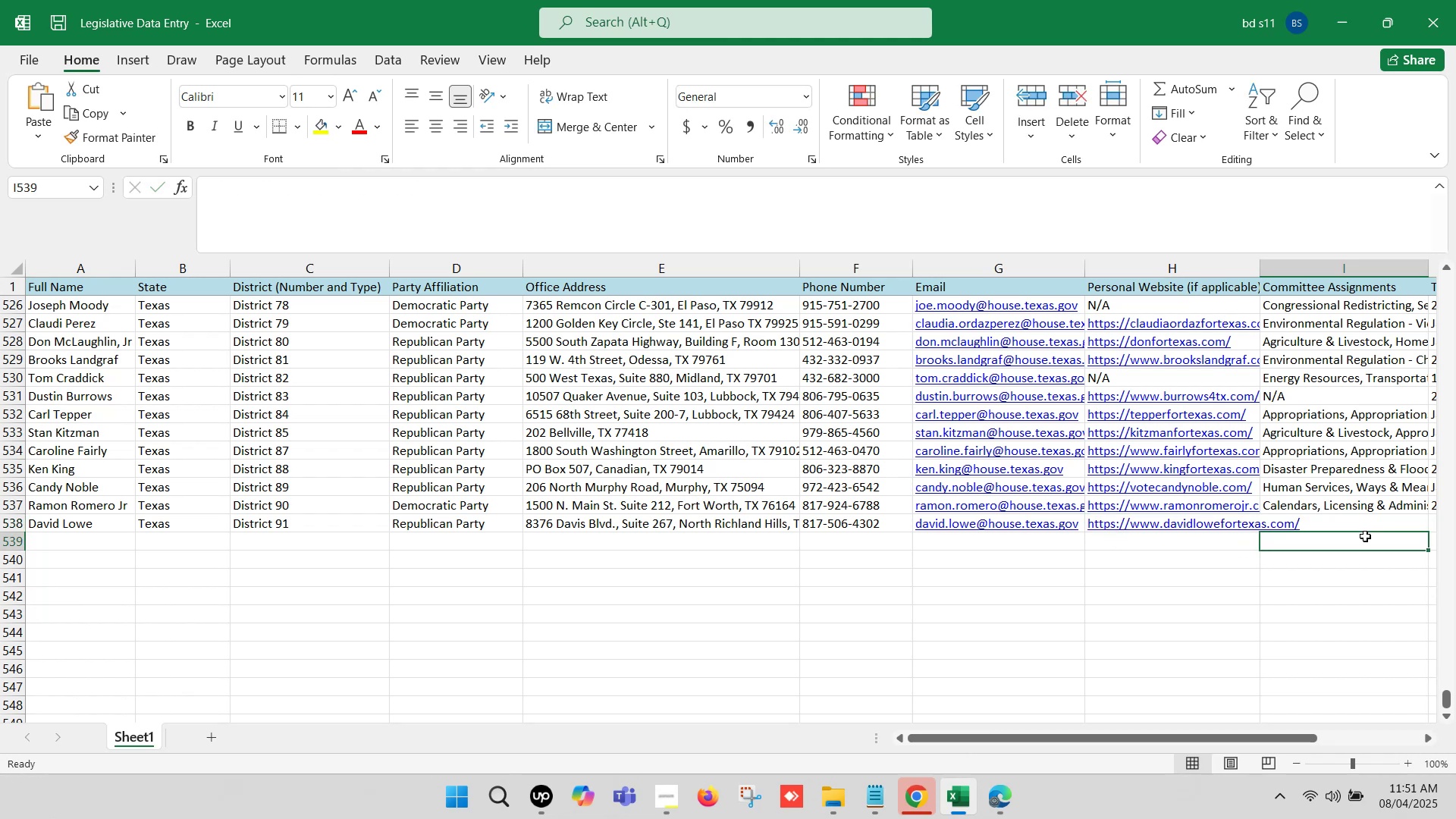 
key(ArrowRight)
 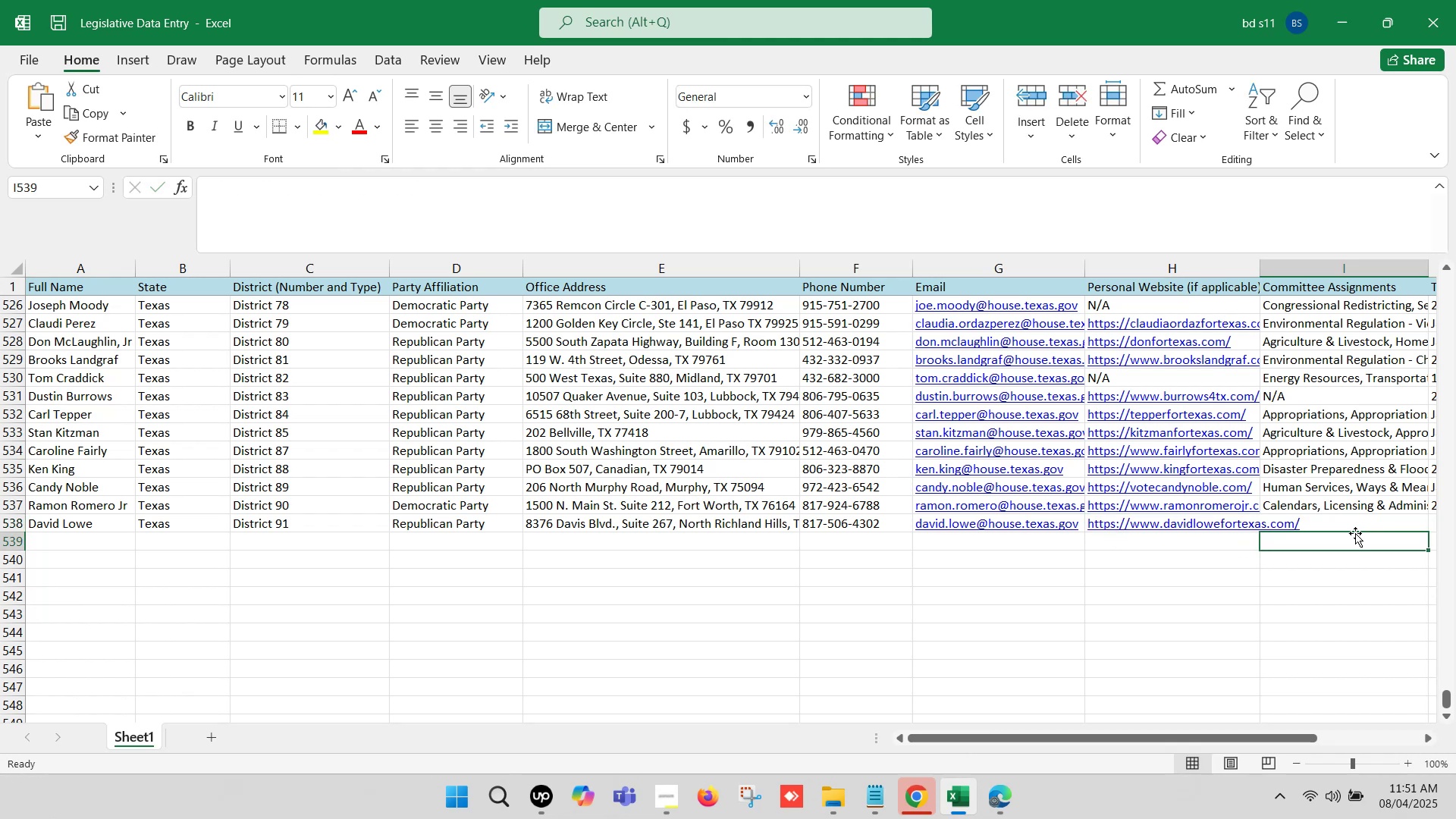 
key(ArrowRight)
 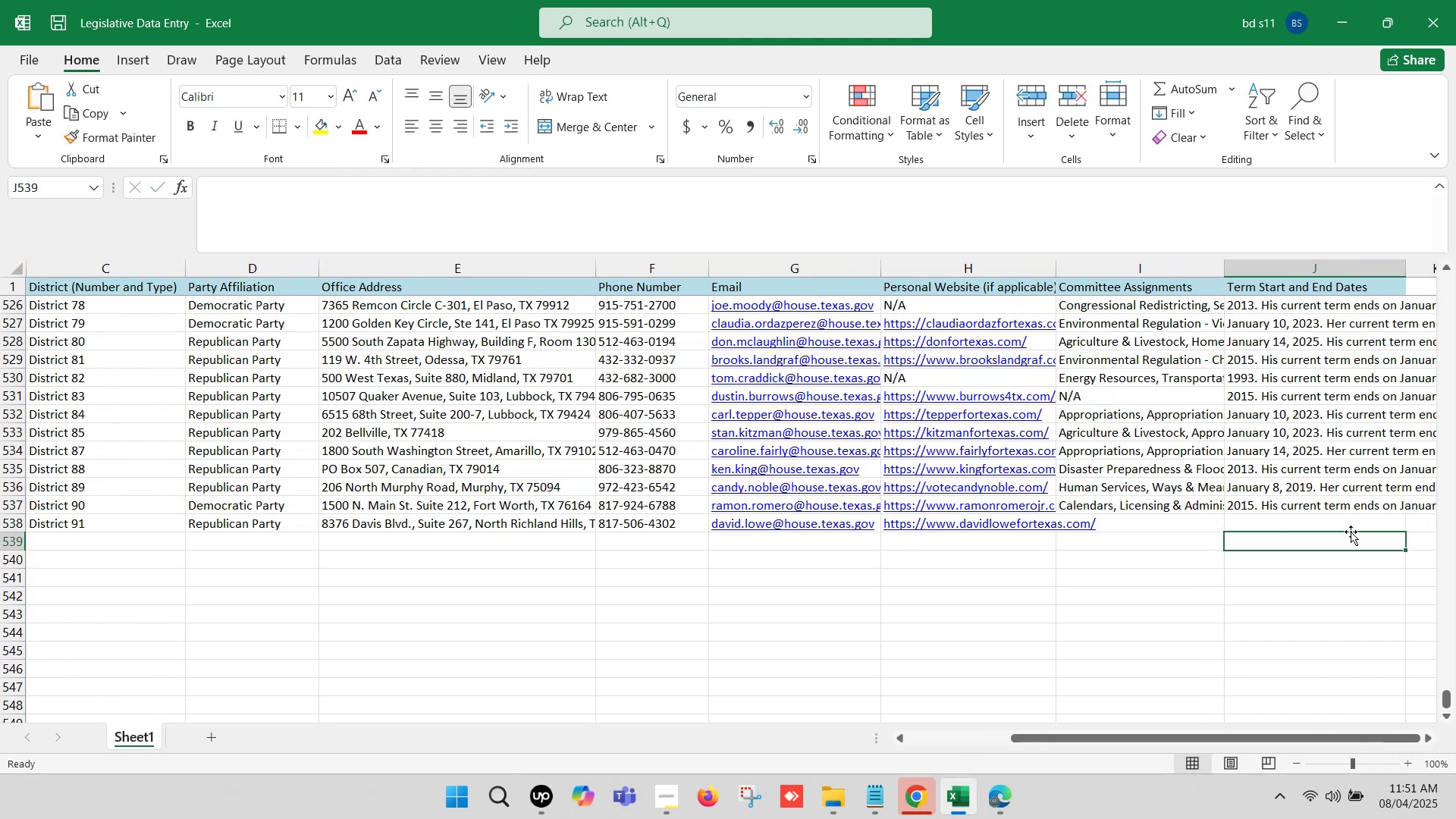 
key(ArrowRight)
 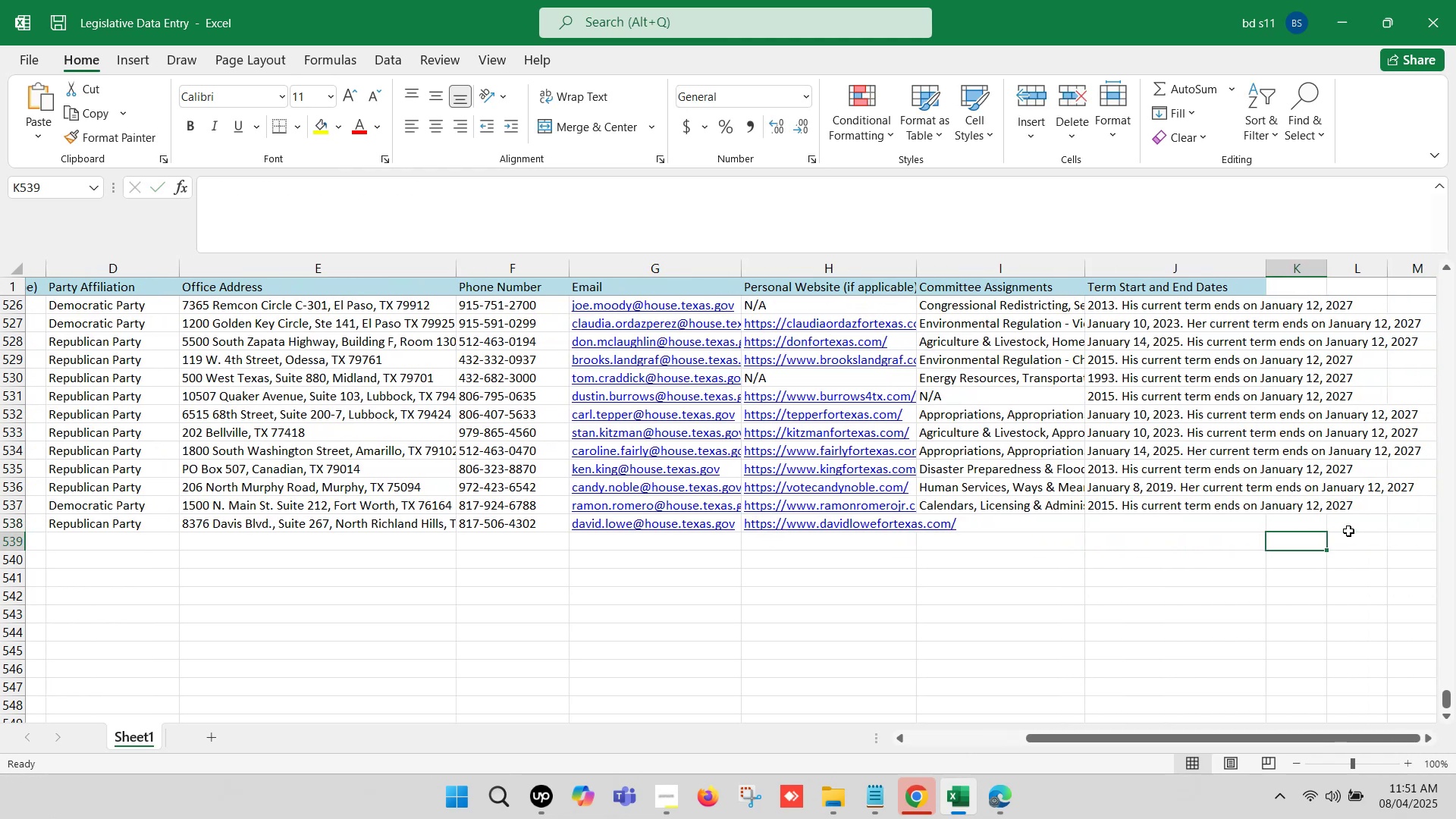 
key(ArrowRight)
 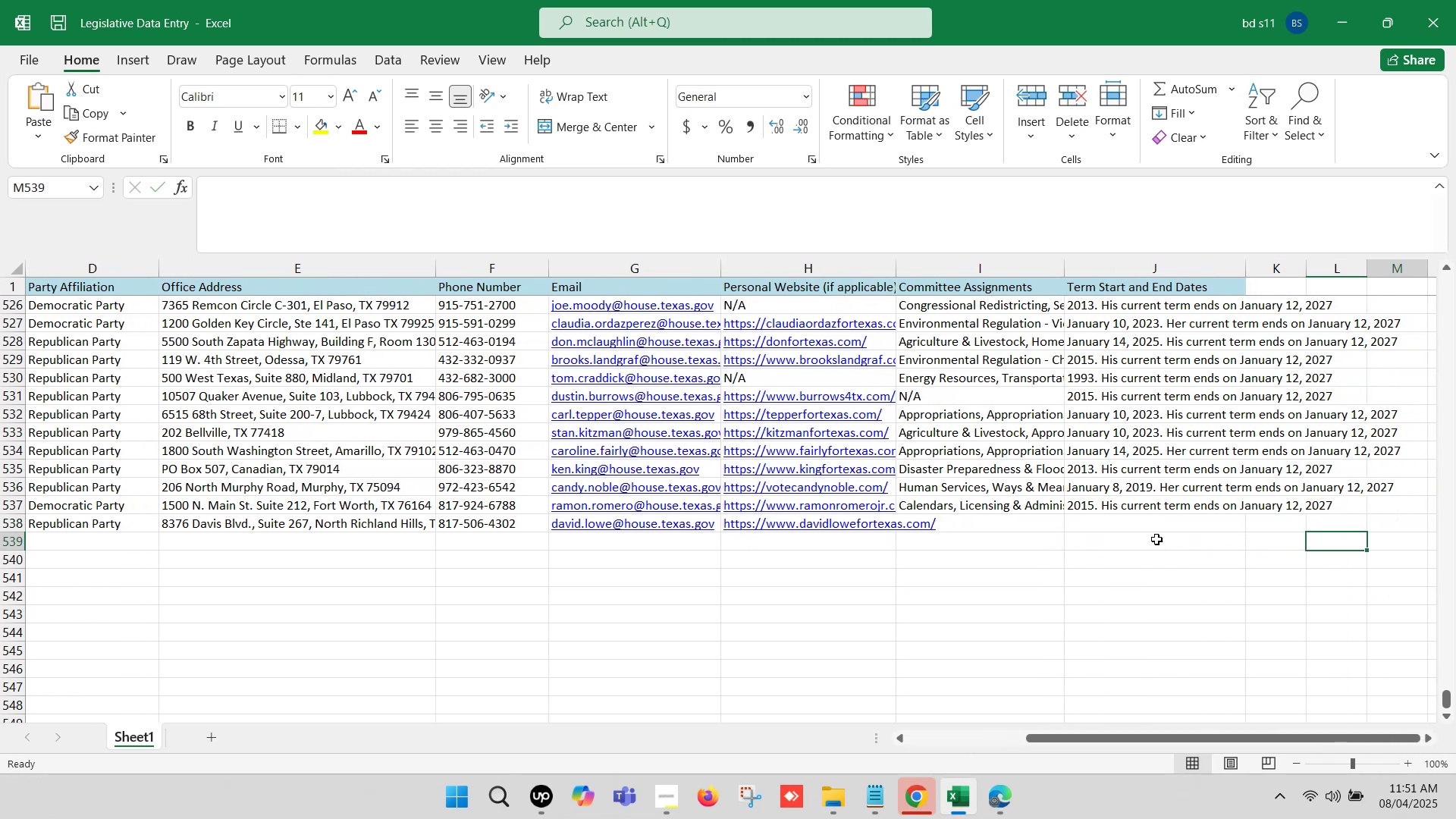 
key(ArrowRight)
 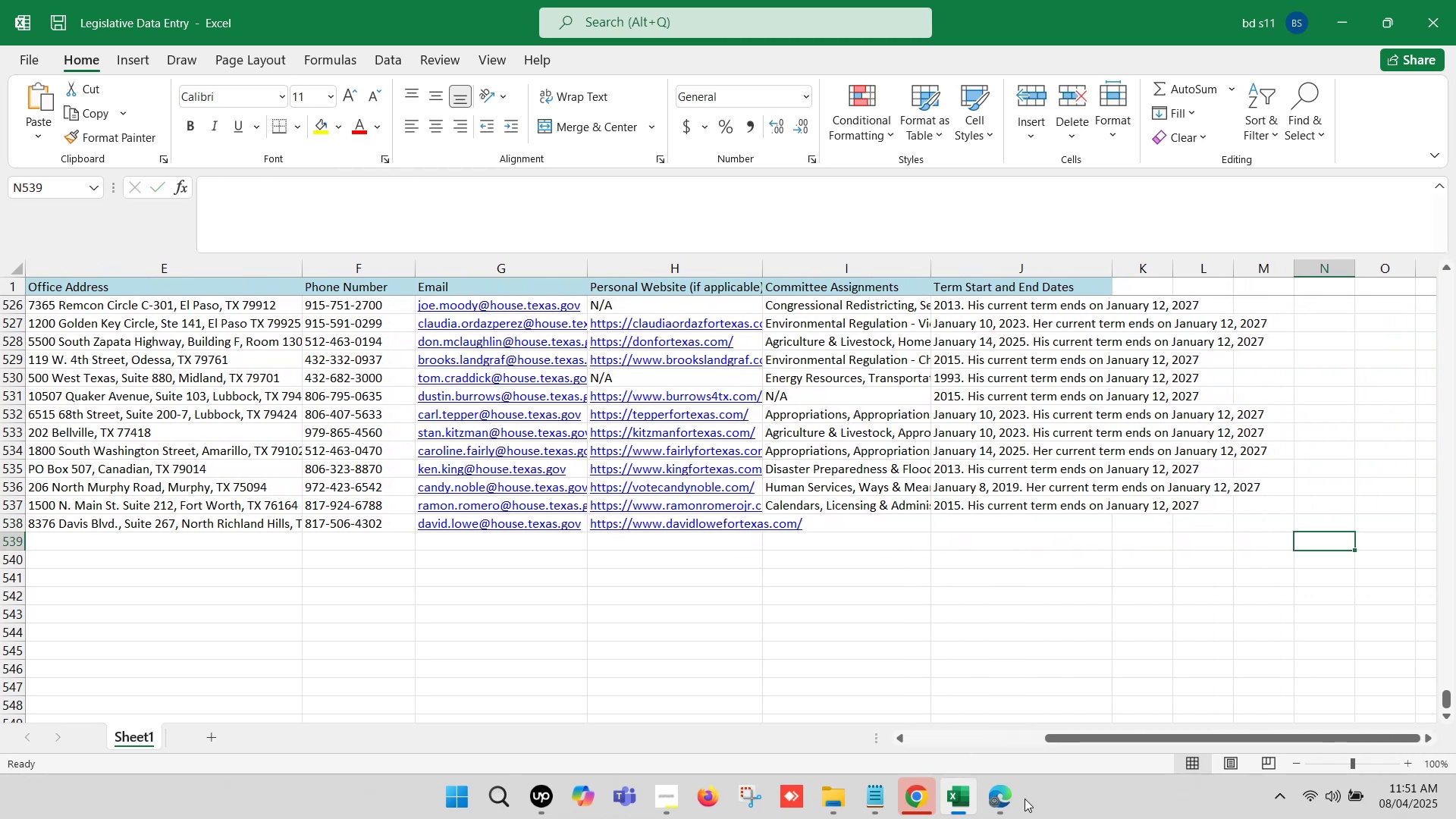 
left_click([1007, 798])
 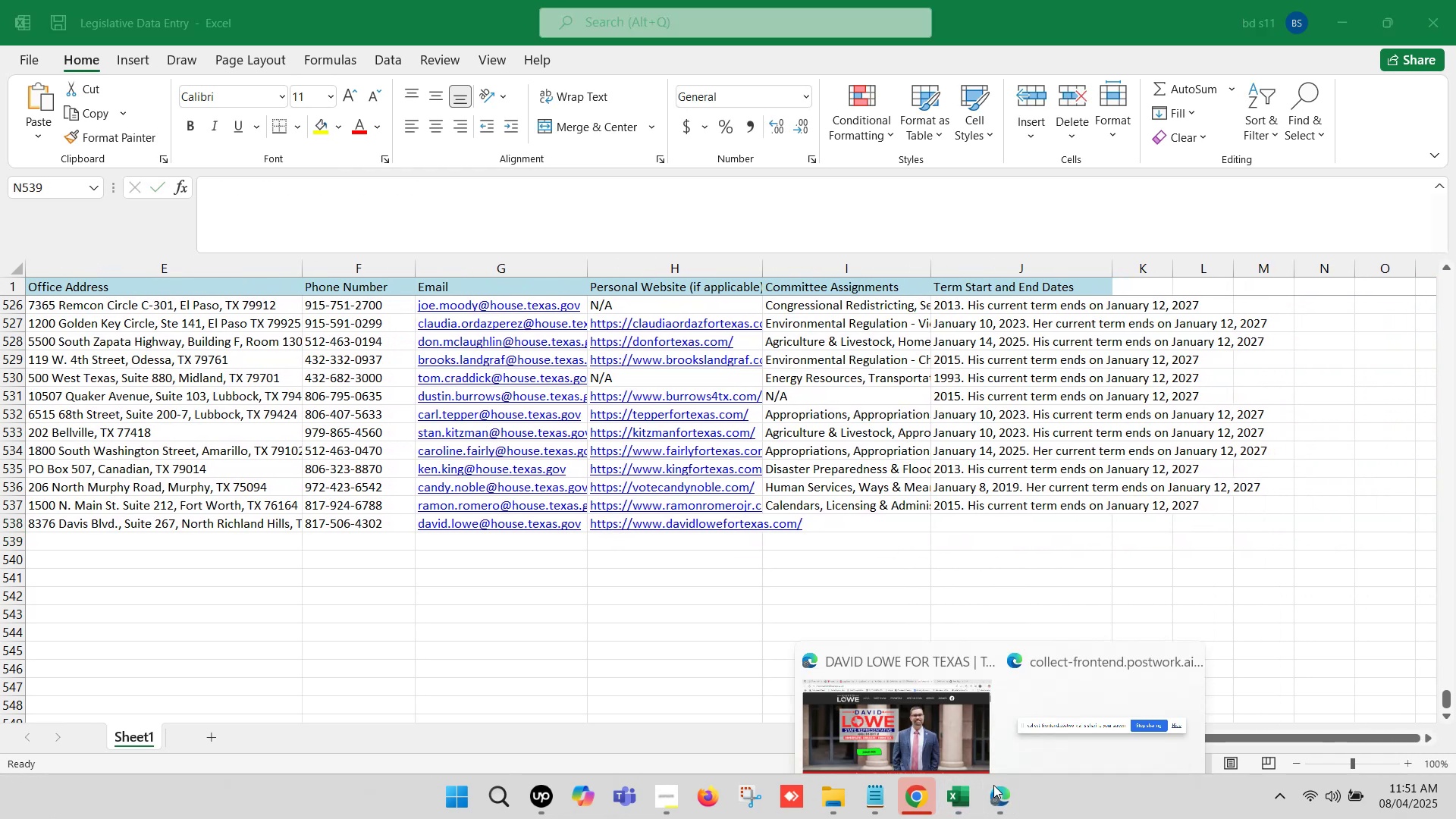 
left_click([928, 738])
 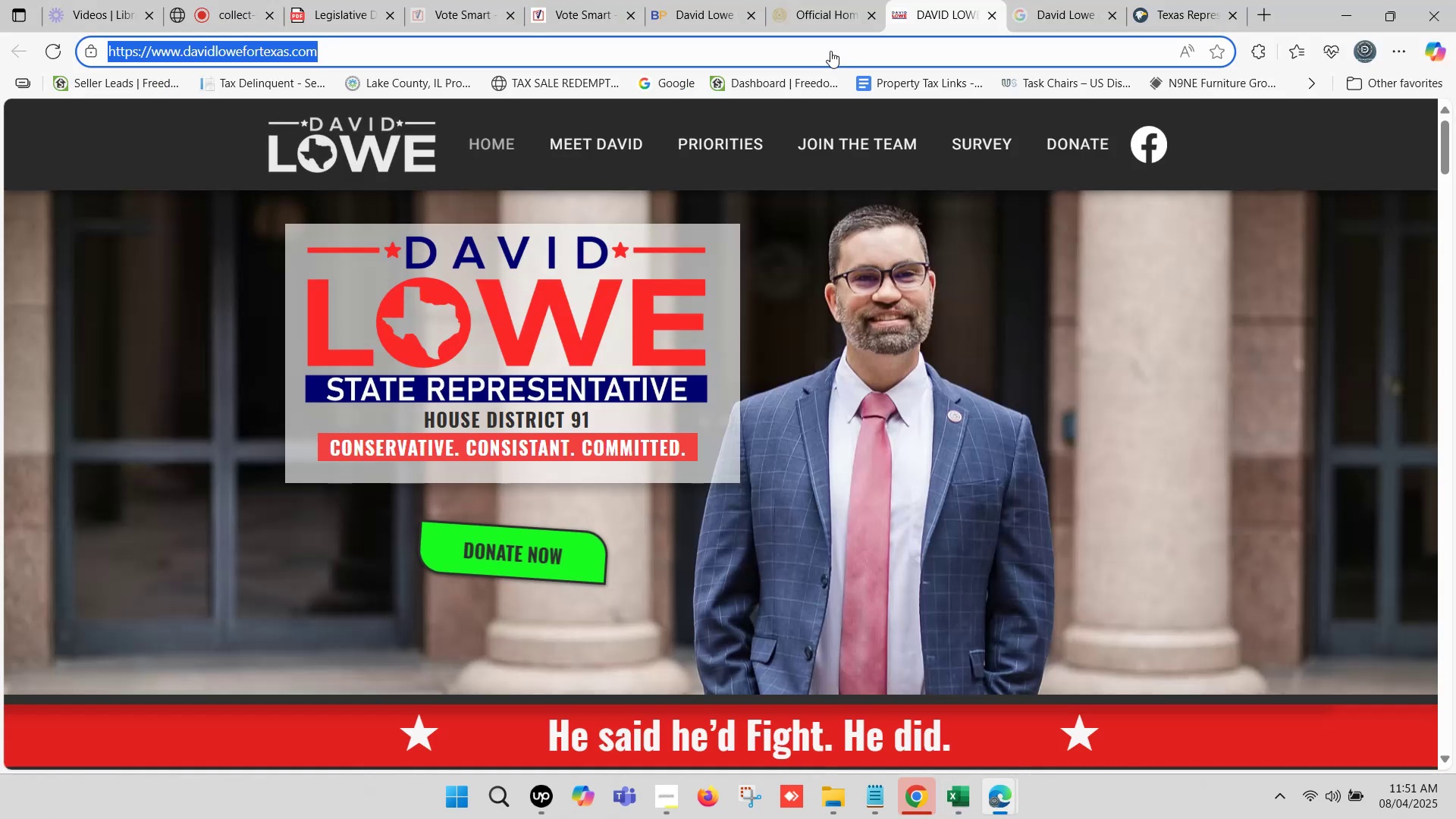 
left_click([842, 1])
 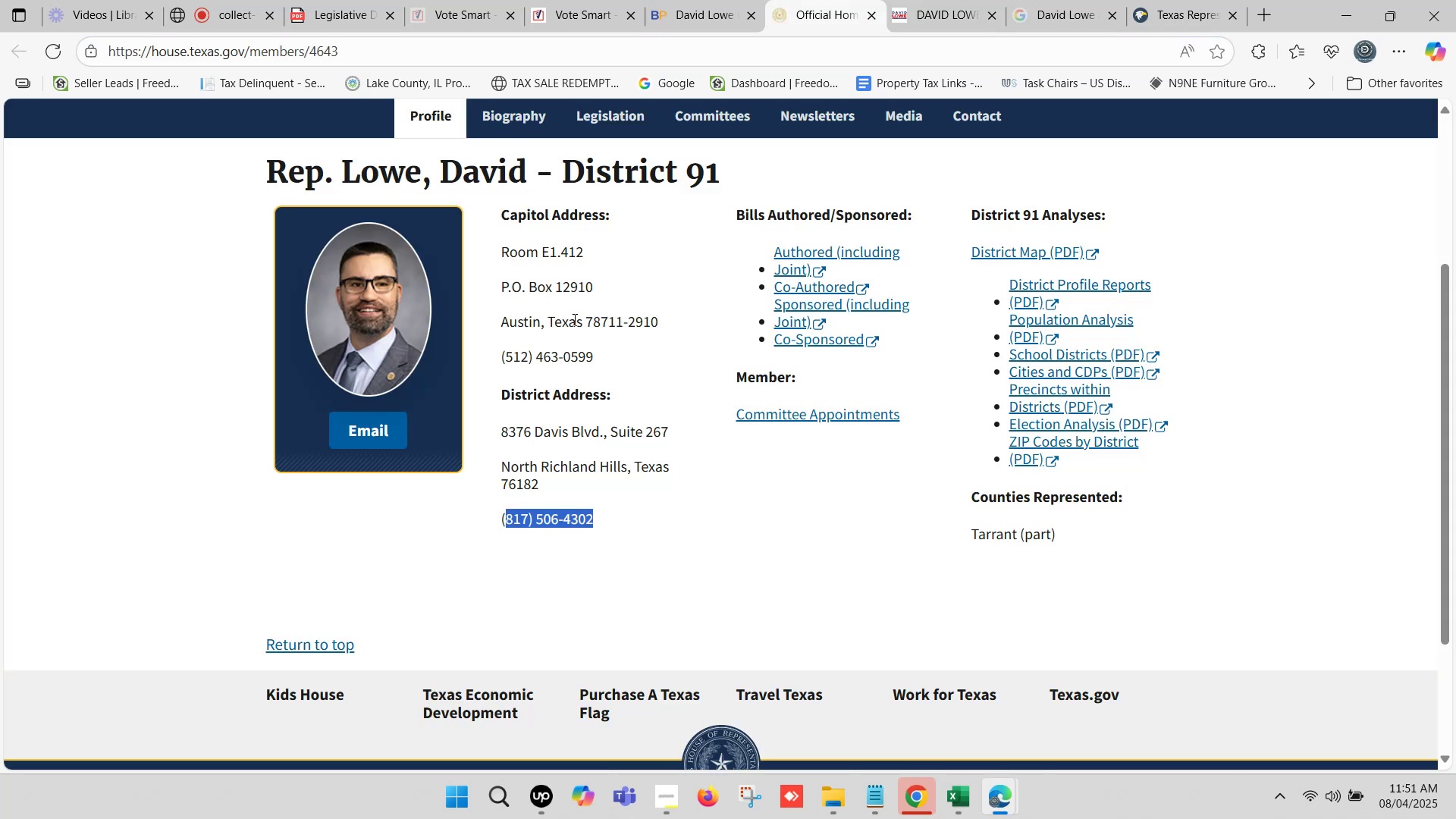 
scroll: coordinate [565, 353], scroll_direction: up, amount: 1.0
 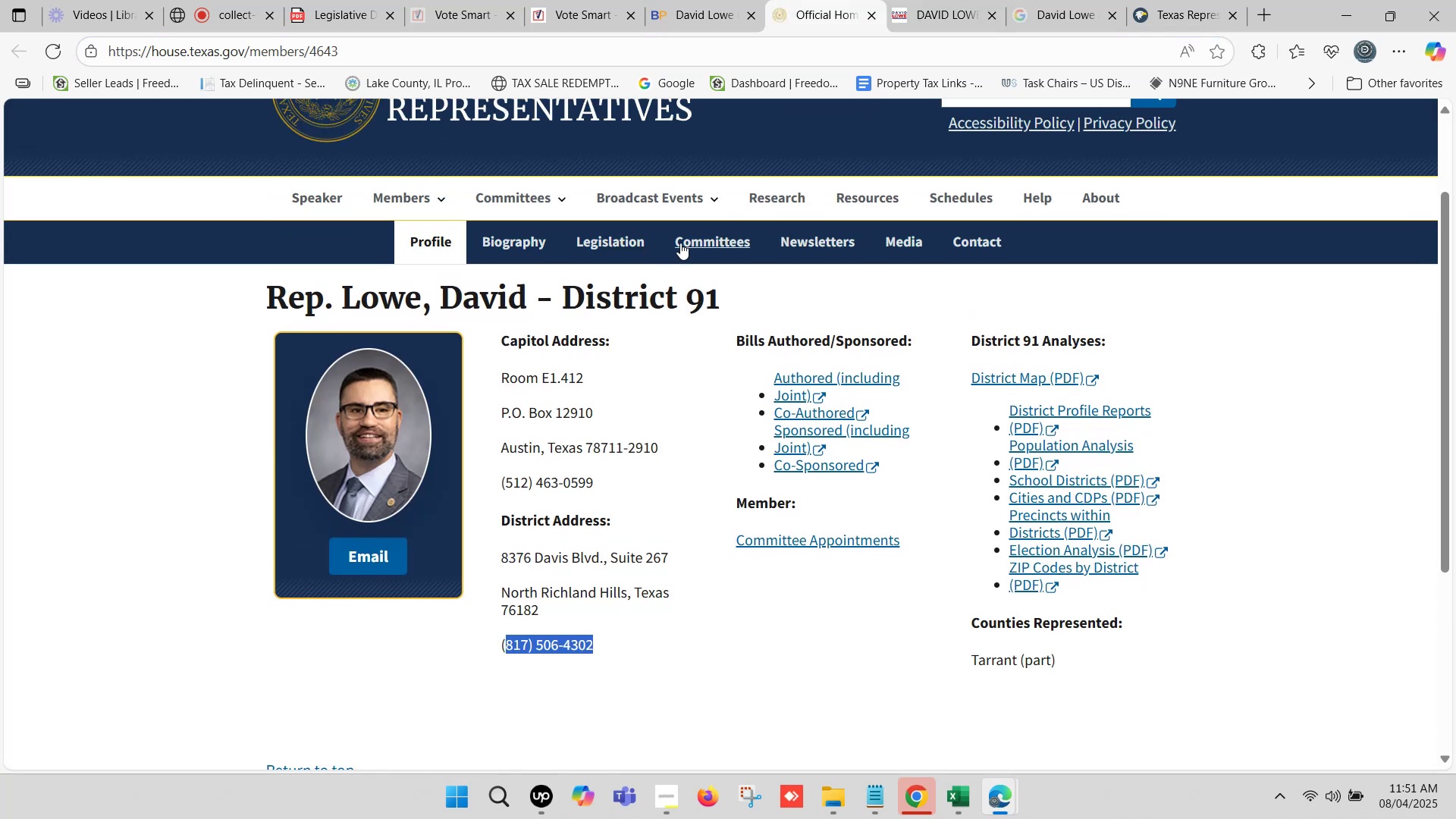 
left_click([689, 234])
 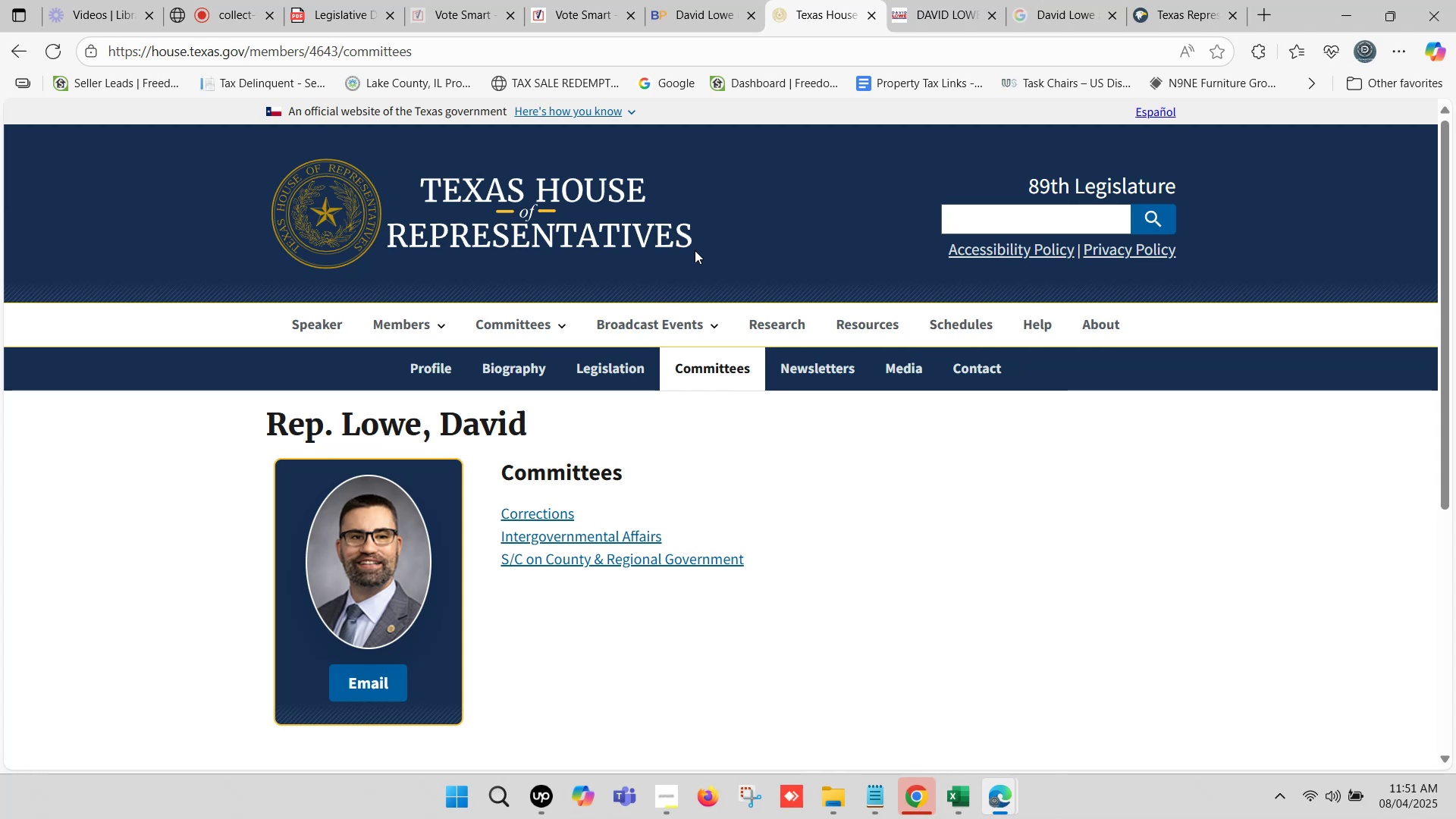 
wait(17.64)
 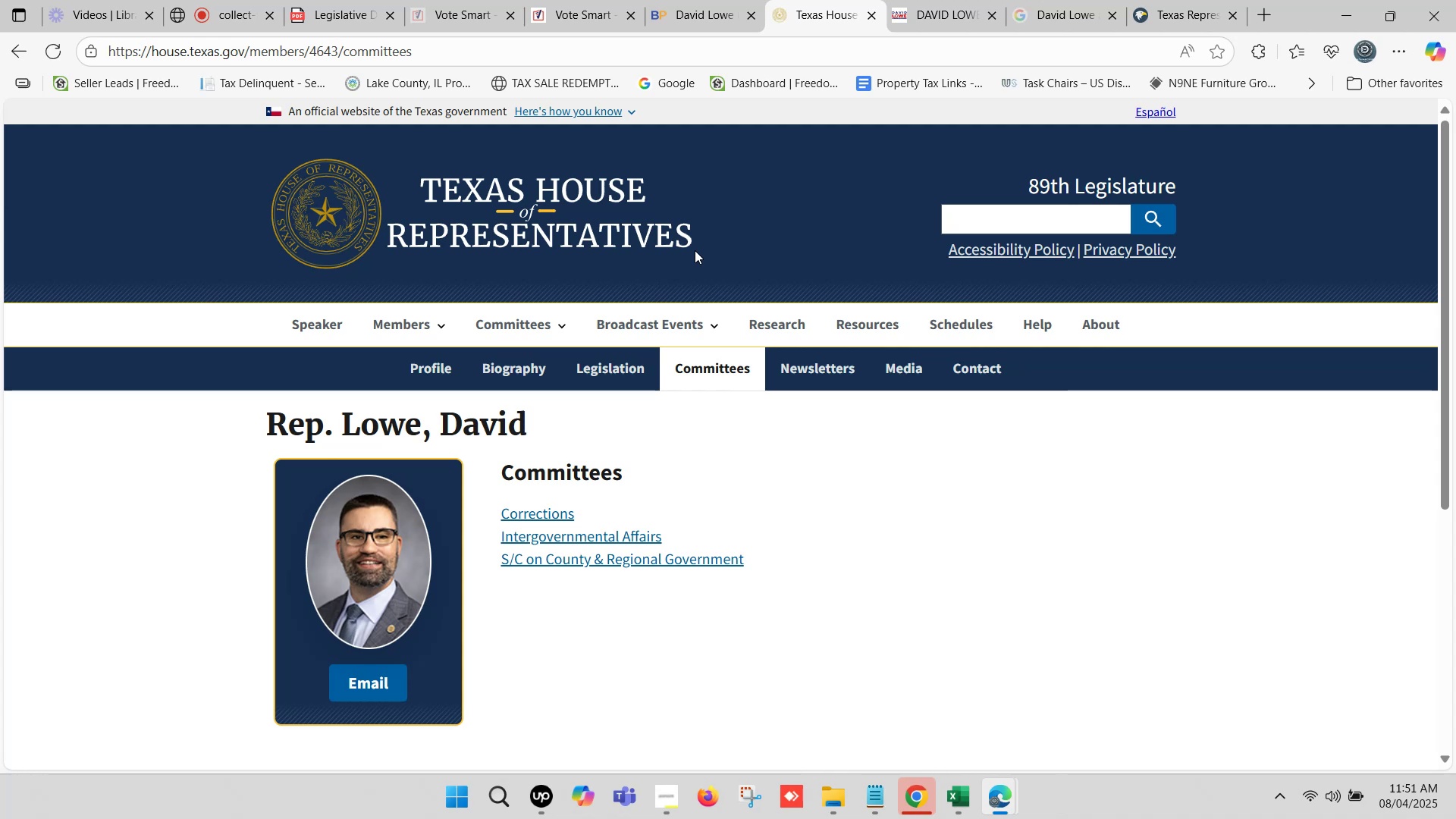 
left_click_drag(start_coordinate=[762, 566], to_coordinate=[500, 521])
 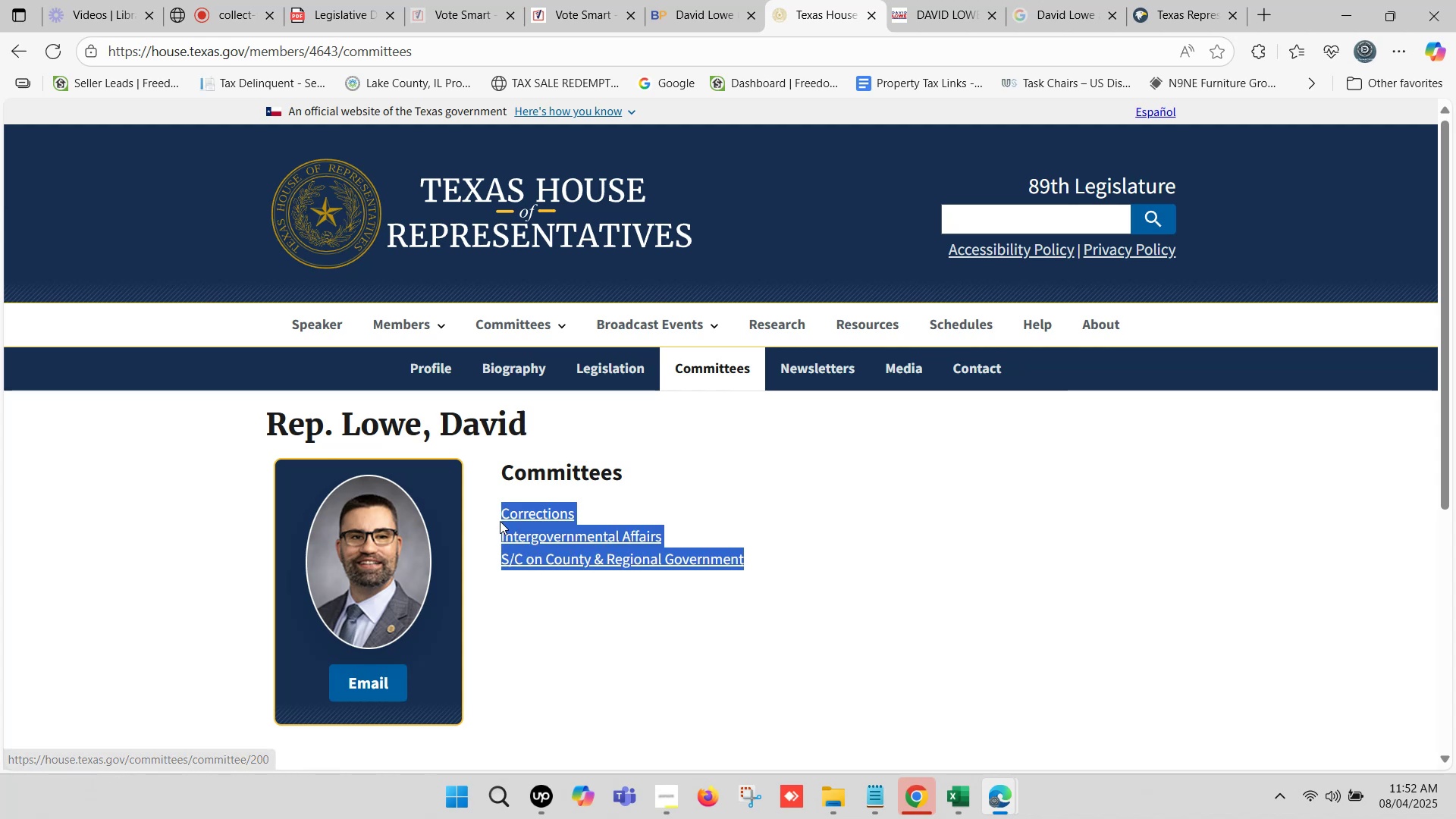 
key(Control+C)
 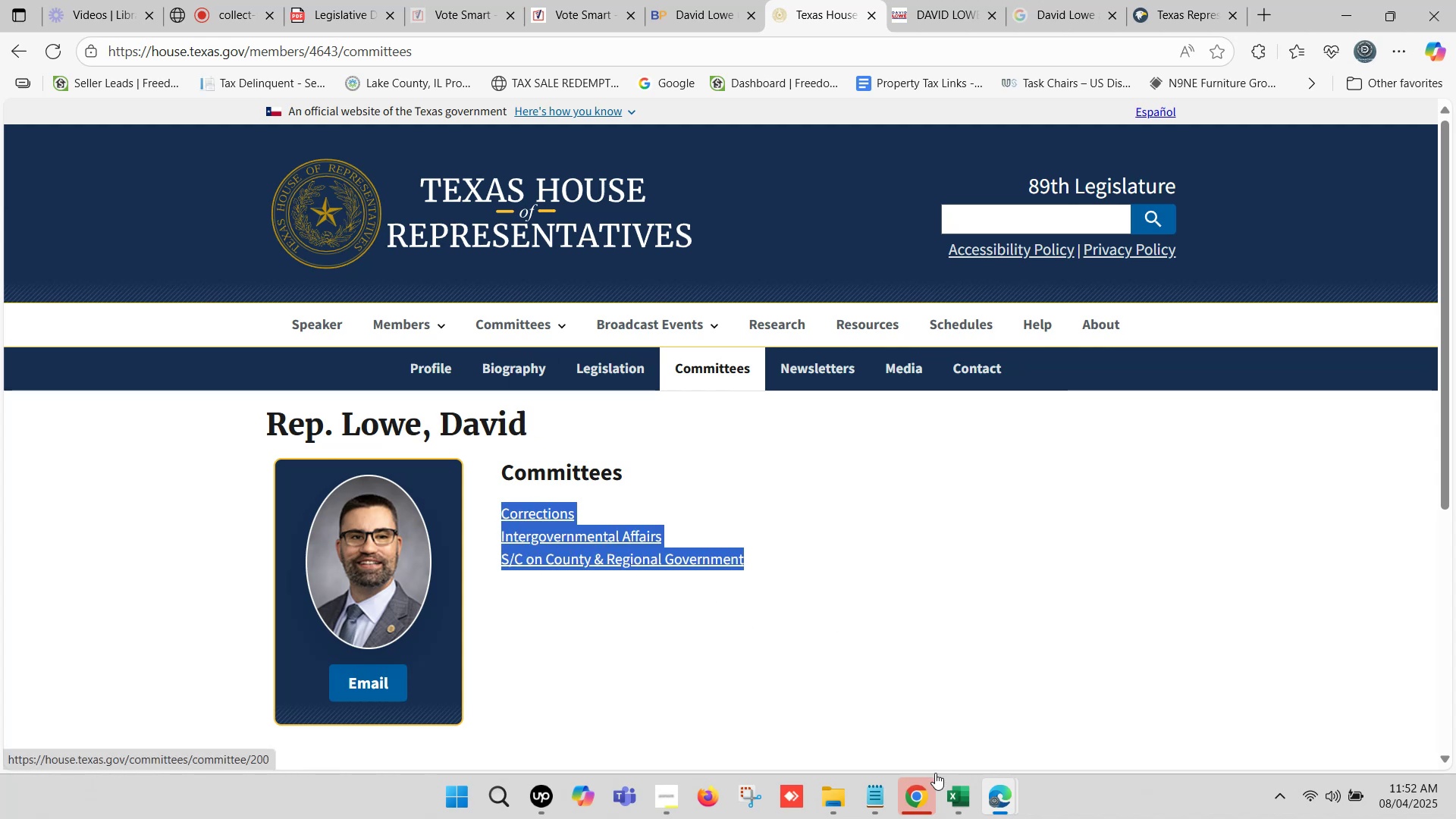 
left_click([944, 785])
 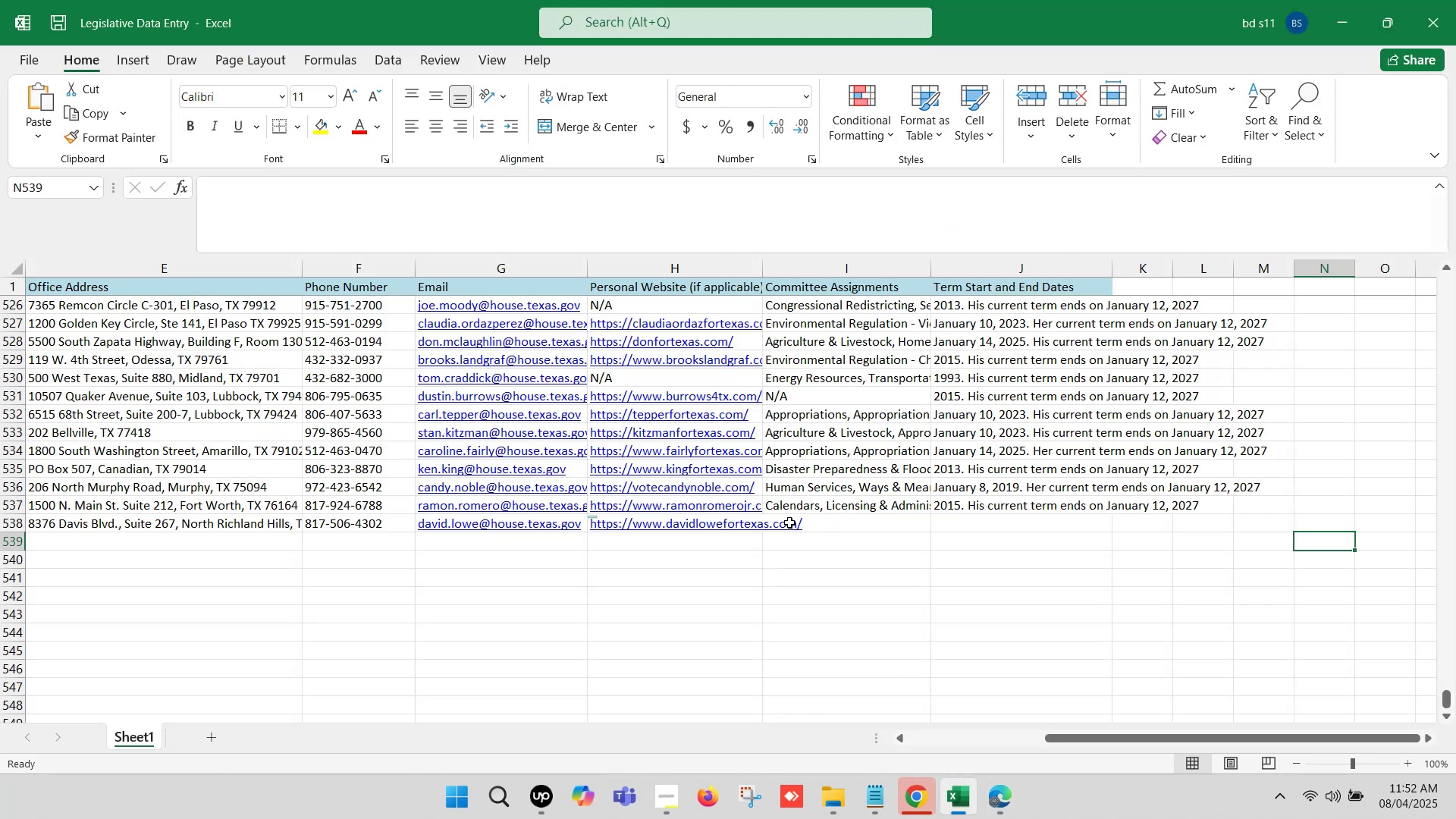 
double_click([789, 522])
 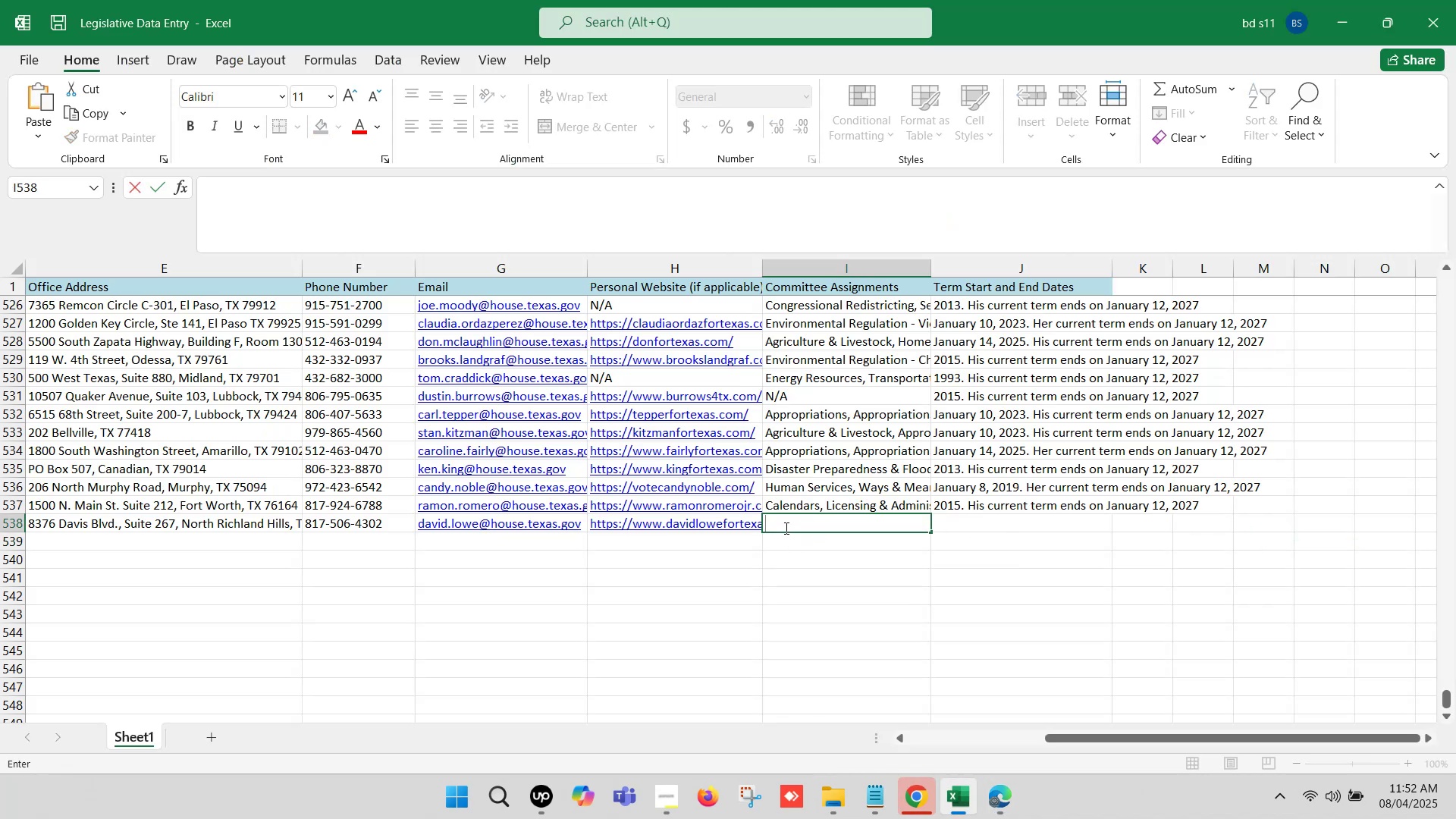 
key(Control+V)
 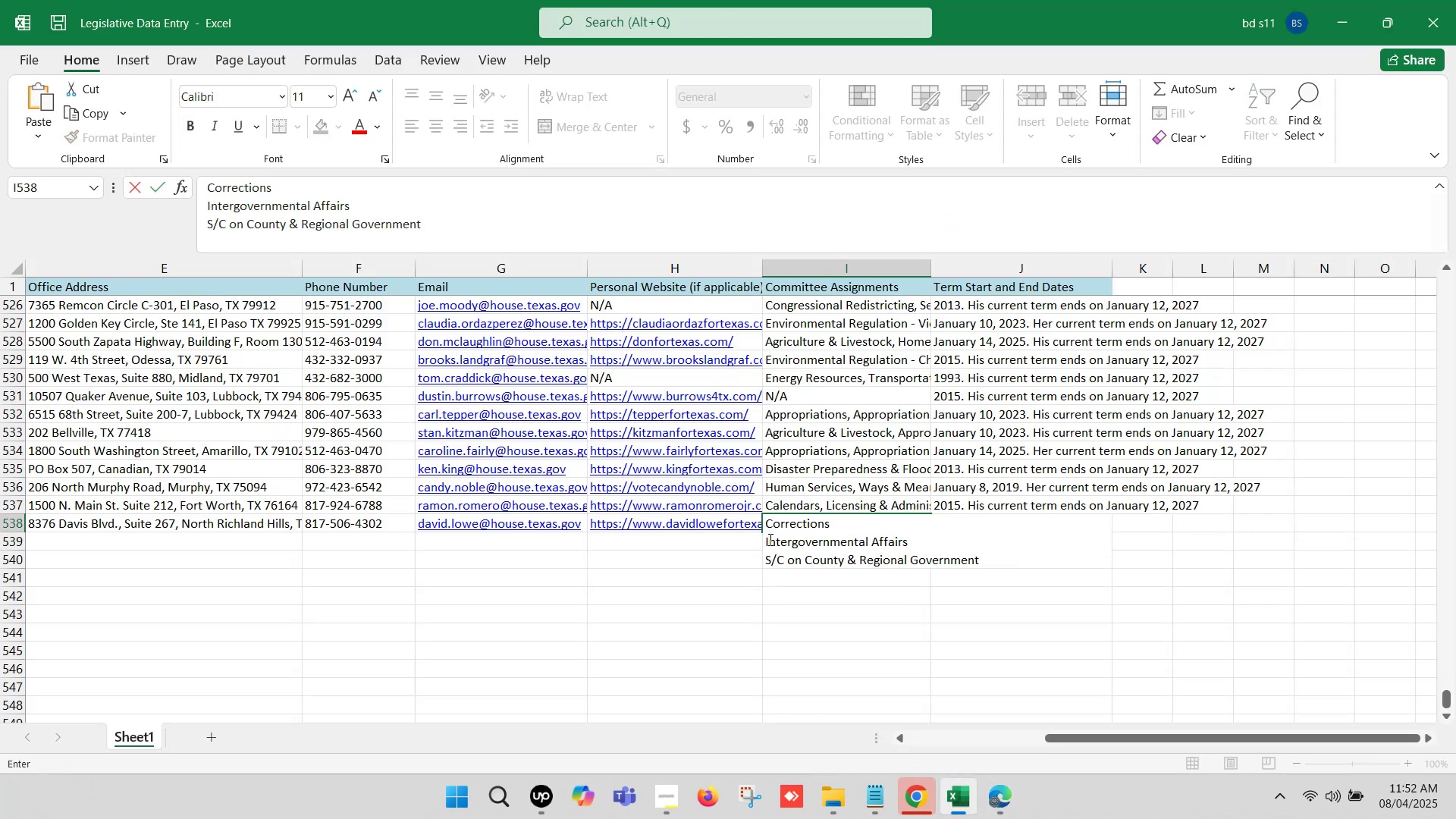 
left_click([764, 538])
 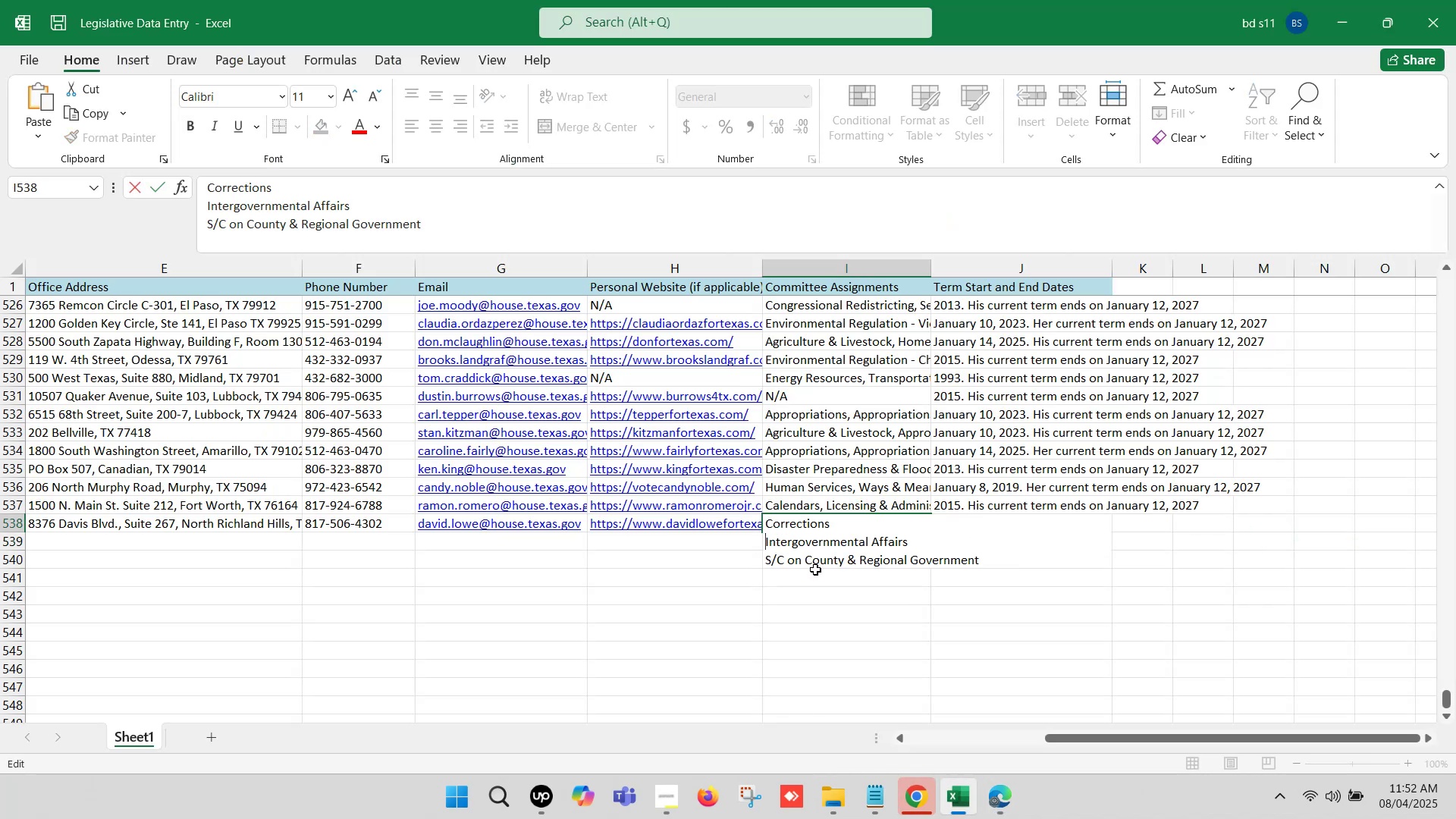 
key(Backspace)
 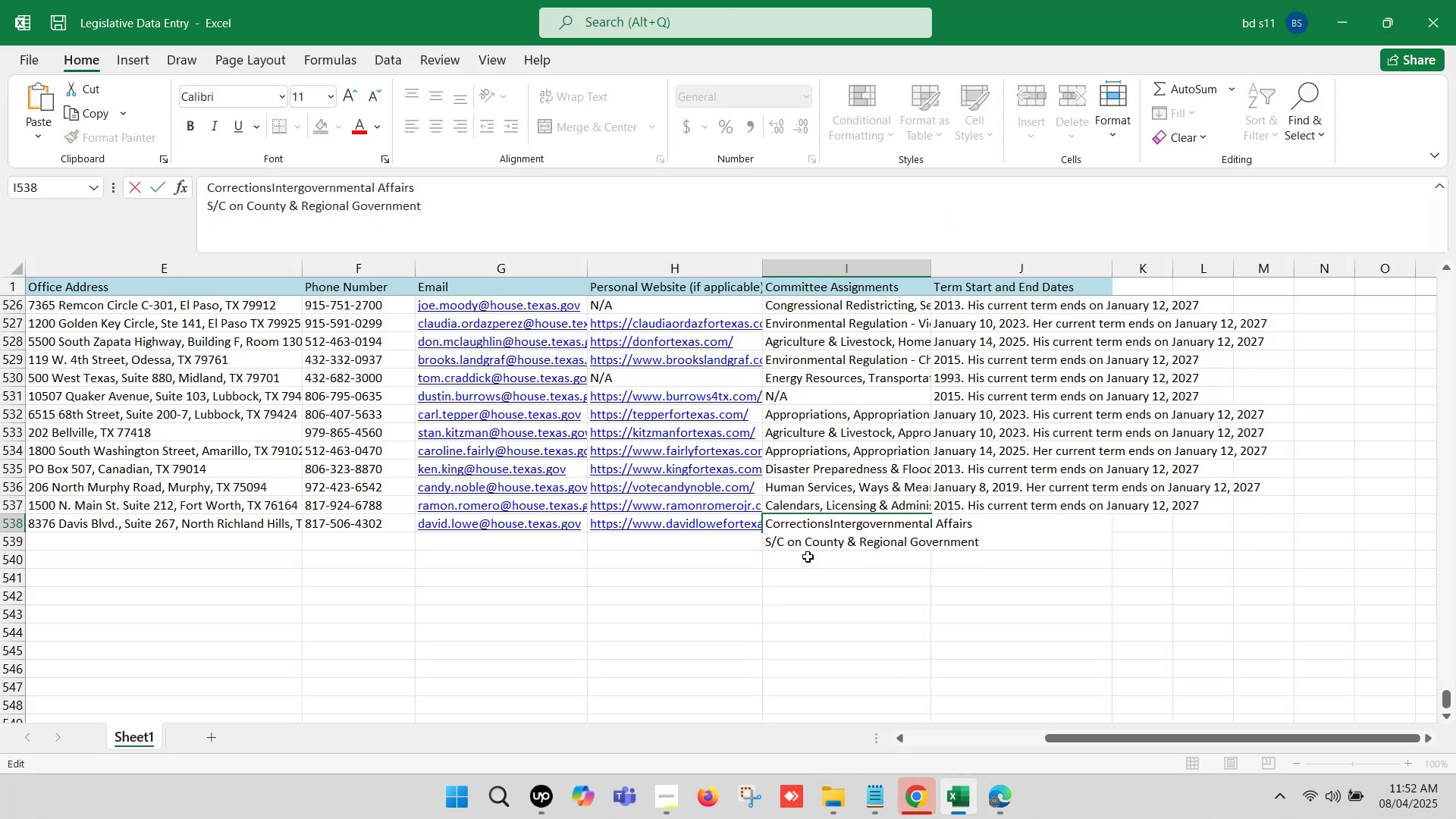 
key(Comma)
 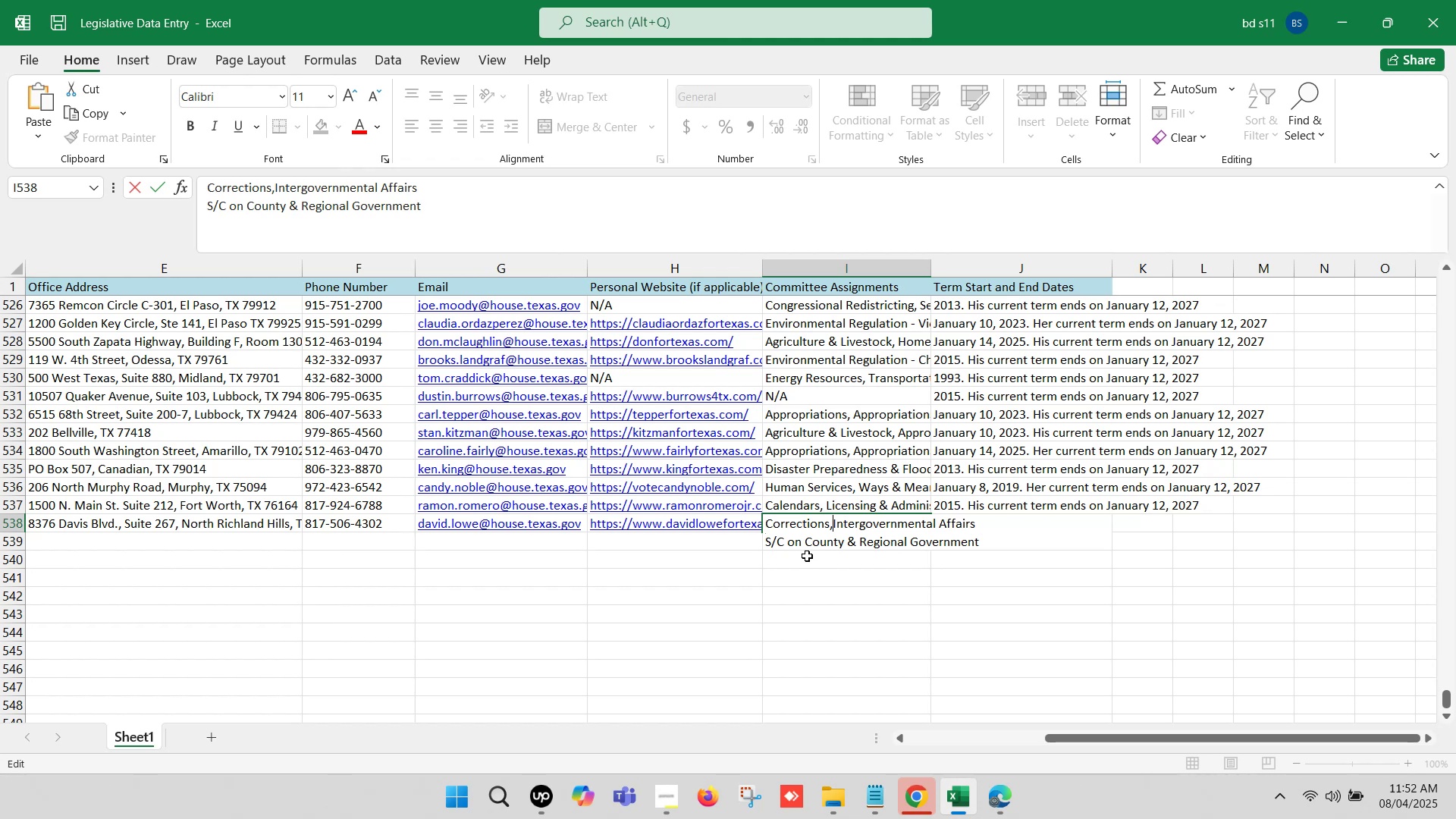 
key(Space)
 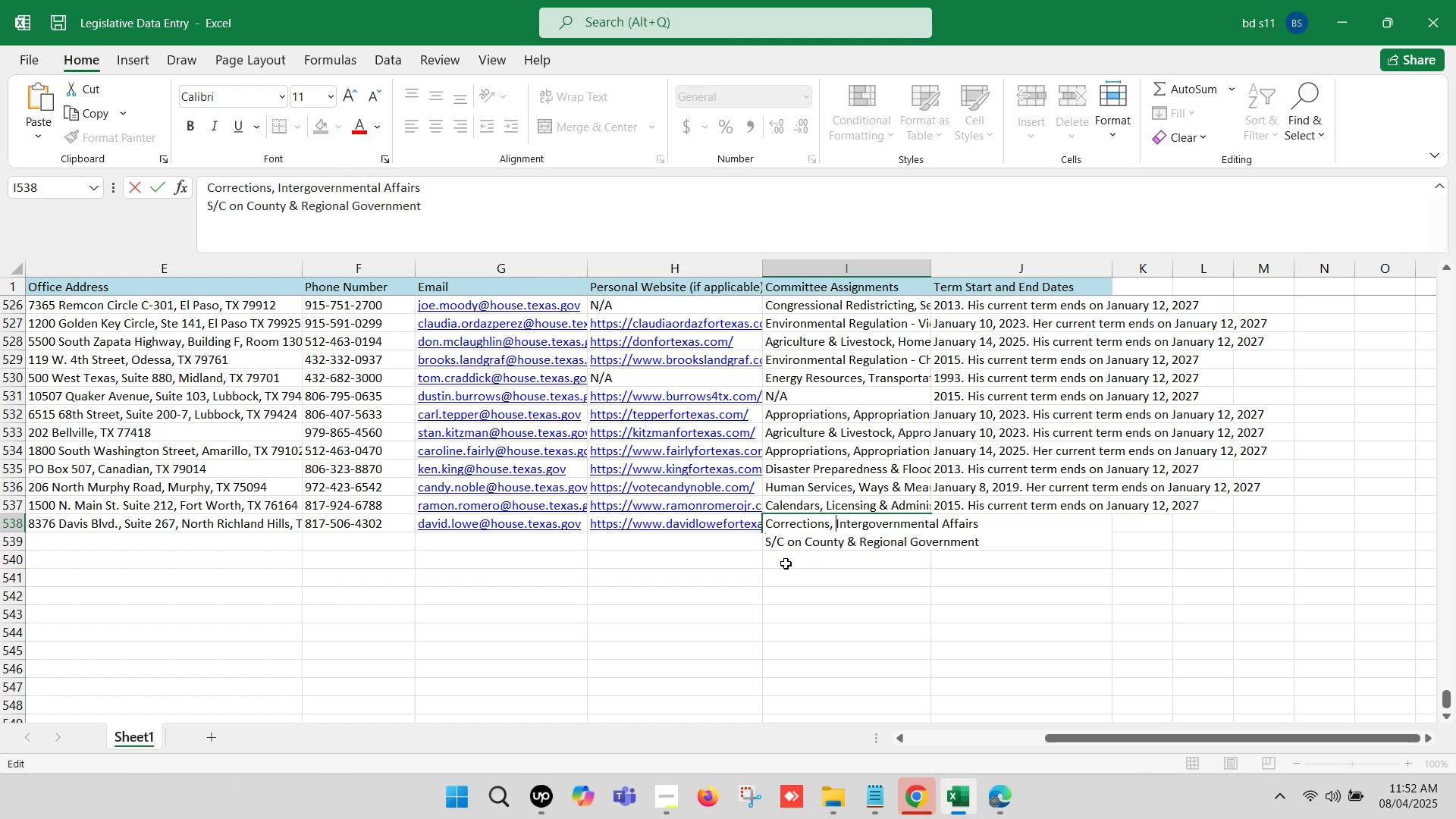 
left_click([767, 544])
 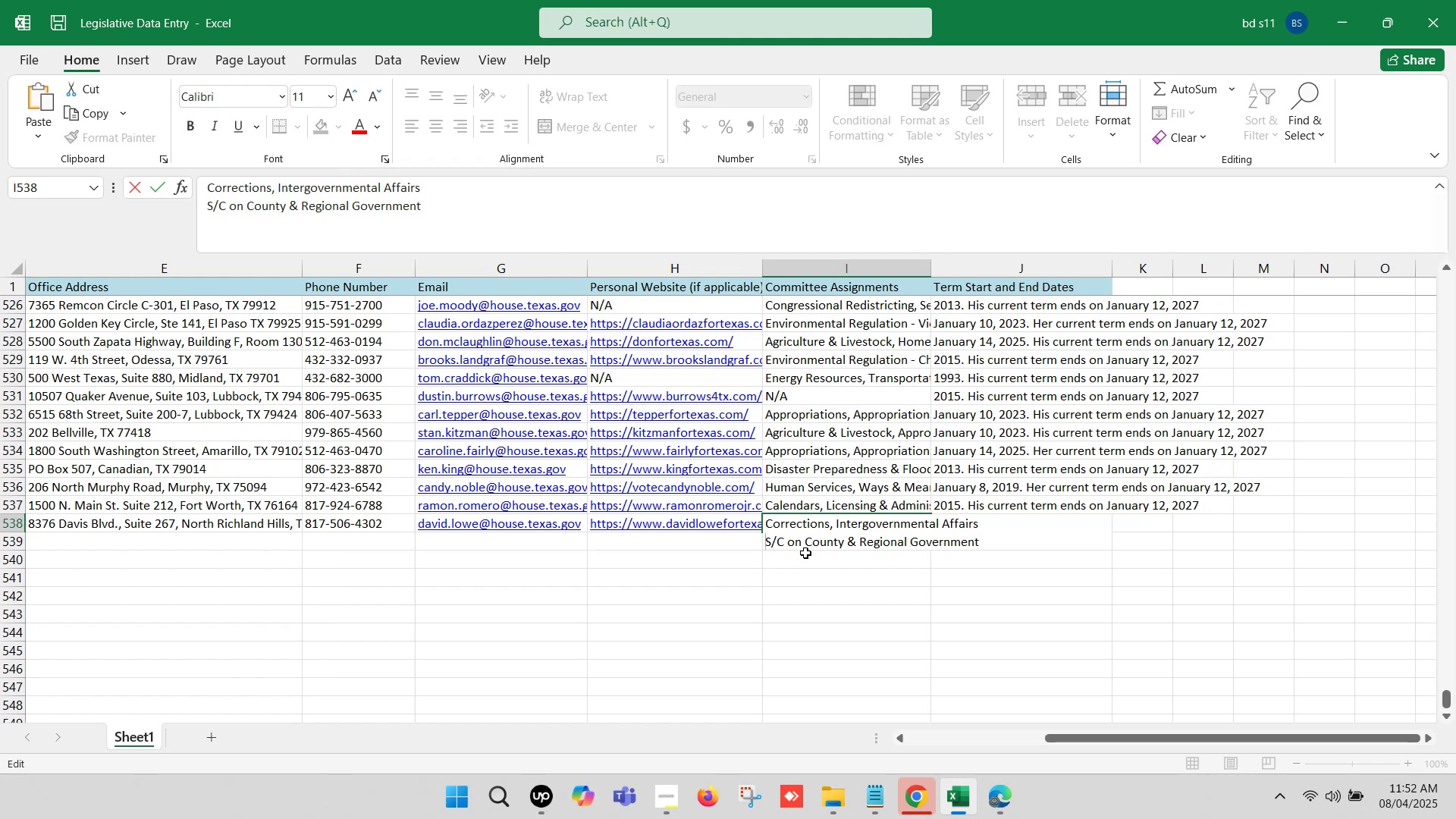 
key(Backspace)
 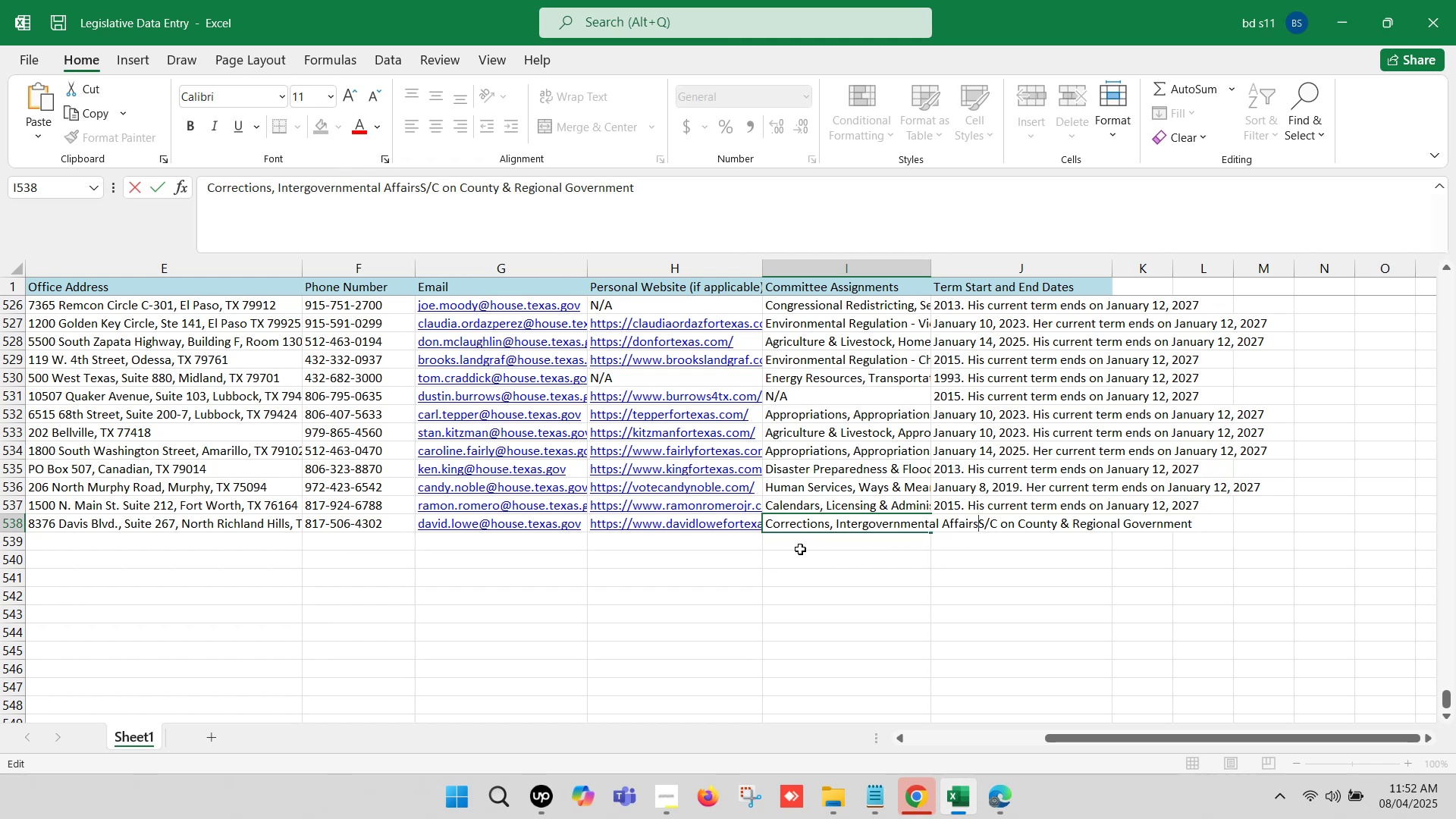 
key(Comma)
 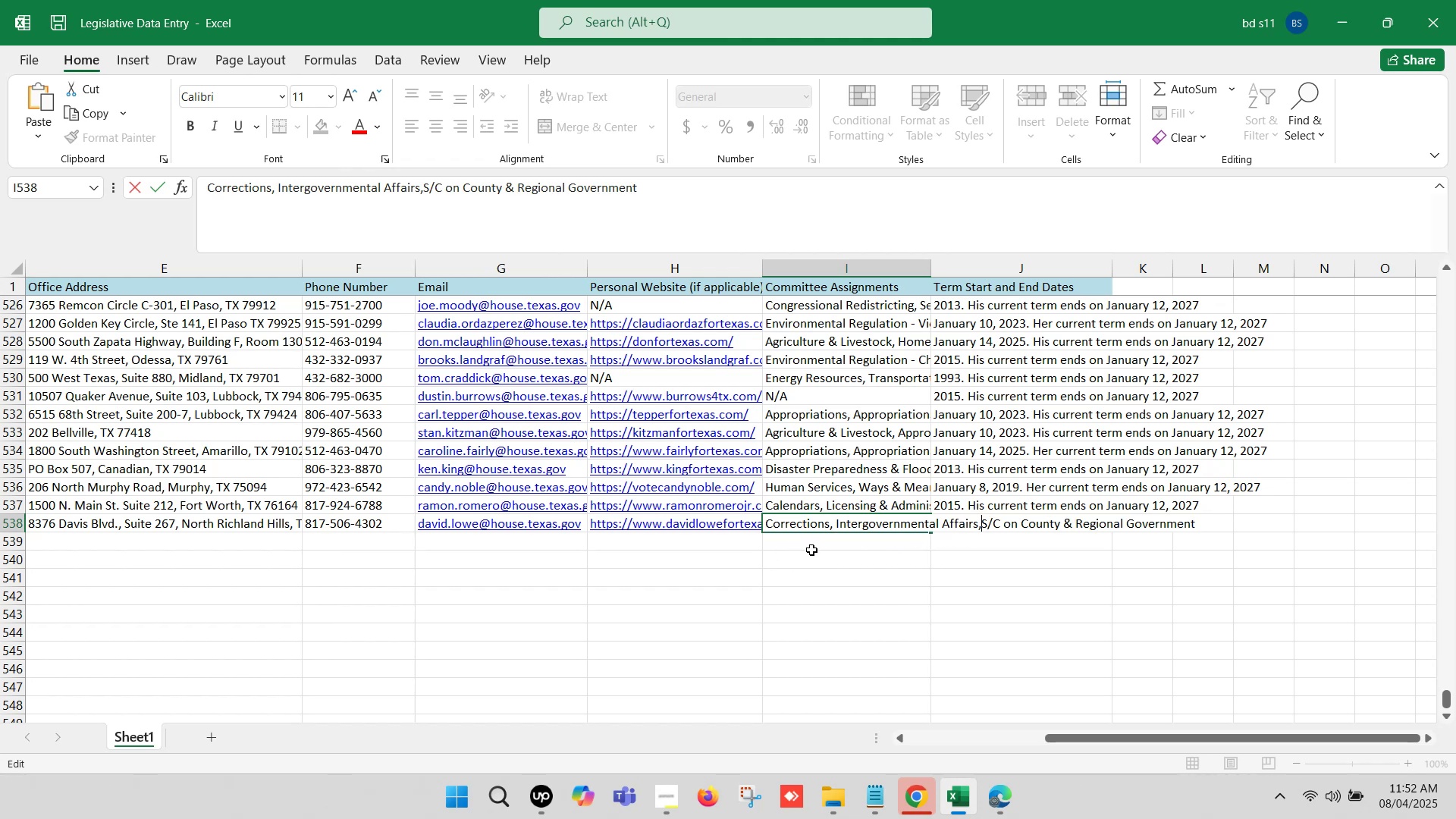 
key(Space)
 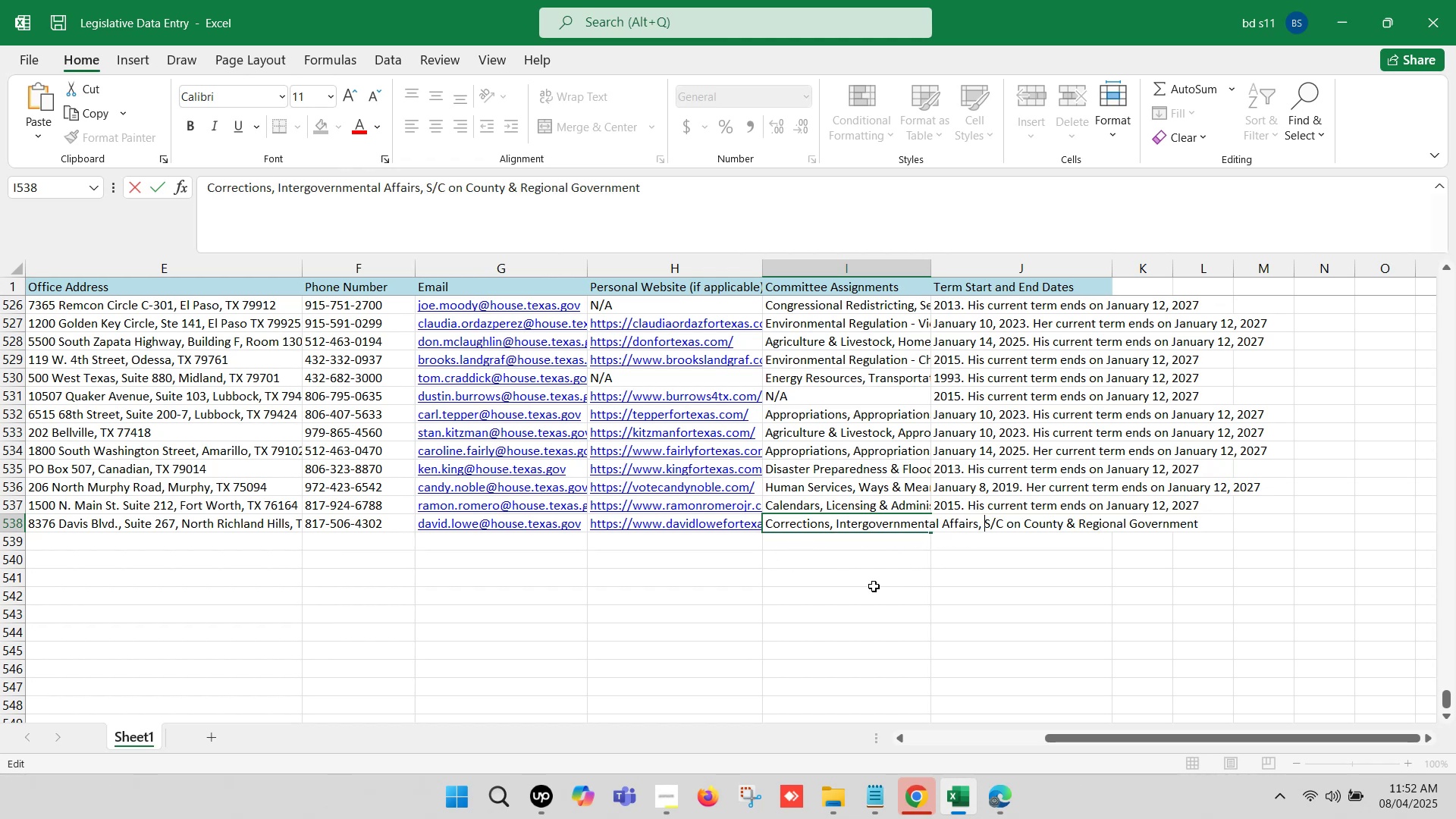 
left_click([871, 585])
 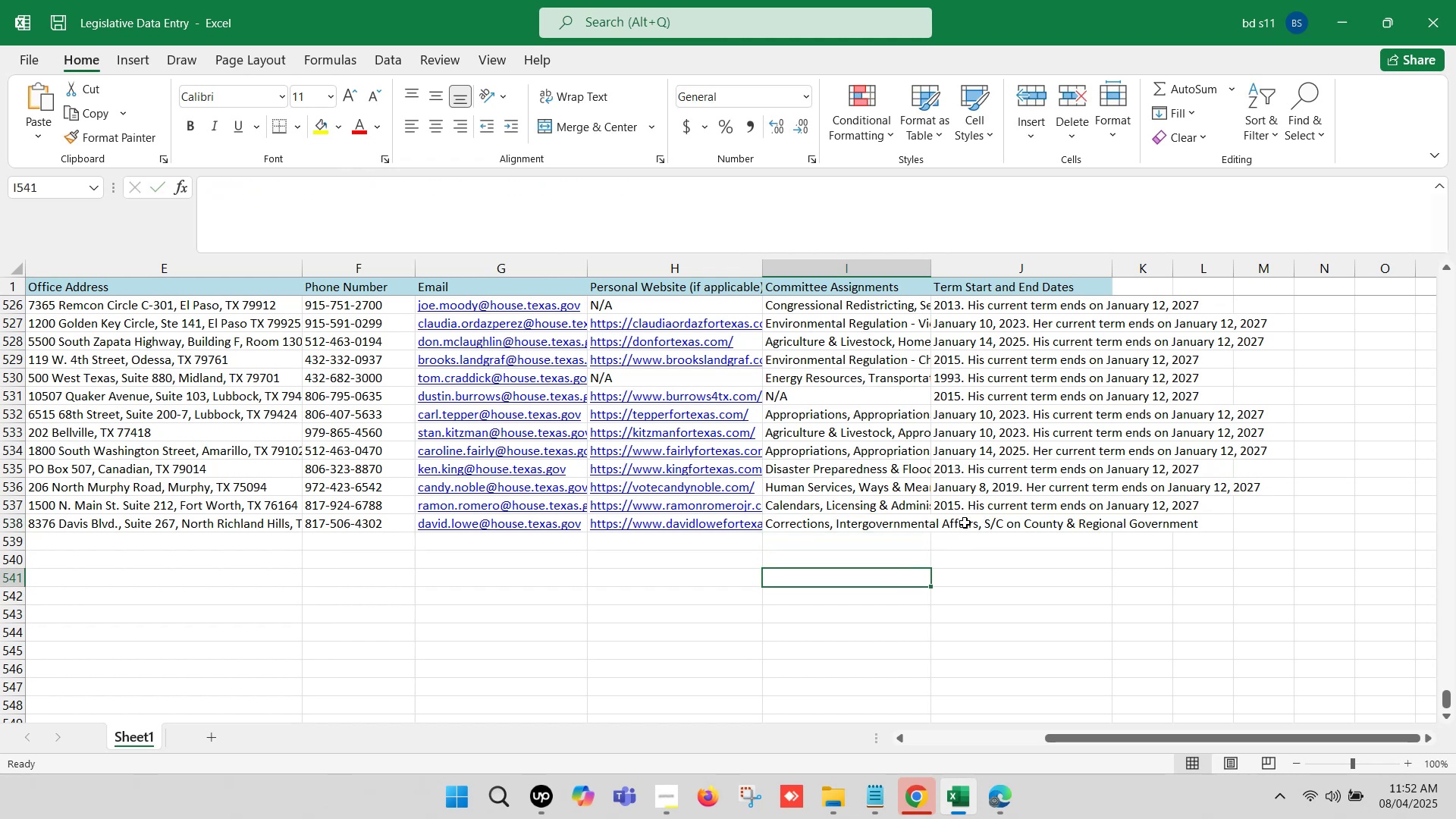 
left_click([965, 522])
 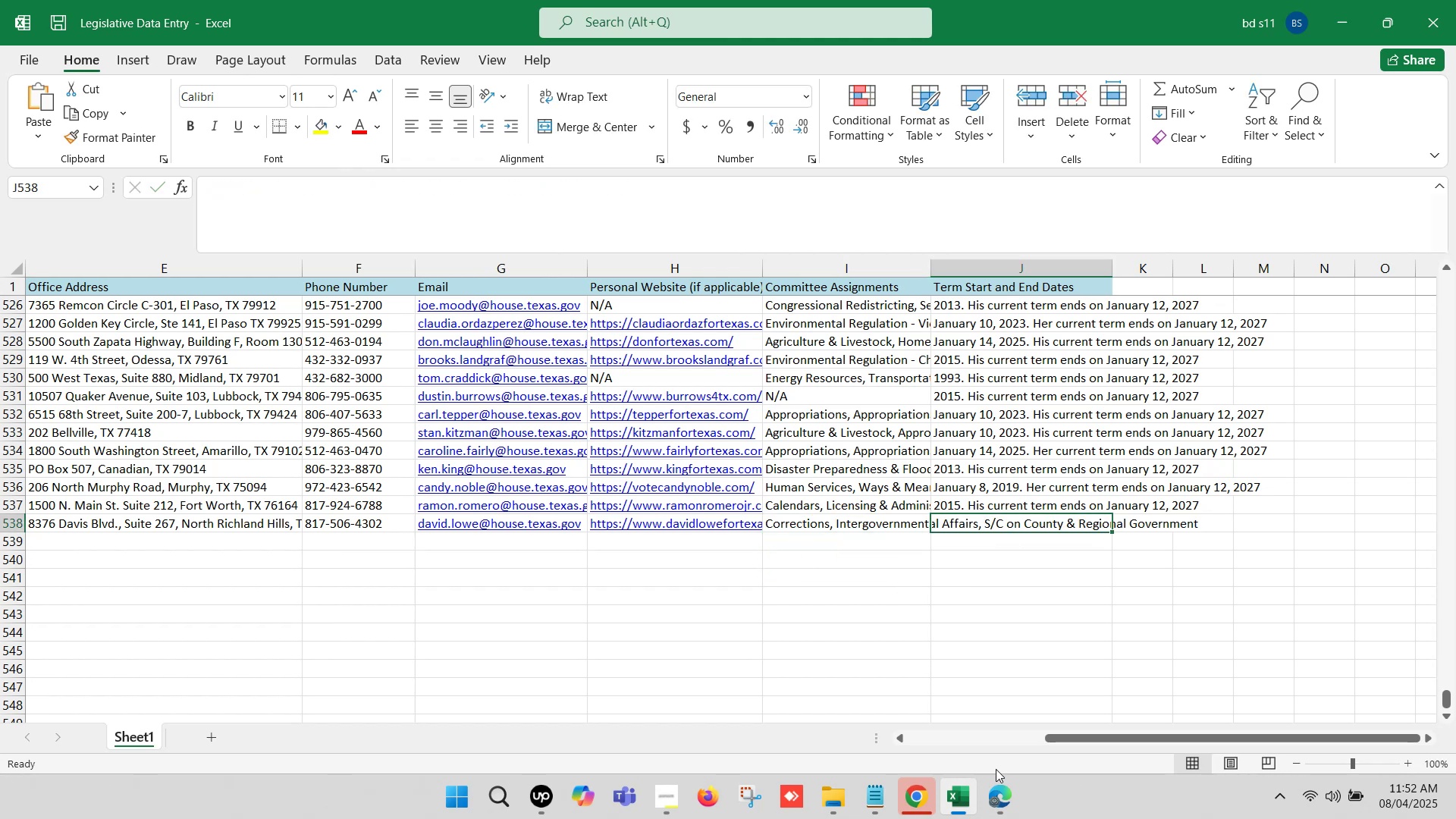 
left_click([1003, 781])
 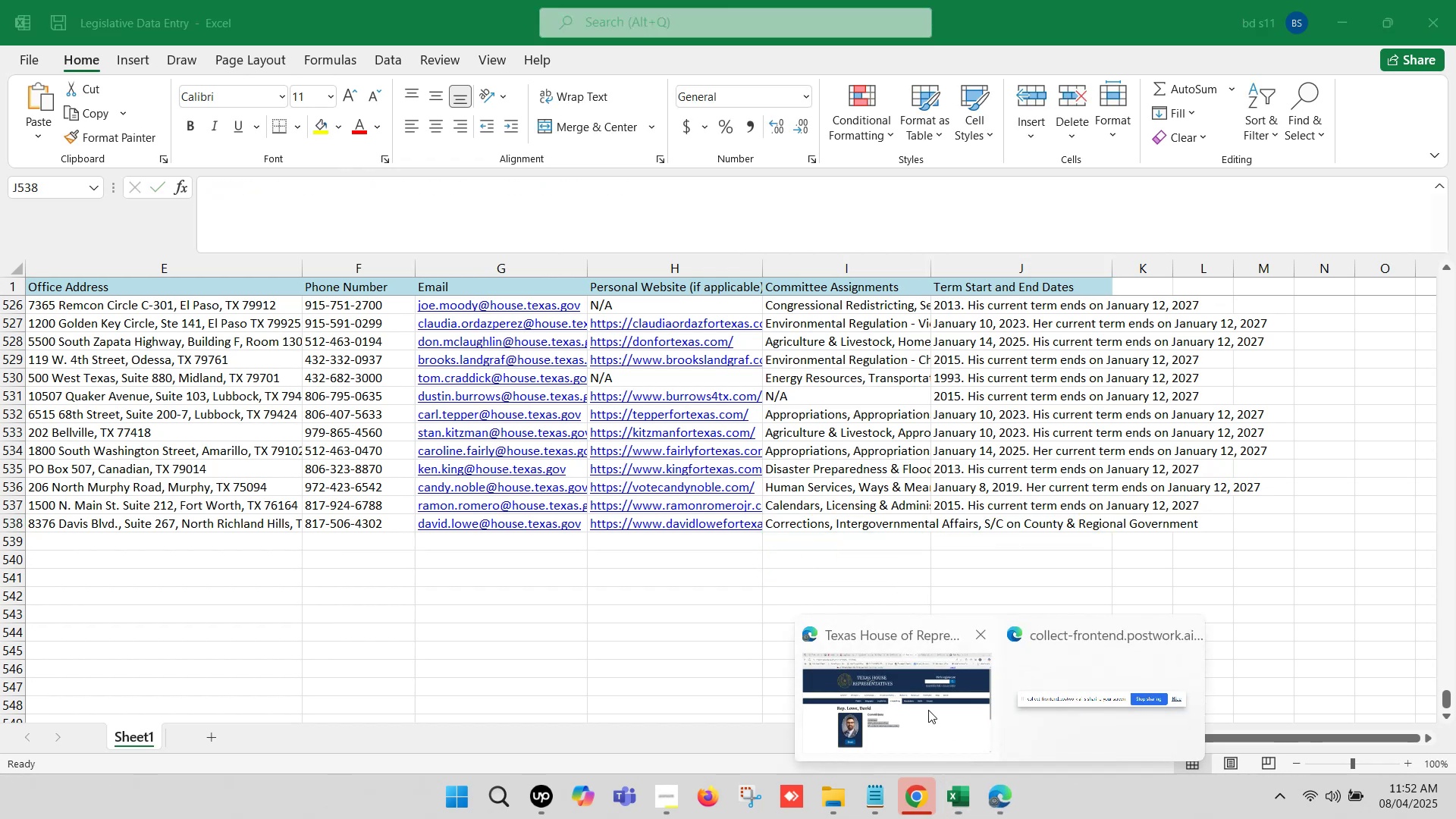 
left_click([925, 708])
 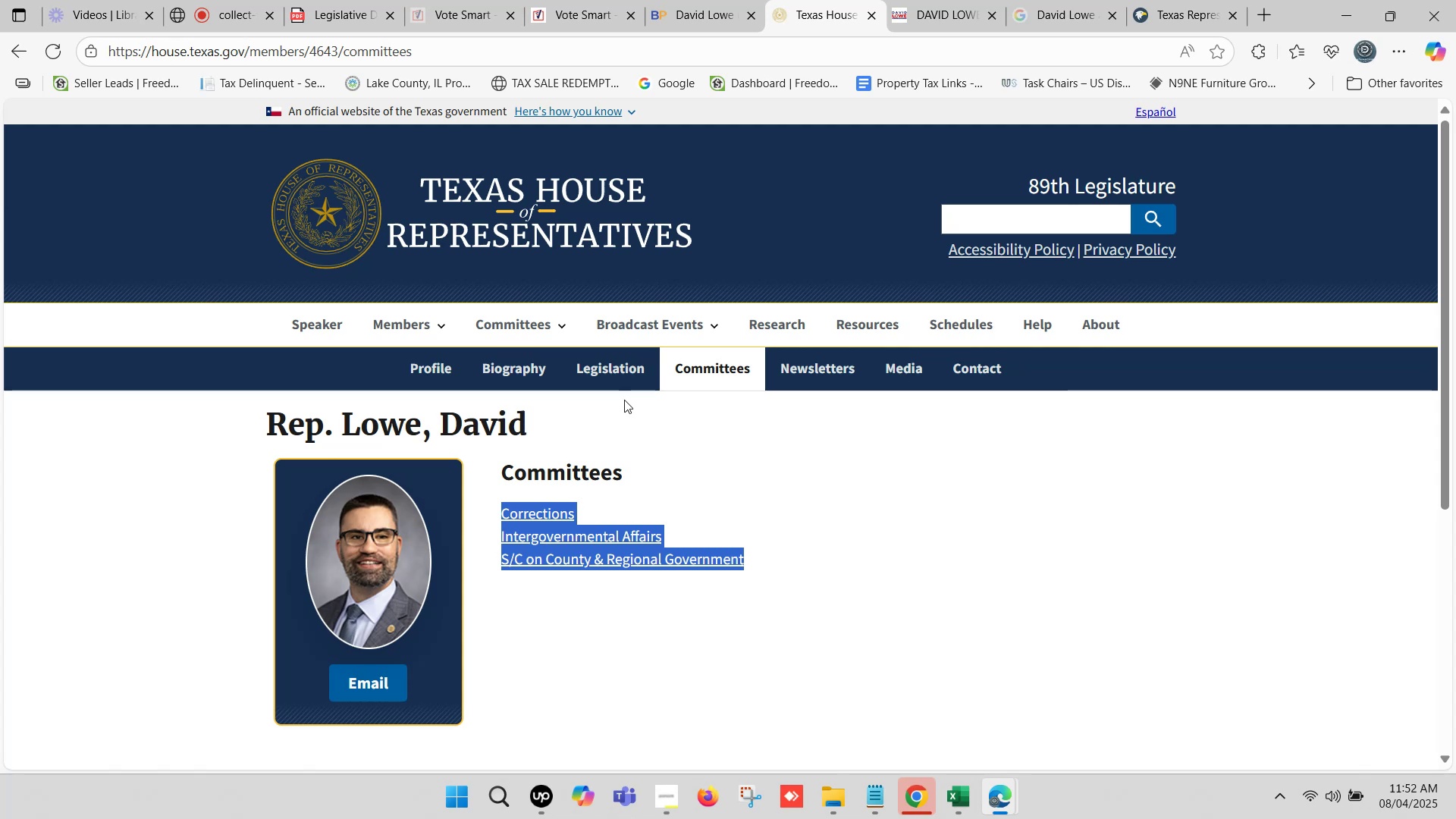 
wait(5.34)
 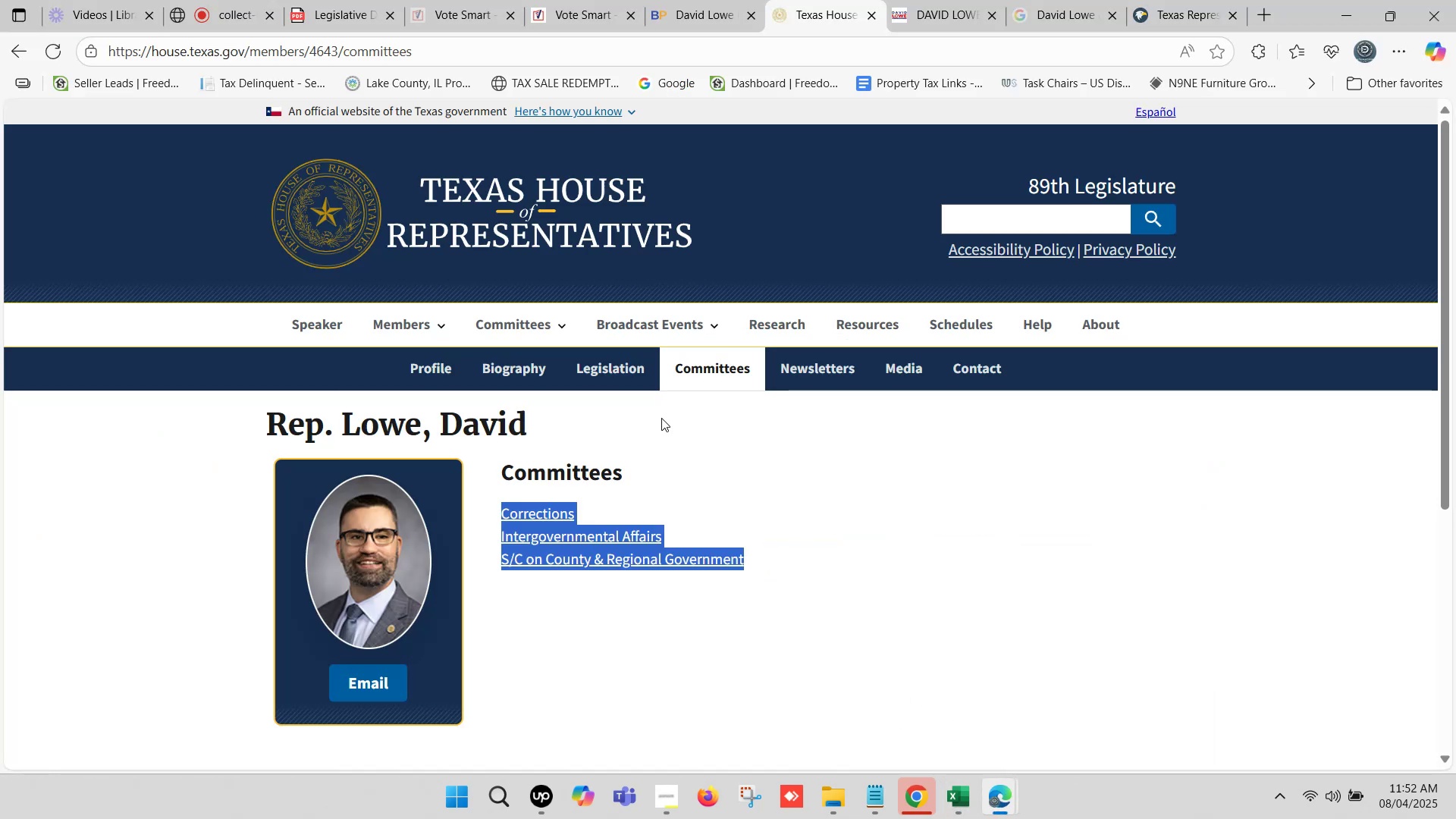 
left_click([720, 0])
 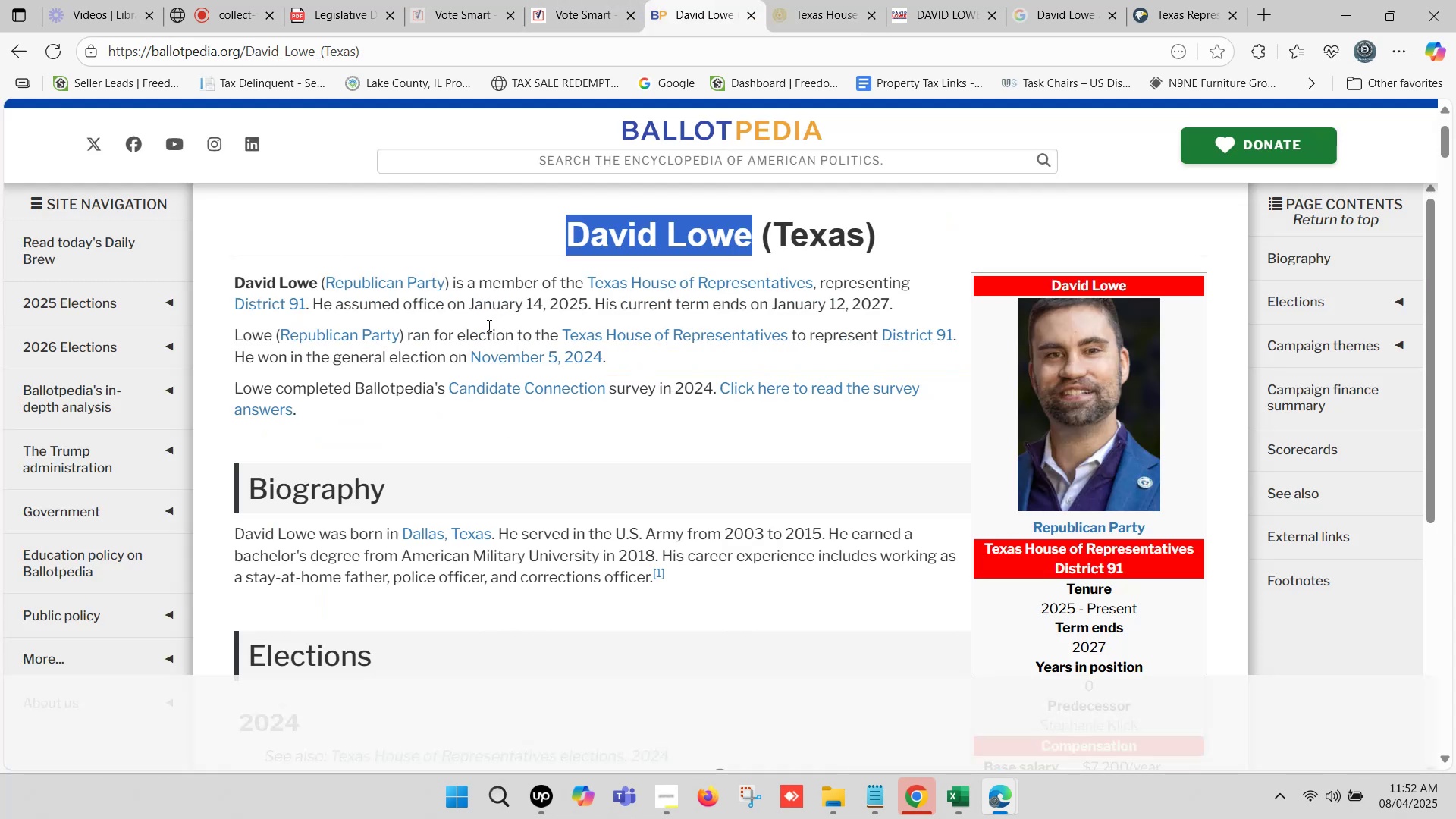 
wait(5.34)
 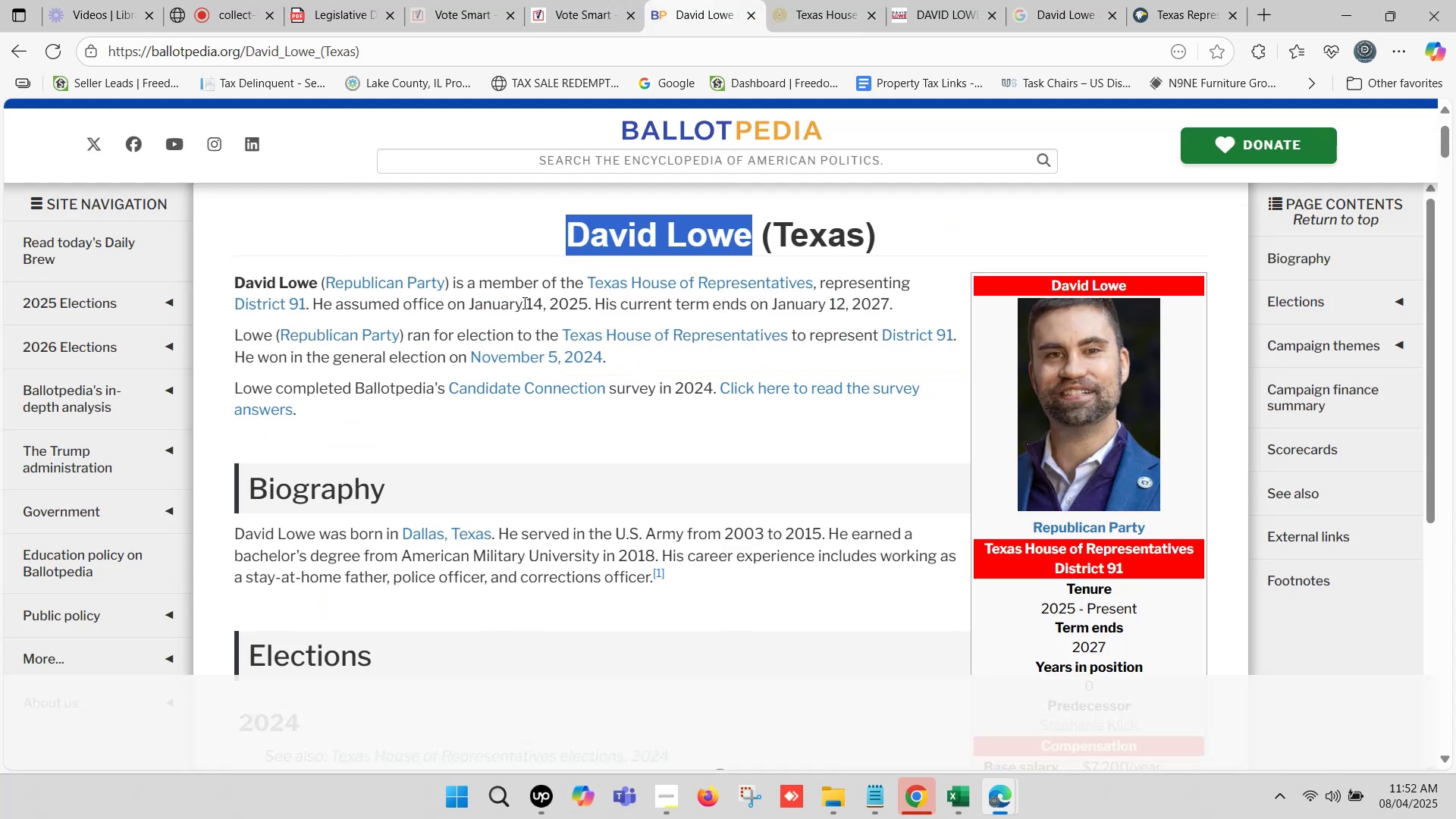 
left_click_drag(start_coordinate=[472, 302], to_coordinate=[716, 296])
 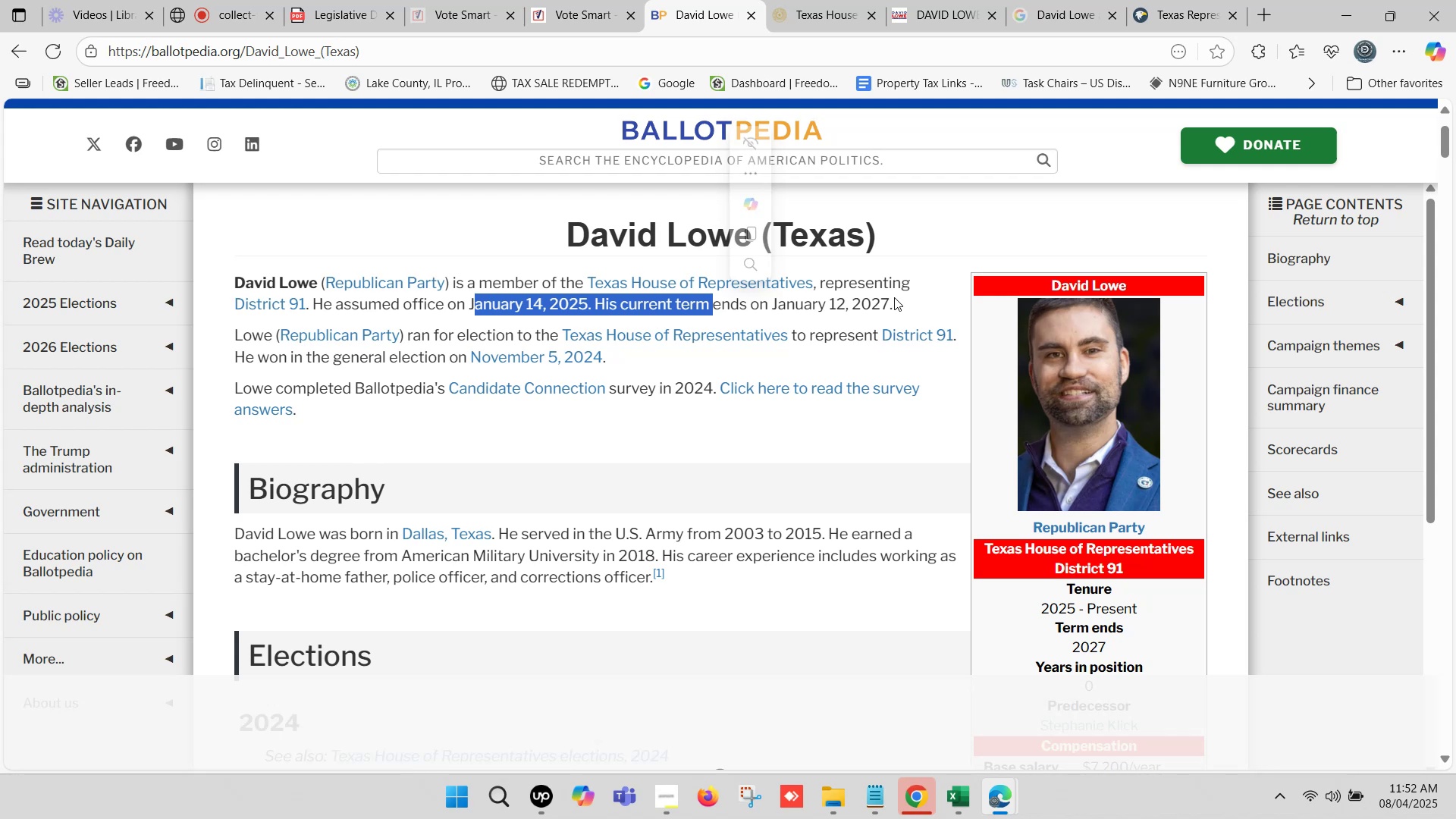 
left_click_drag(start_coordinate=[892, 300], to_coordinate=[469, 302])
 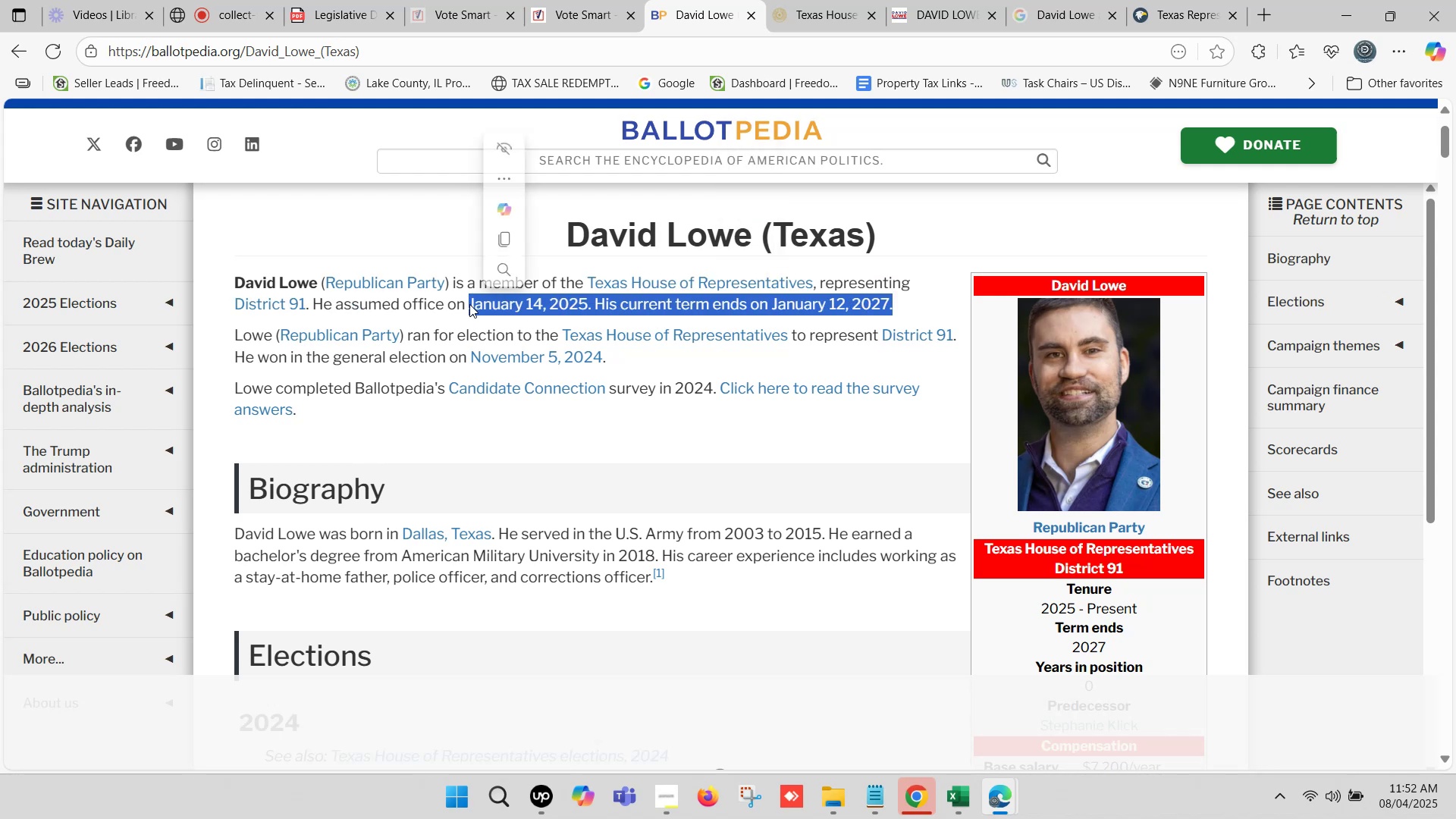 
key(Control+C)
 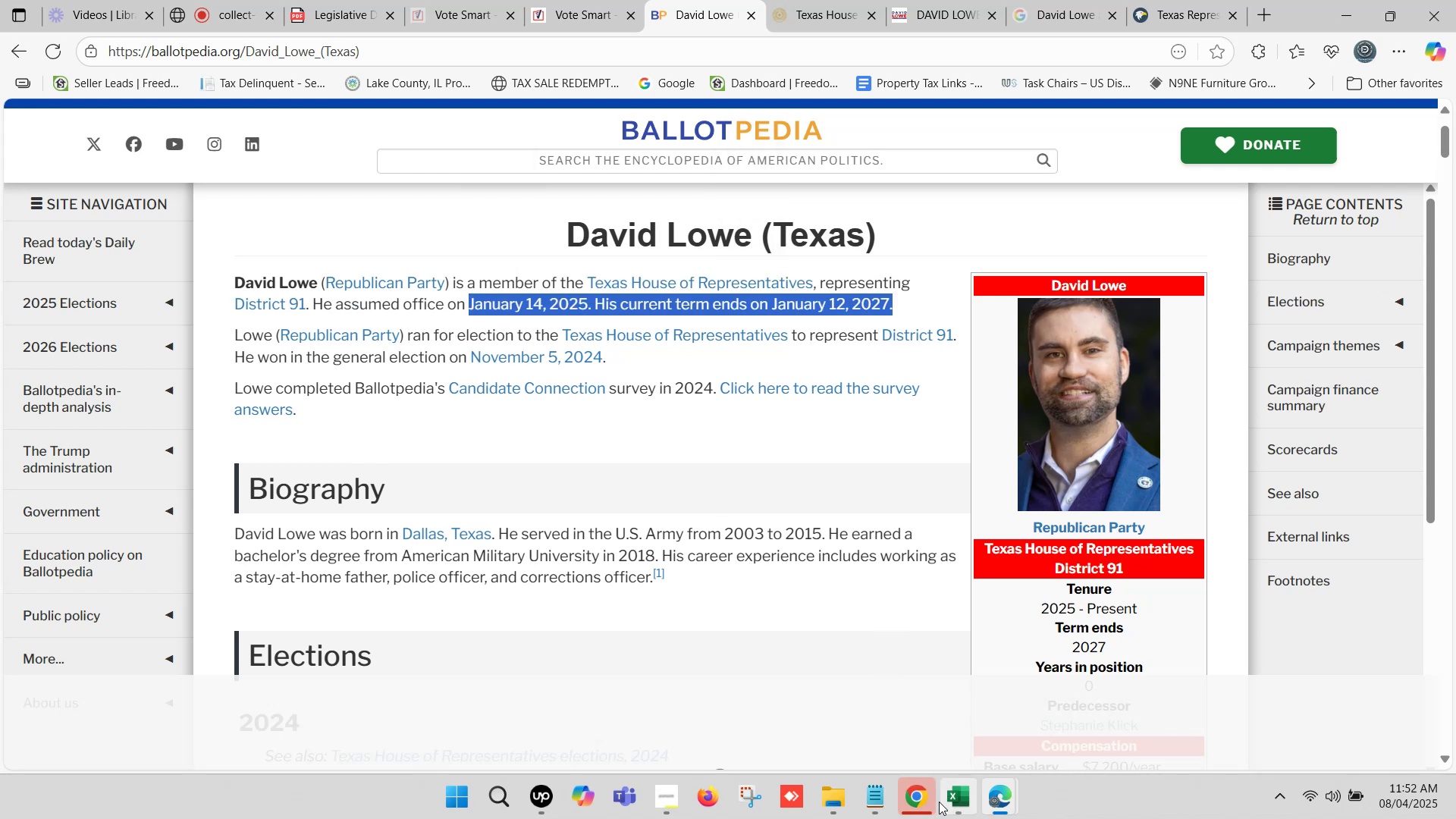 
left_click([951, 802])
 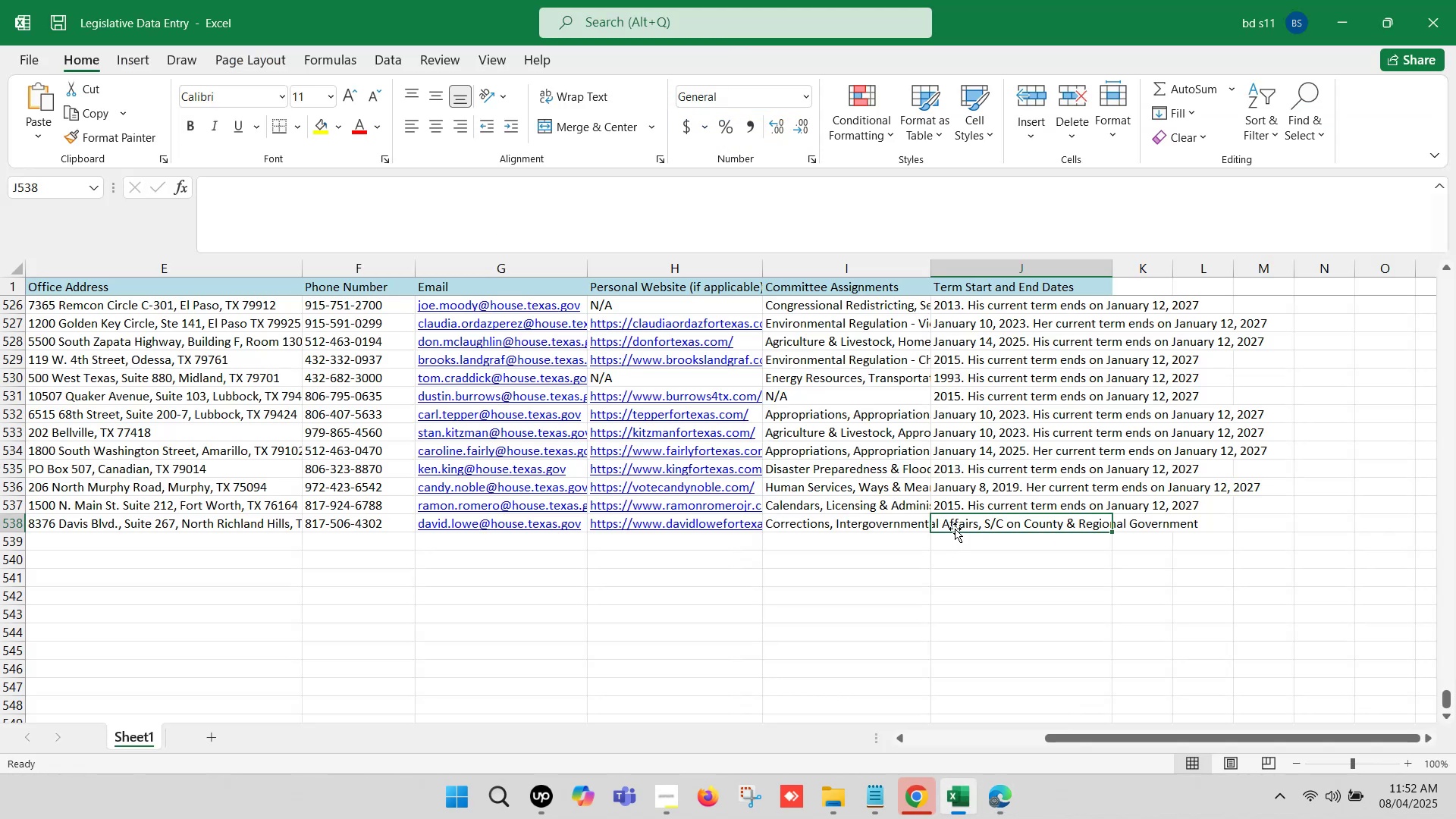 
double_click([955, 526])
 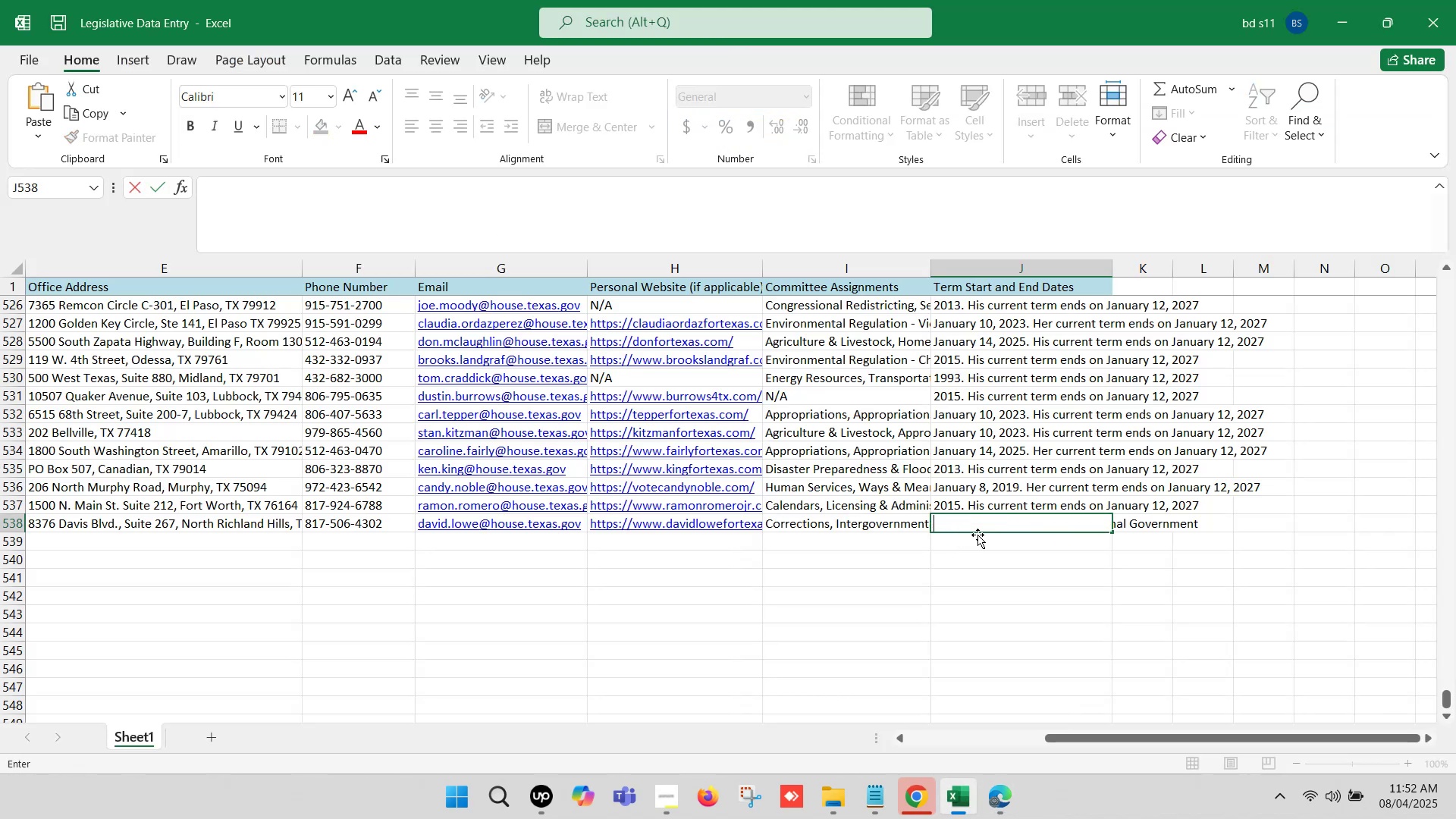 
key(Control+ControlLeft)
 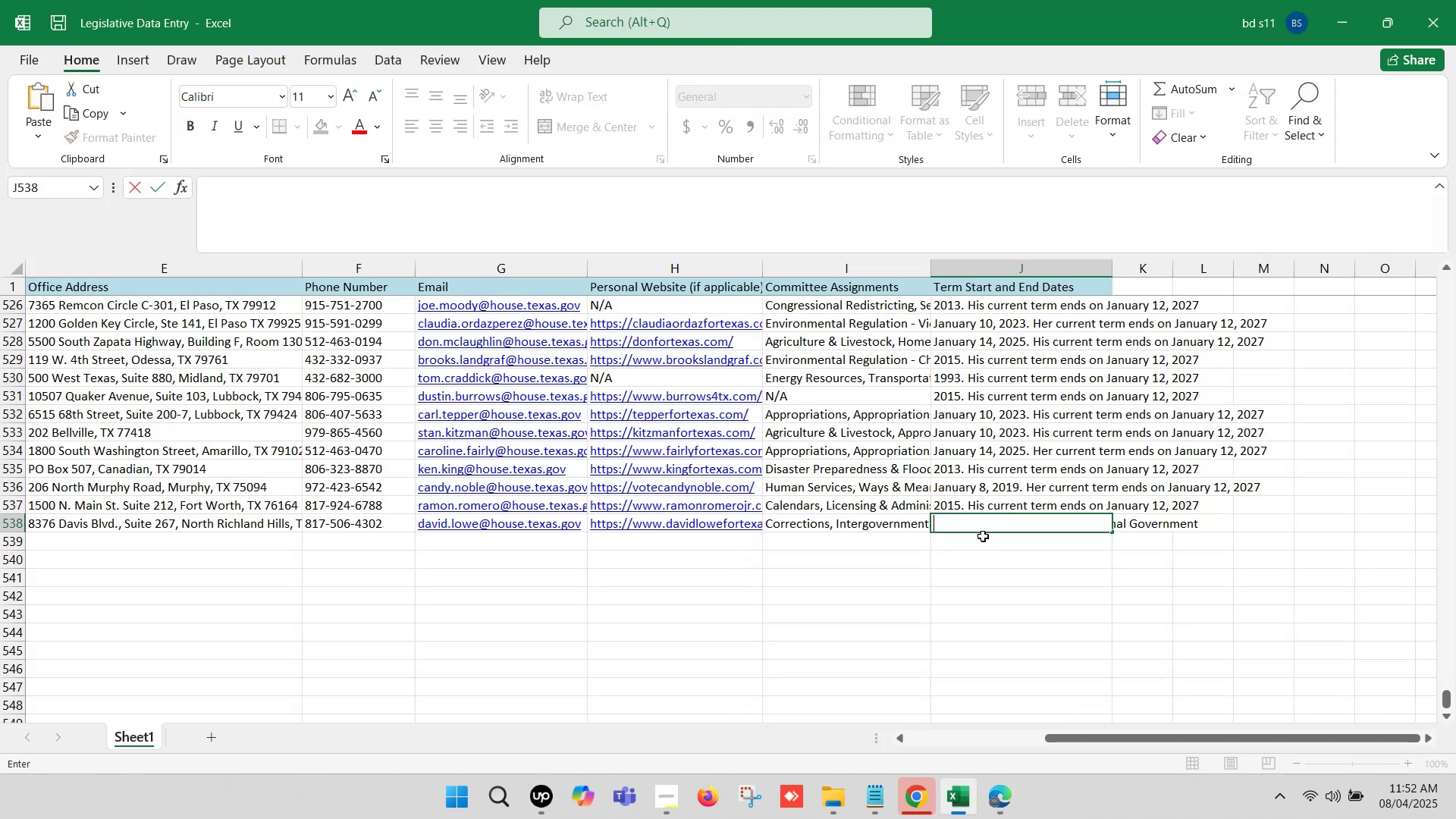 
key(Control+V)
 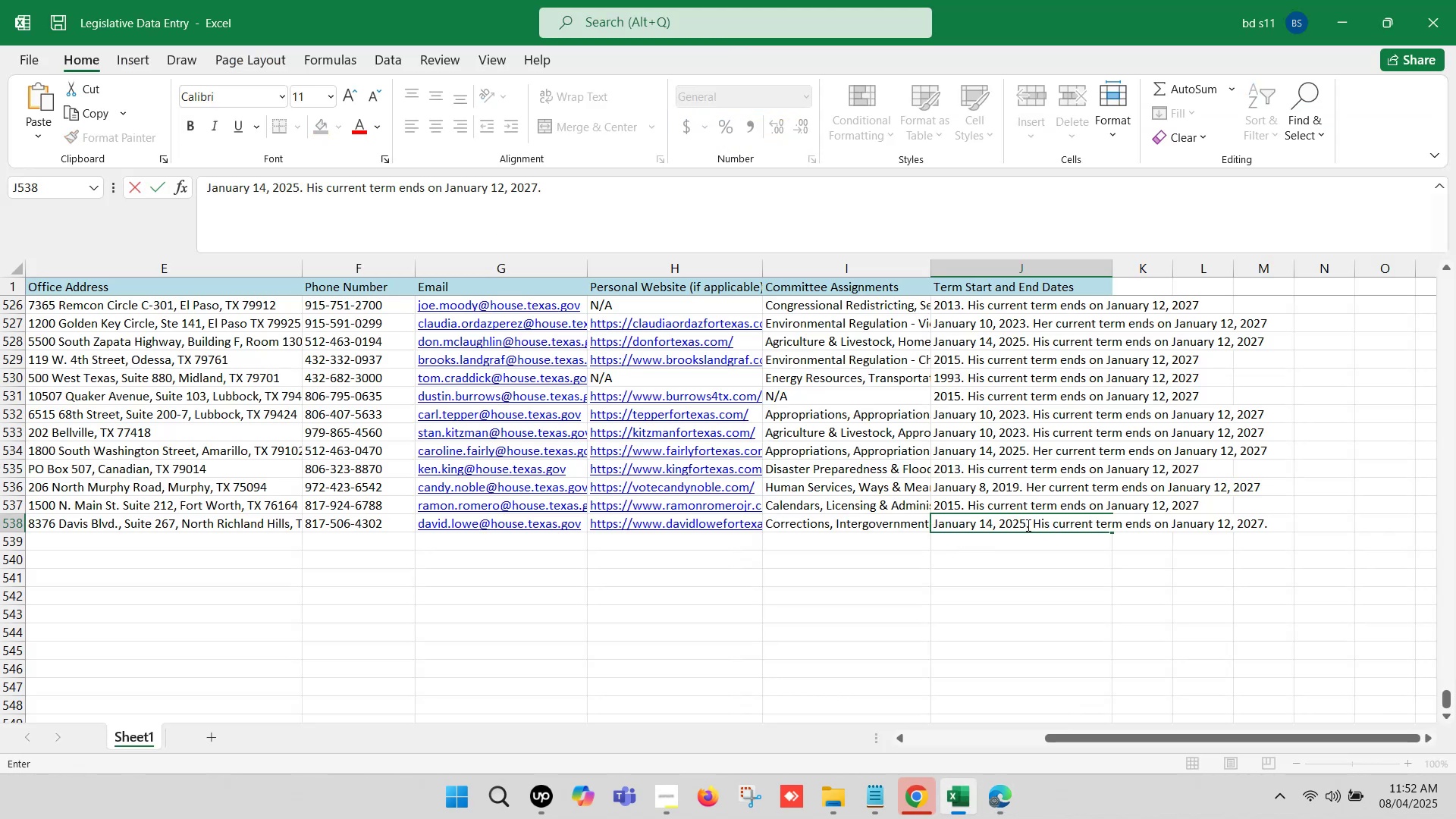 
key(Backspace)
 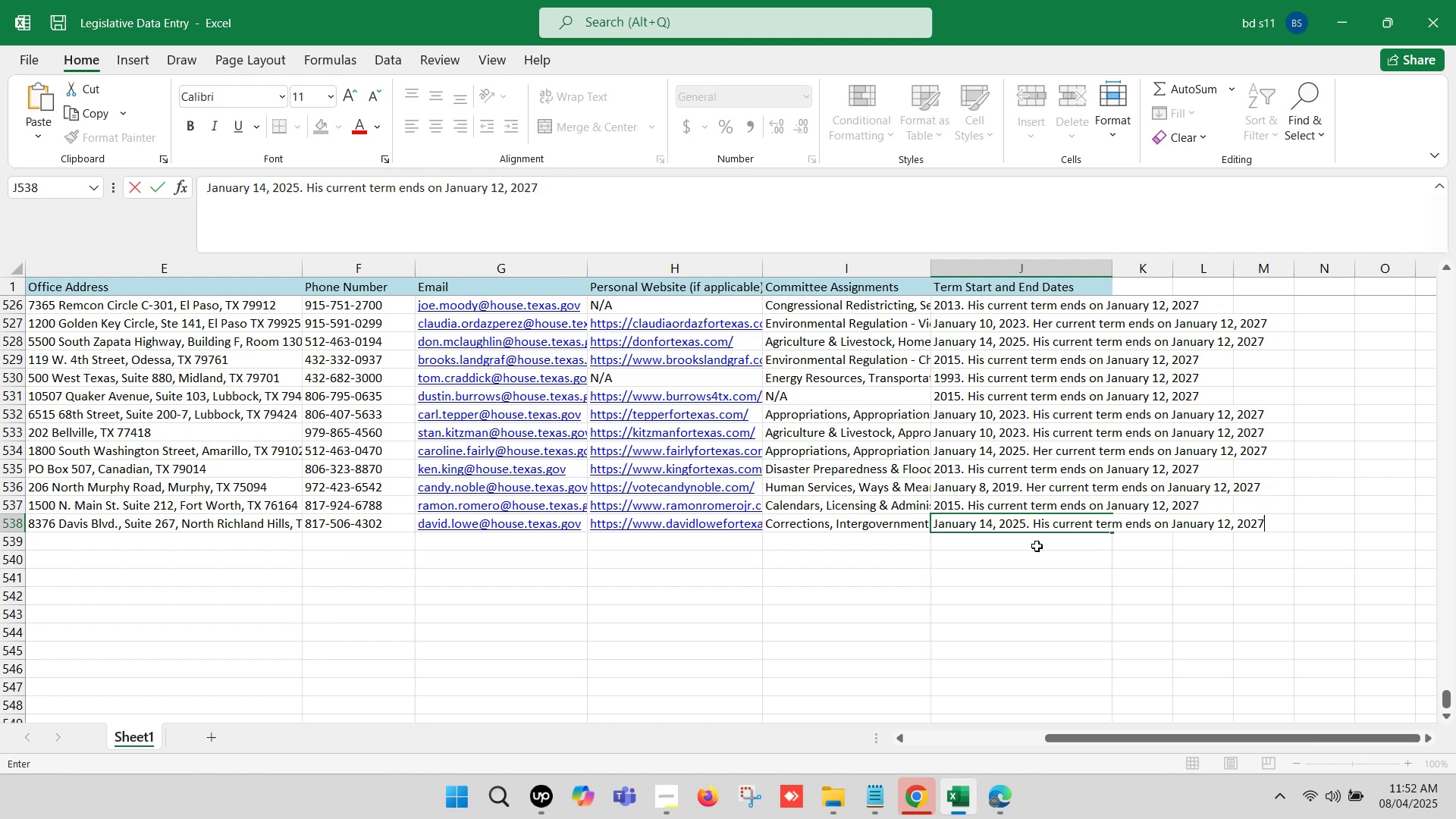 
left_click([975, 591])
 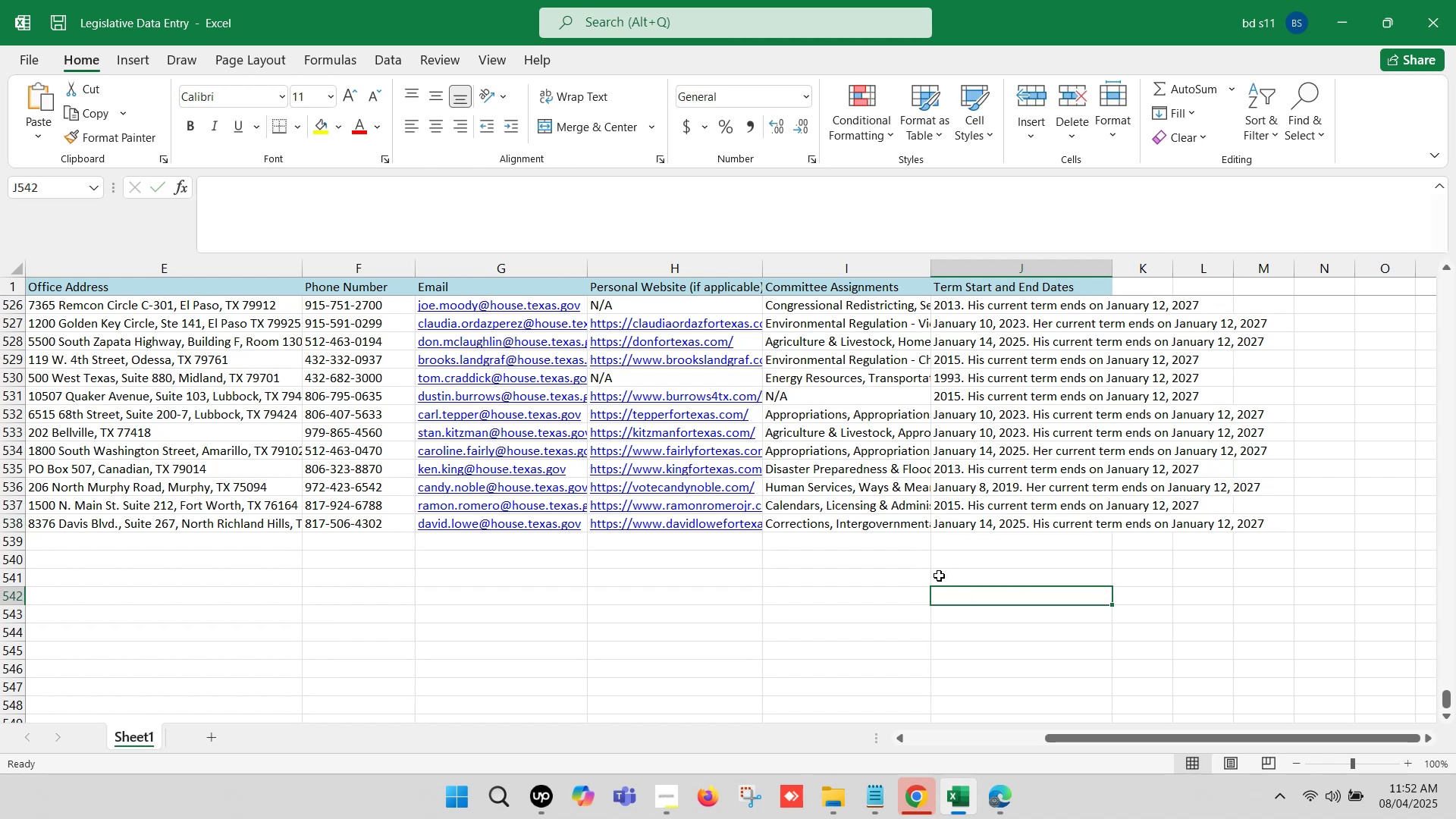 
hold_key(key=ArrowLeft, duration=1.27)
 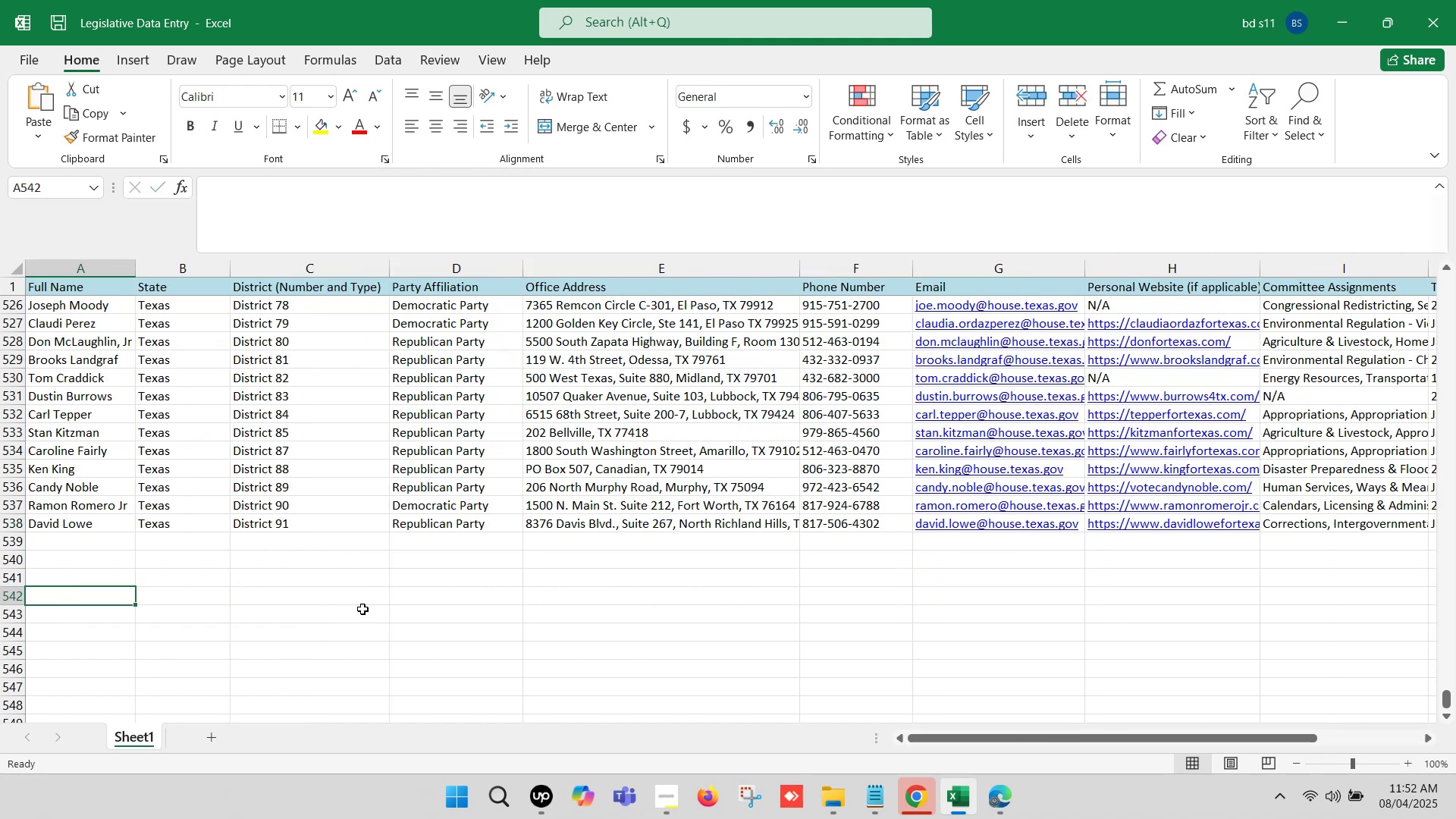 
left_click([318, 601])
 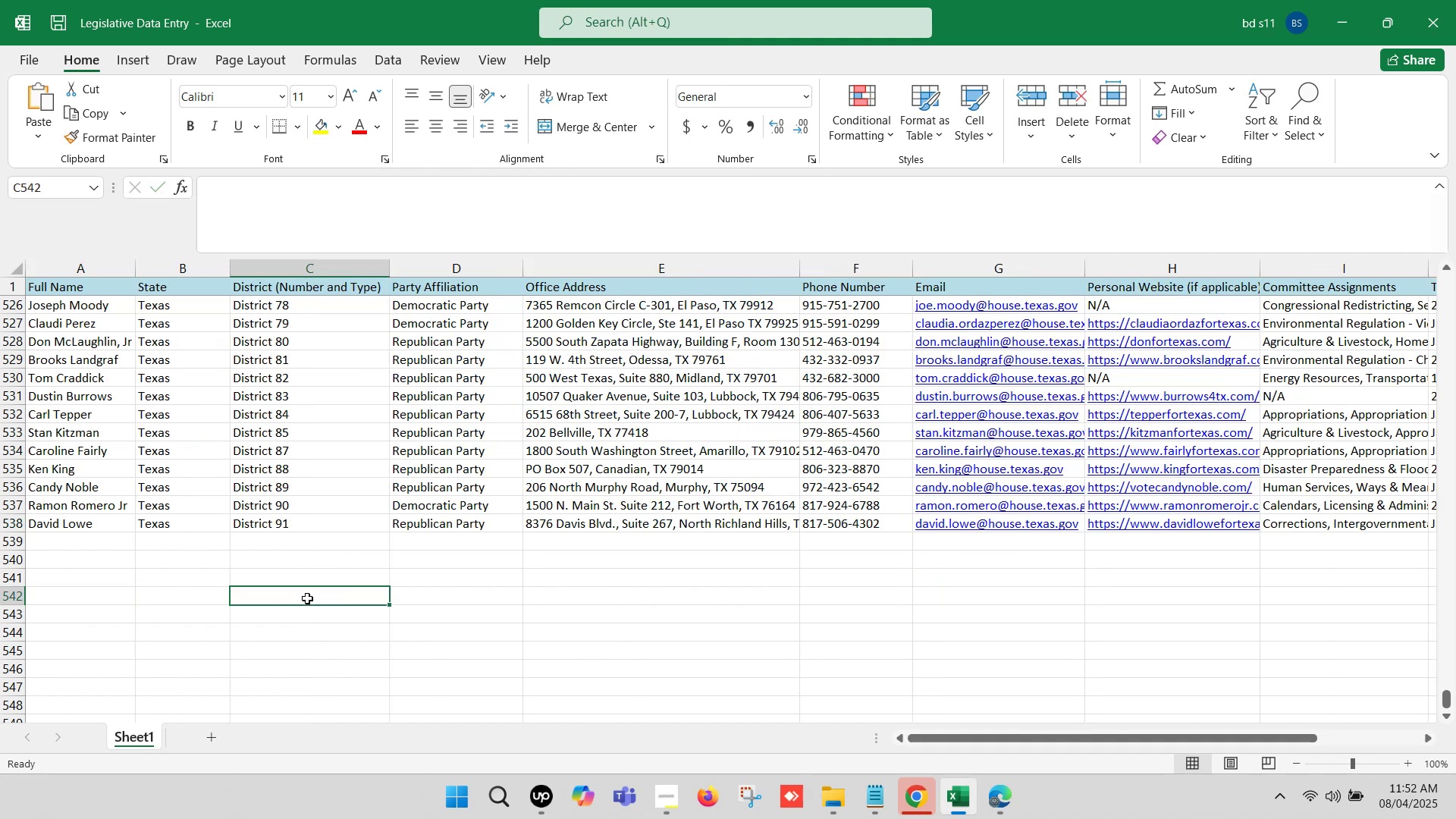 
scroll: coordinate [277, 573], scroll_direction: down, amount: 2.0
 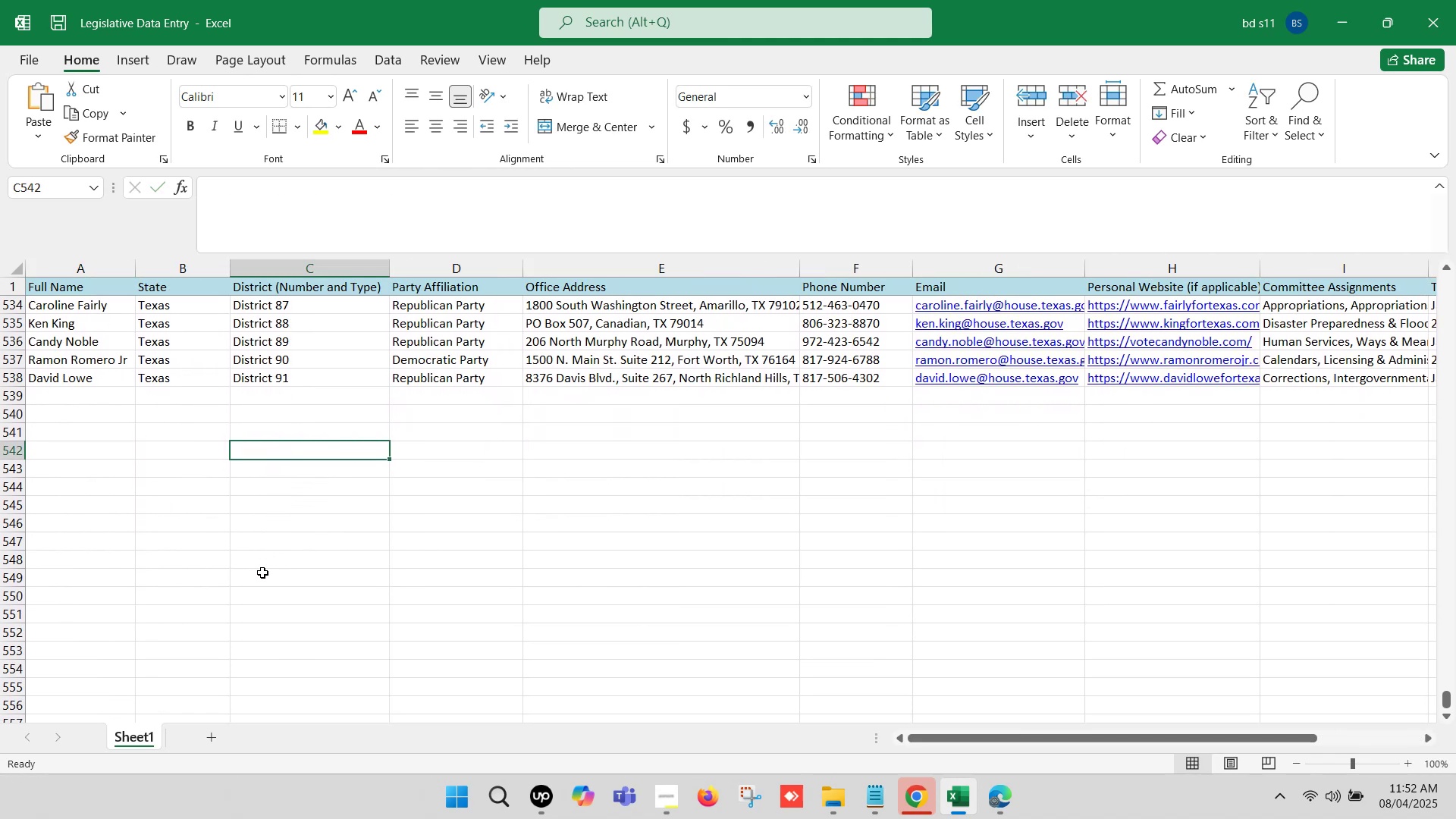 
left_click([212, 554])
 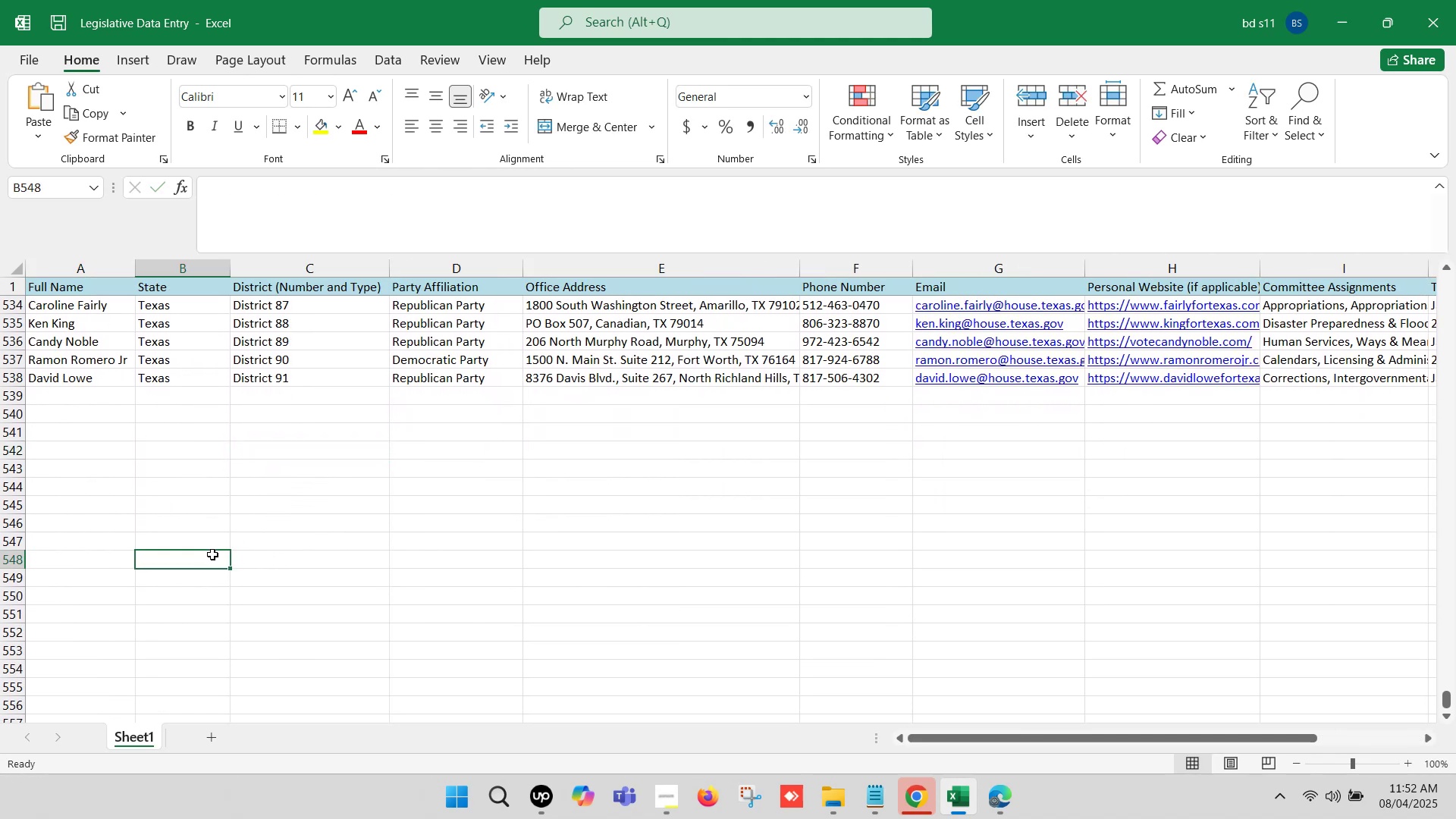 
key(Control+S)
 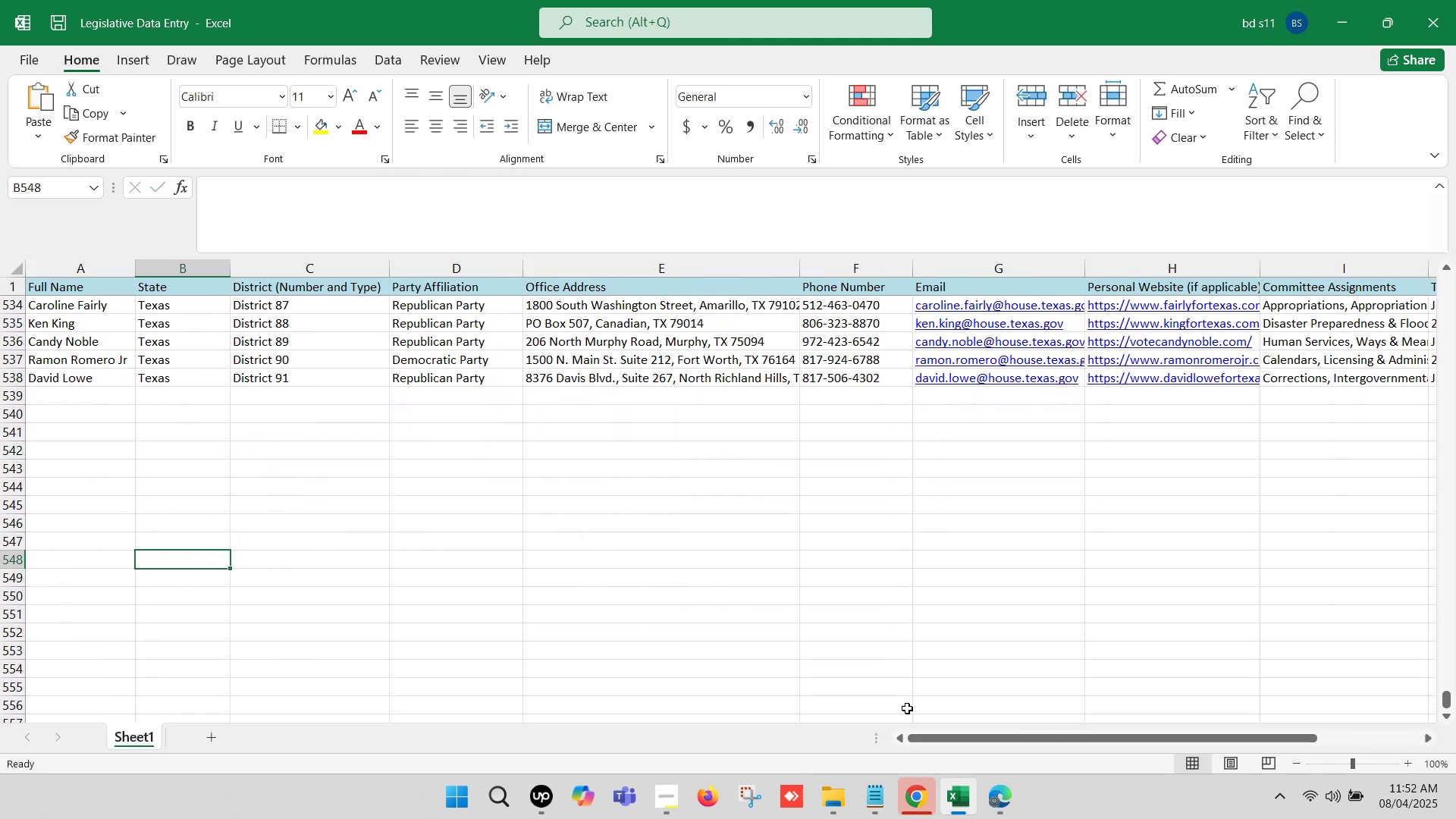 
left_click([984, 794])
 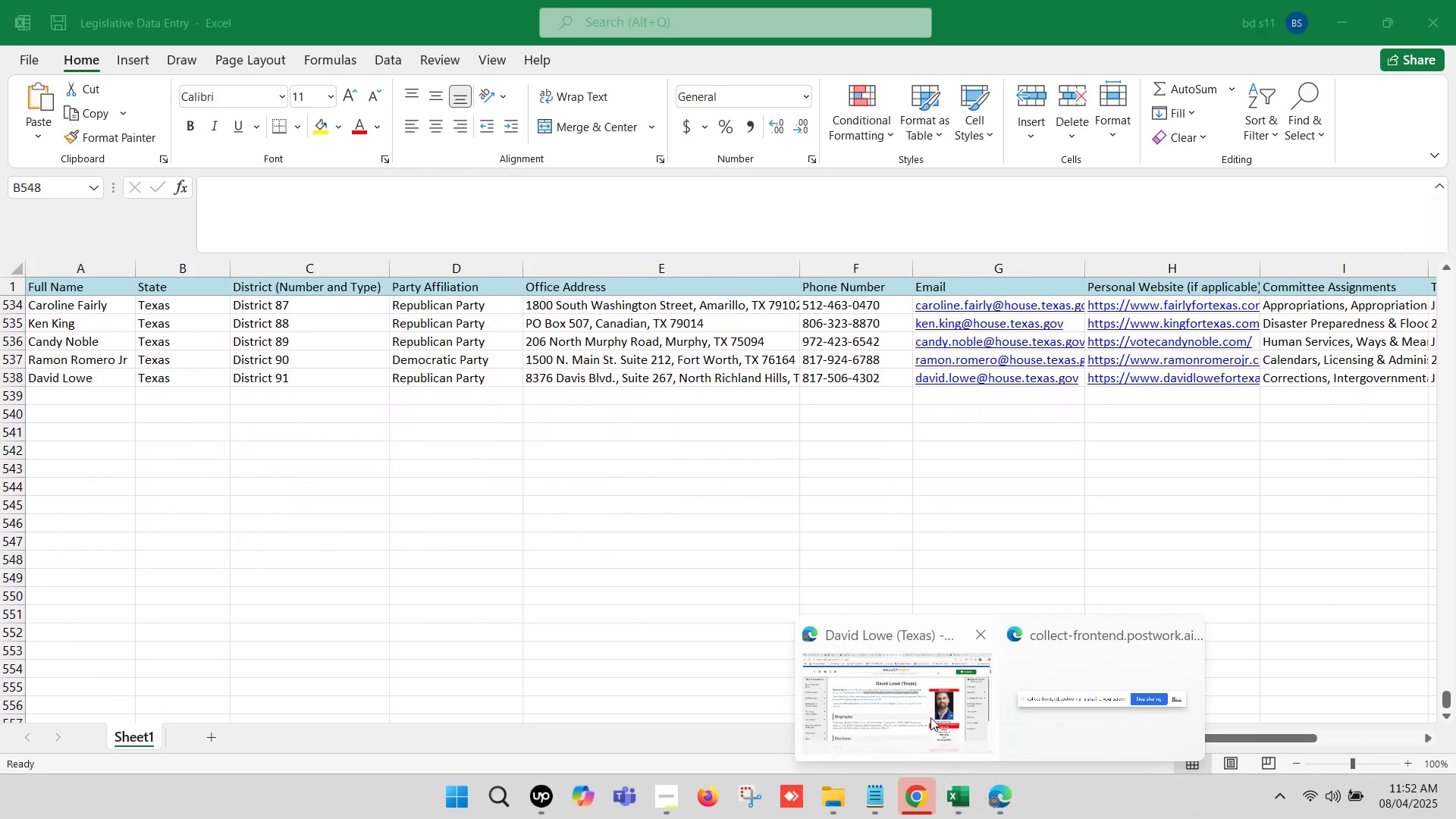 
left_click([915, 698])
 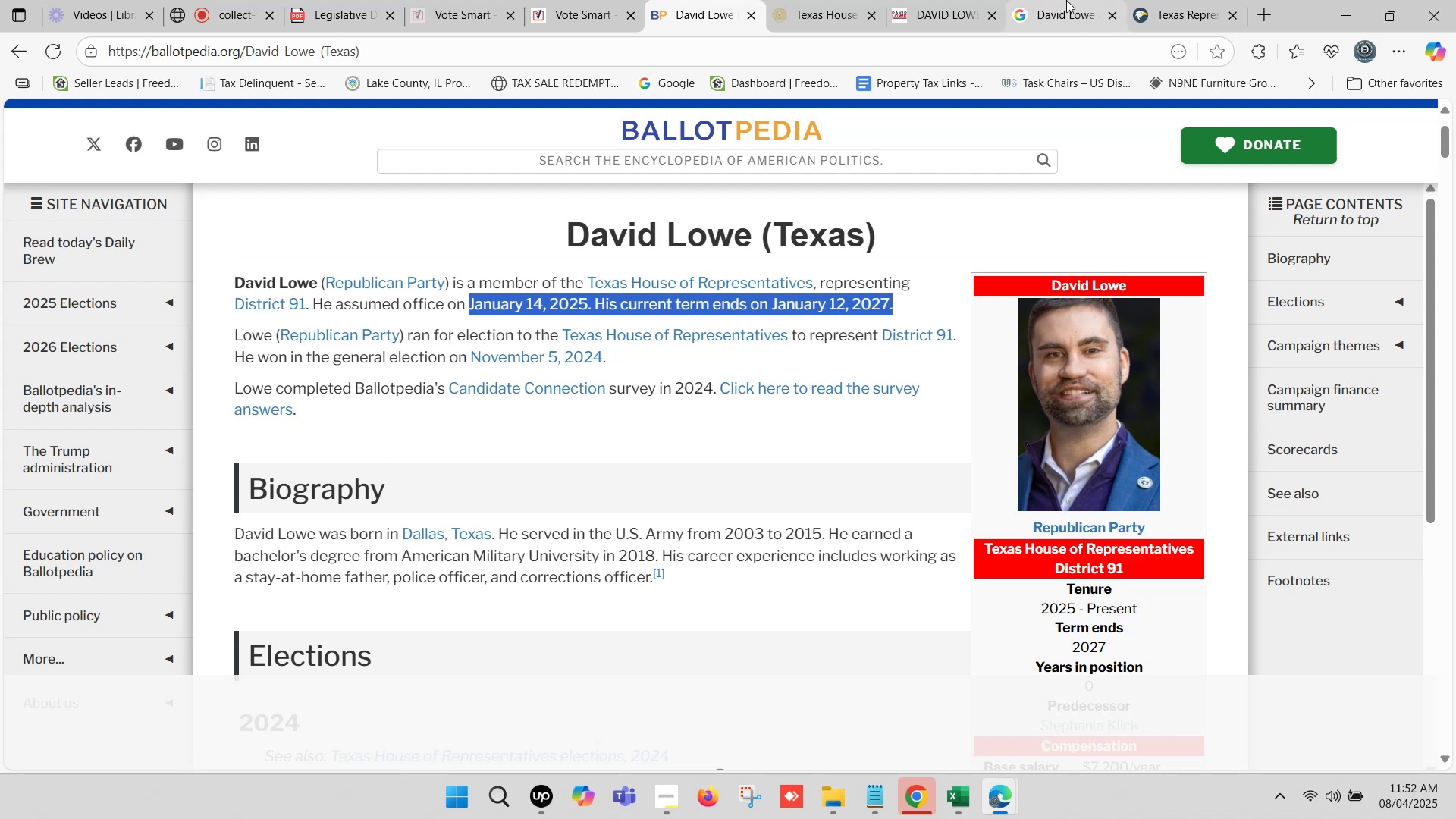 
left_click([1143, 0])
 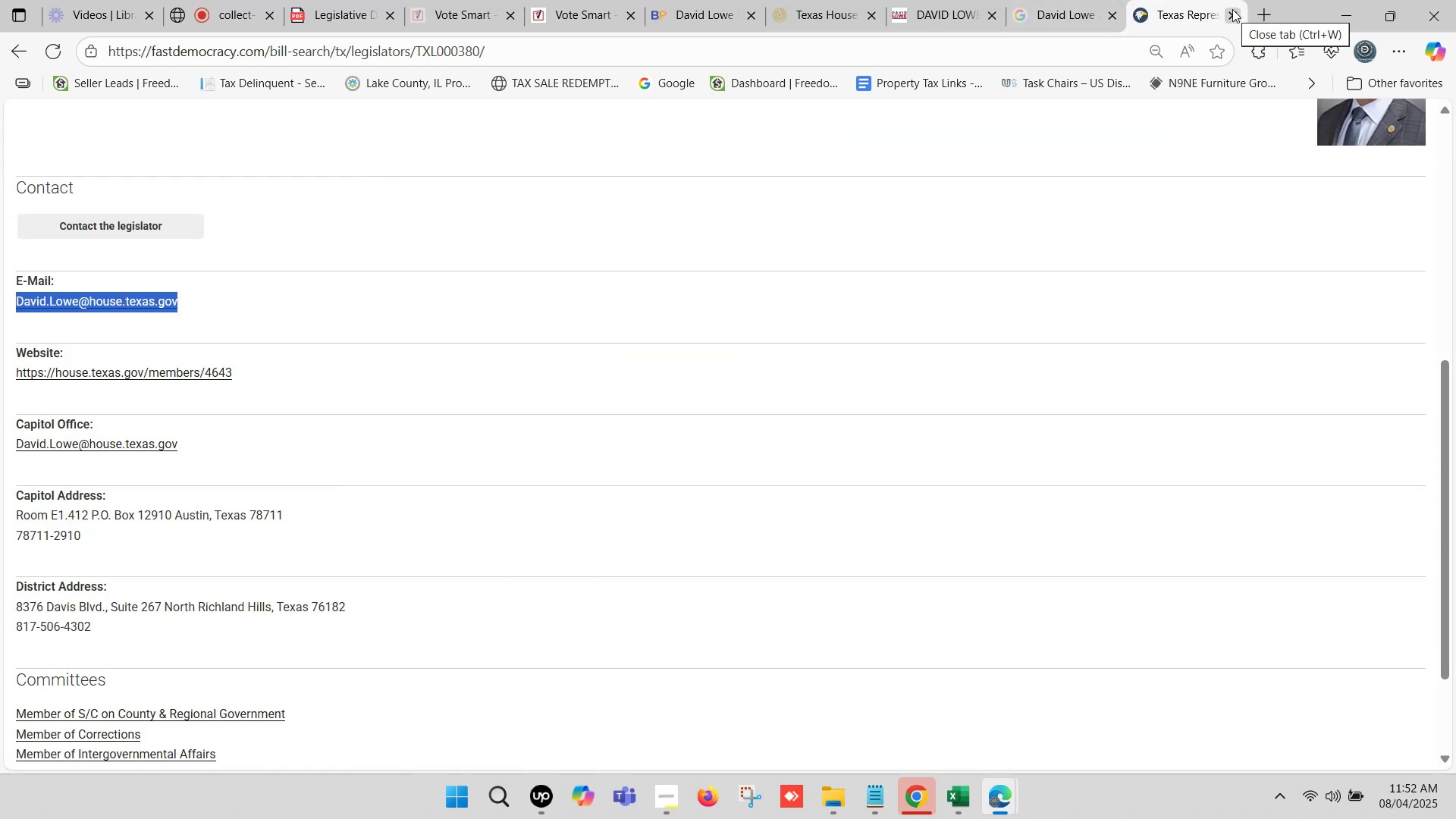 
wait(12.41)
 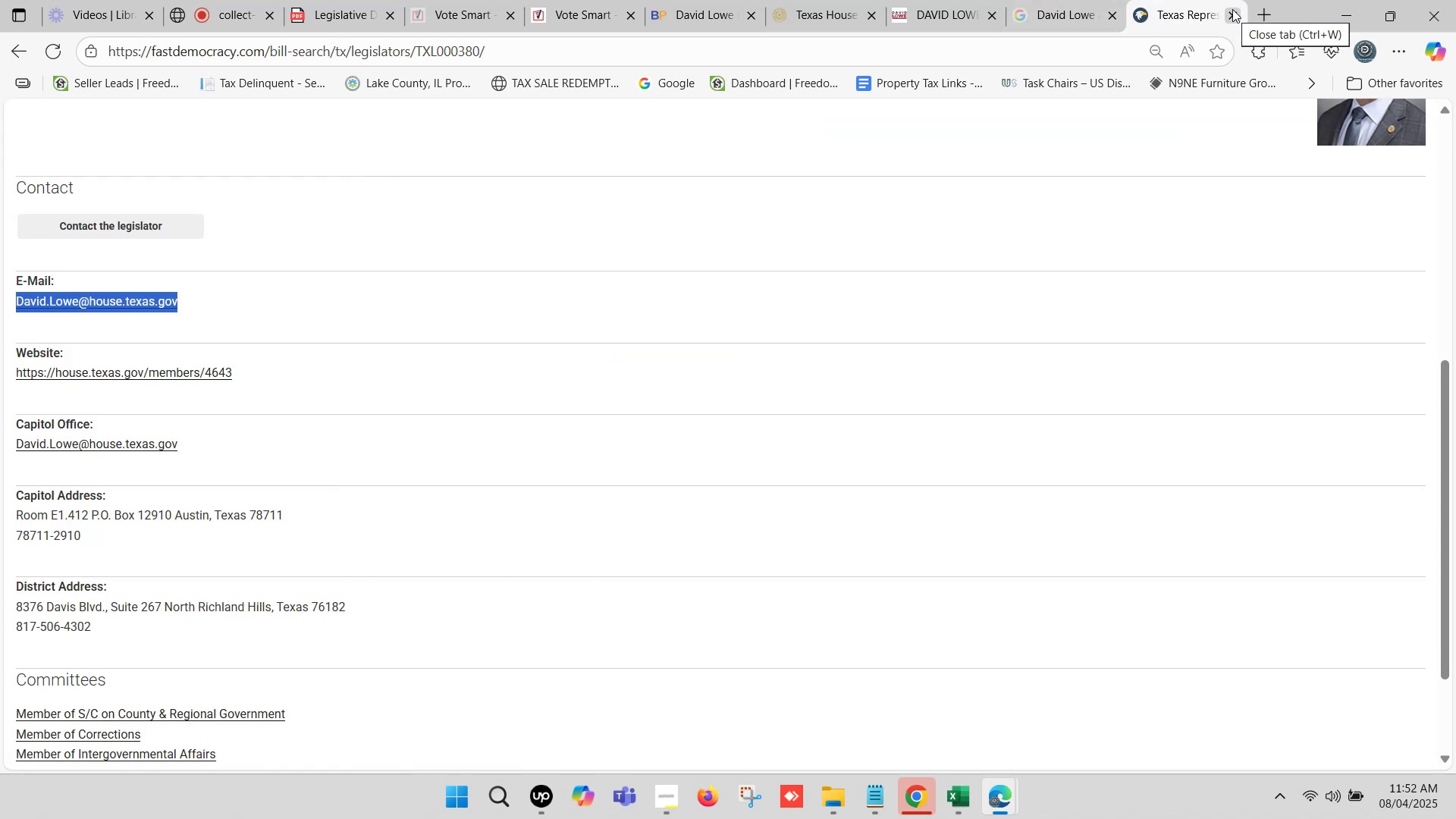 
left_click([1232, 9])
 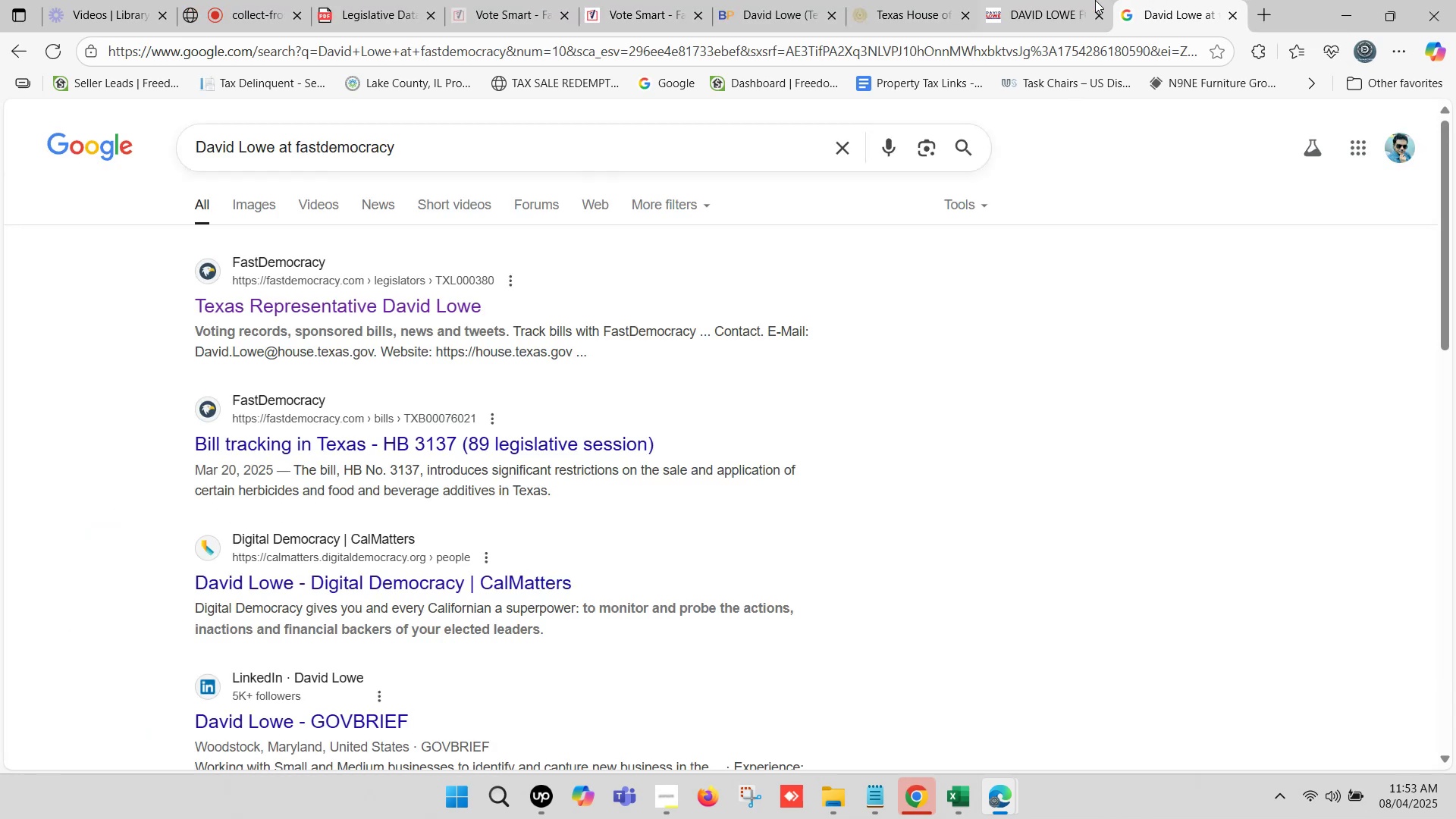 
left_click([1082, 0])
 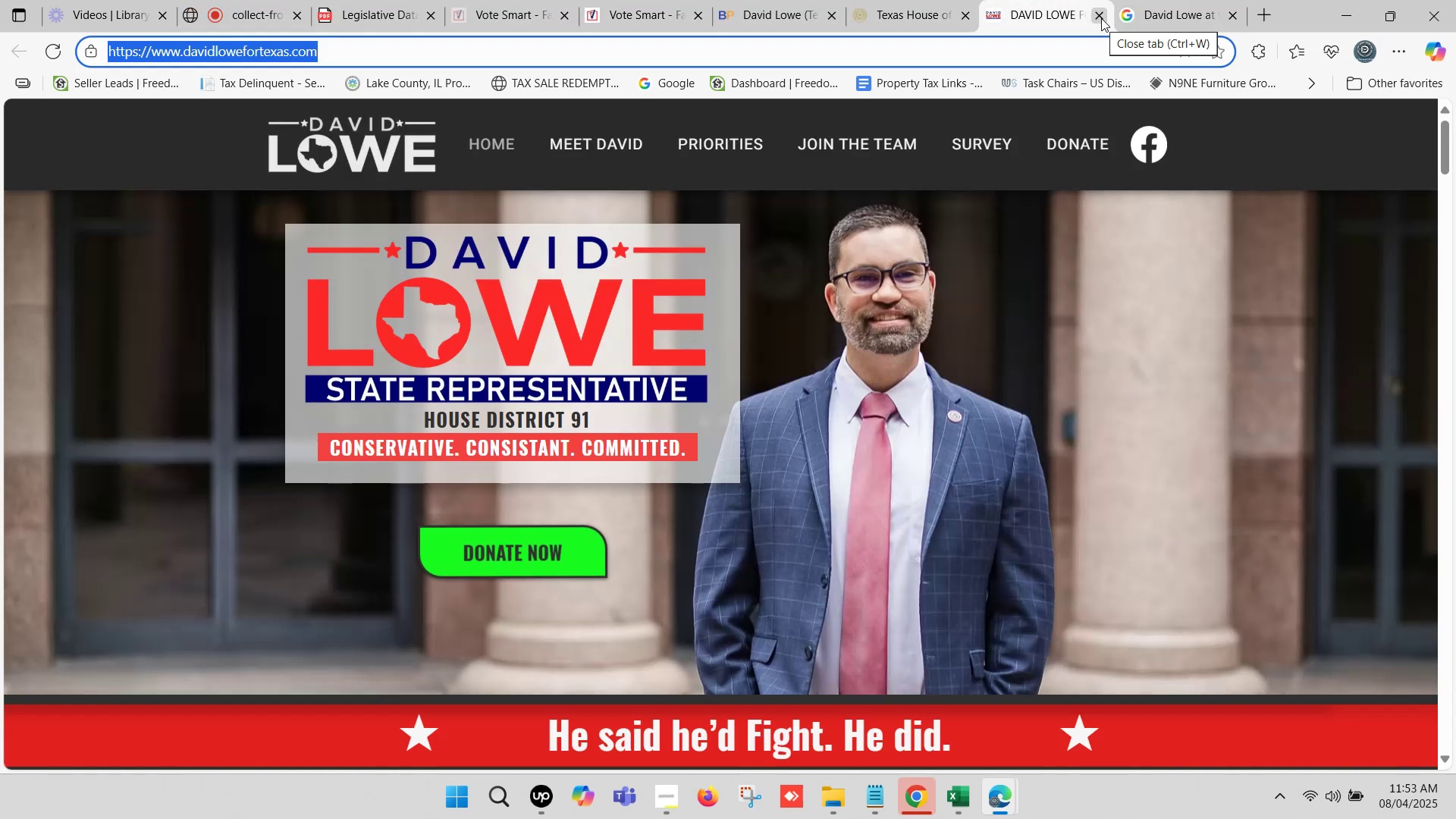 
left_click([1101, 18])
 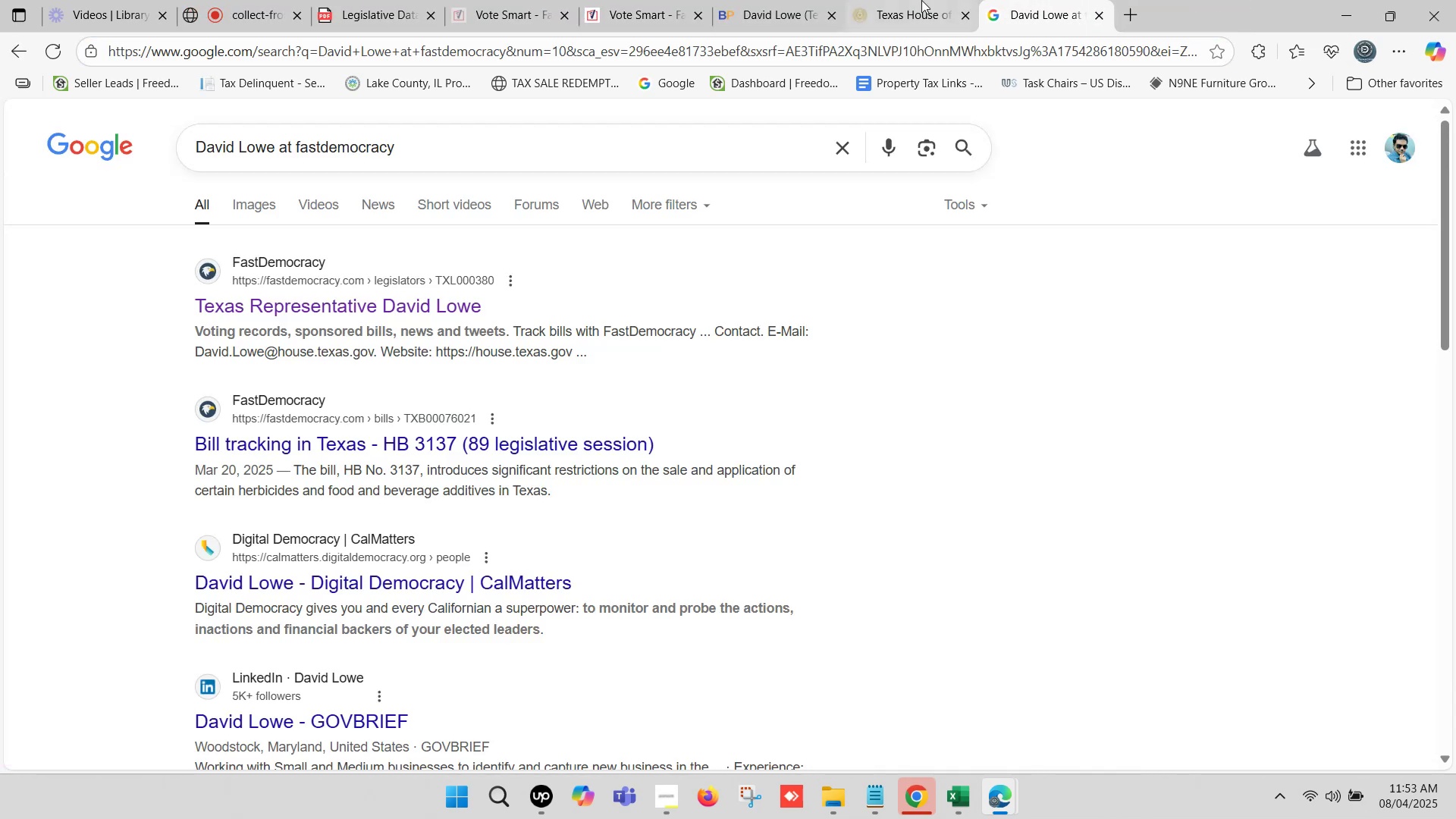 
left_click([903, 0])
 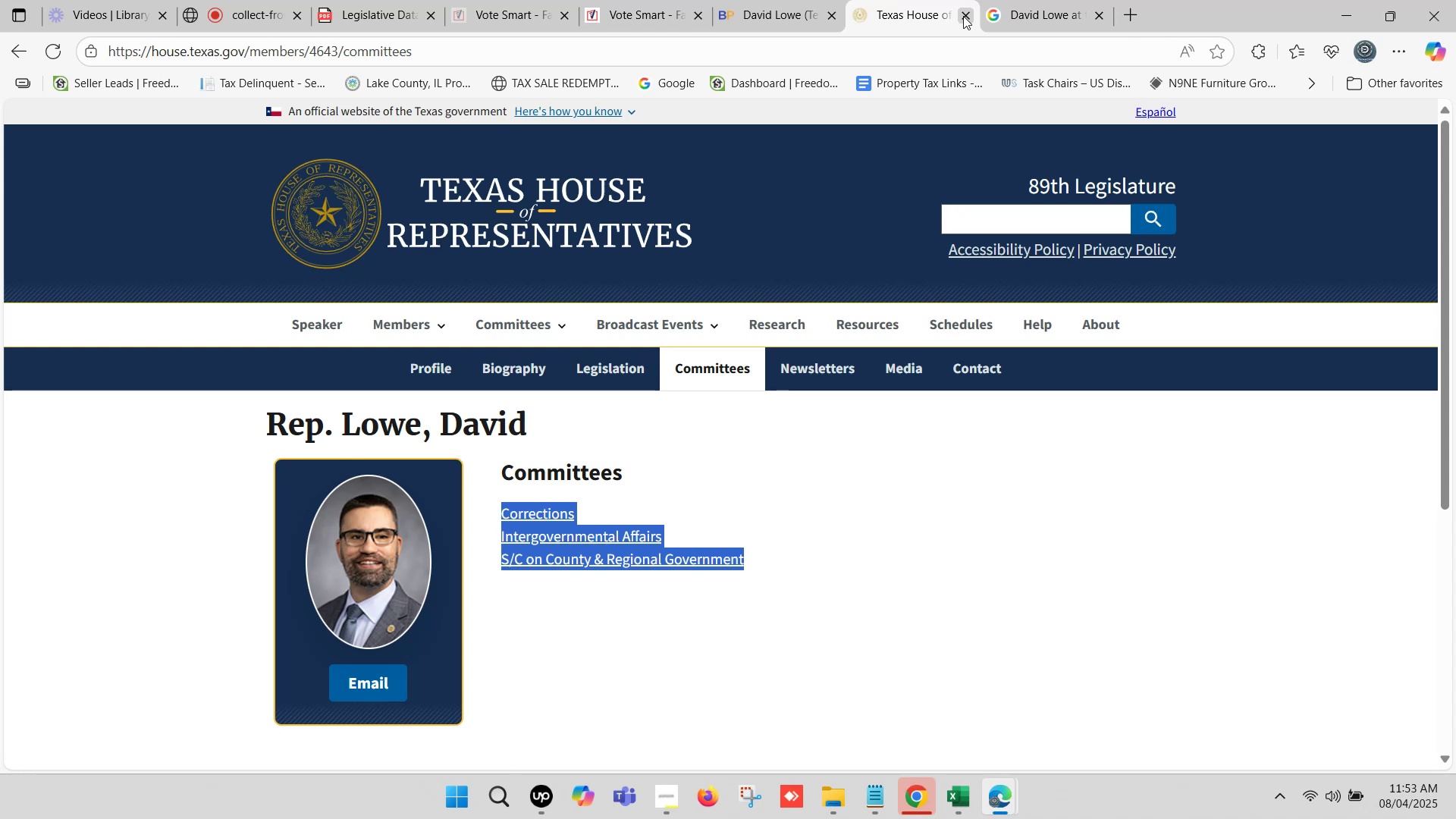 
wait(8.07)
 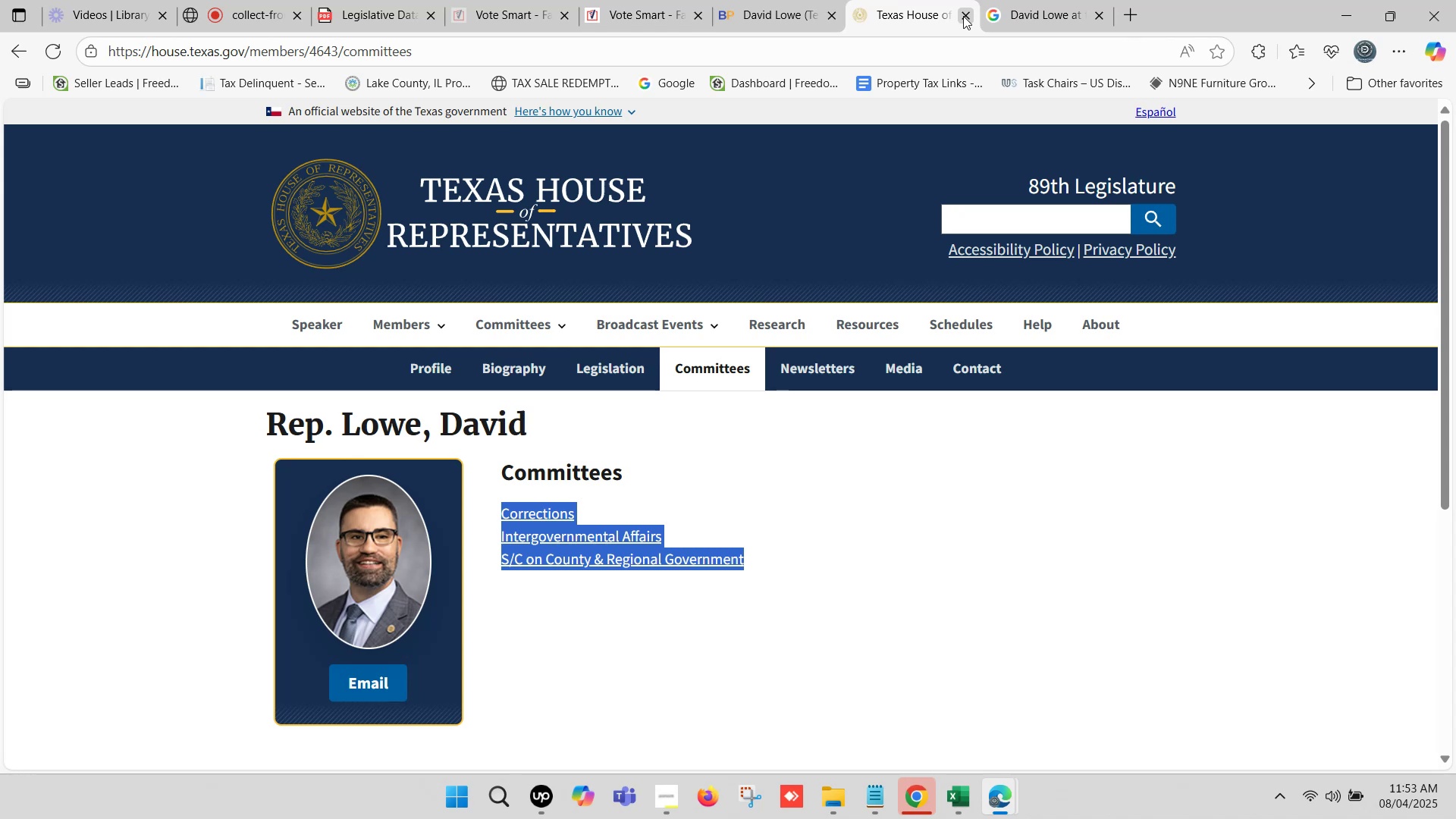 
left_click([963, 16])
 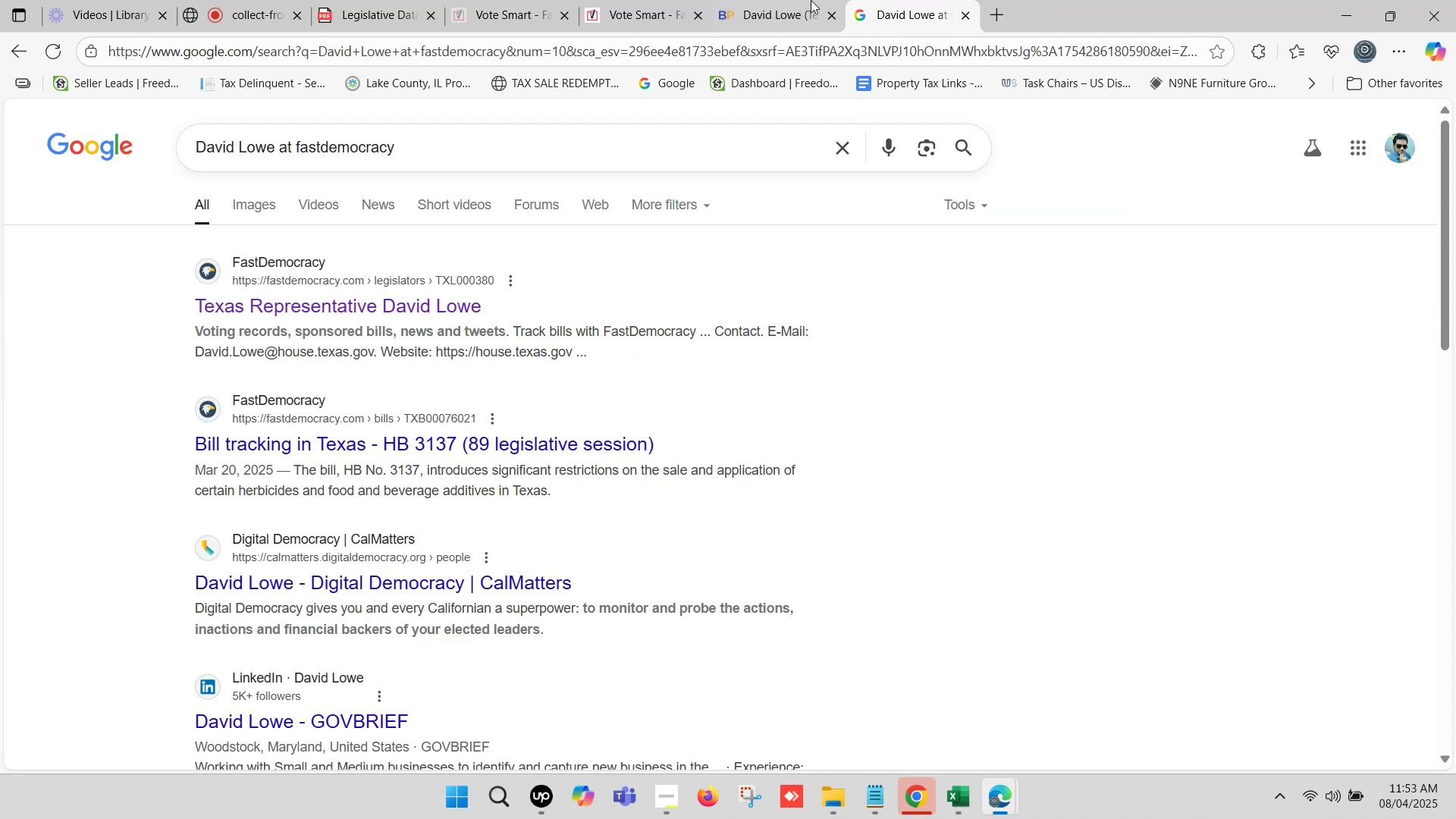 
left_click([777, 0])
 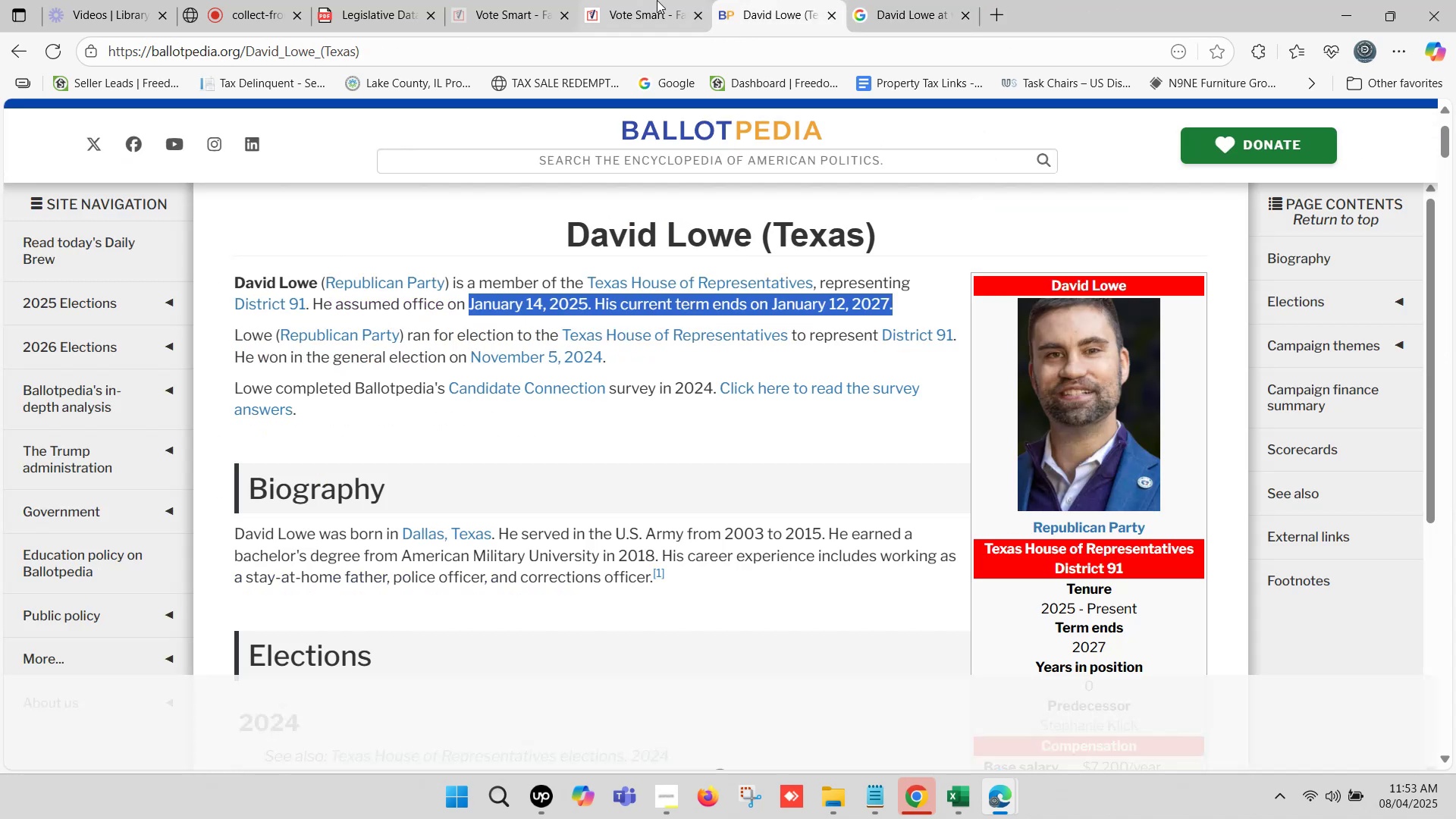 
left_click([629, 0])
 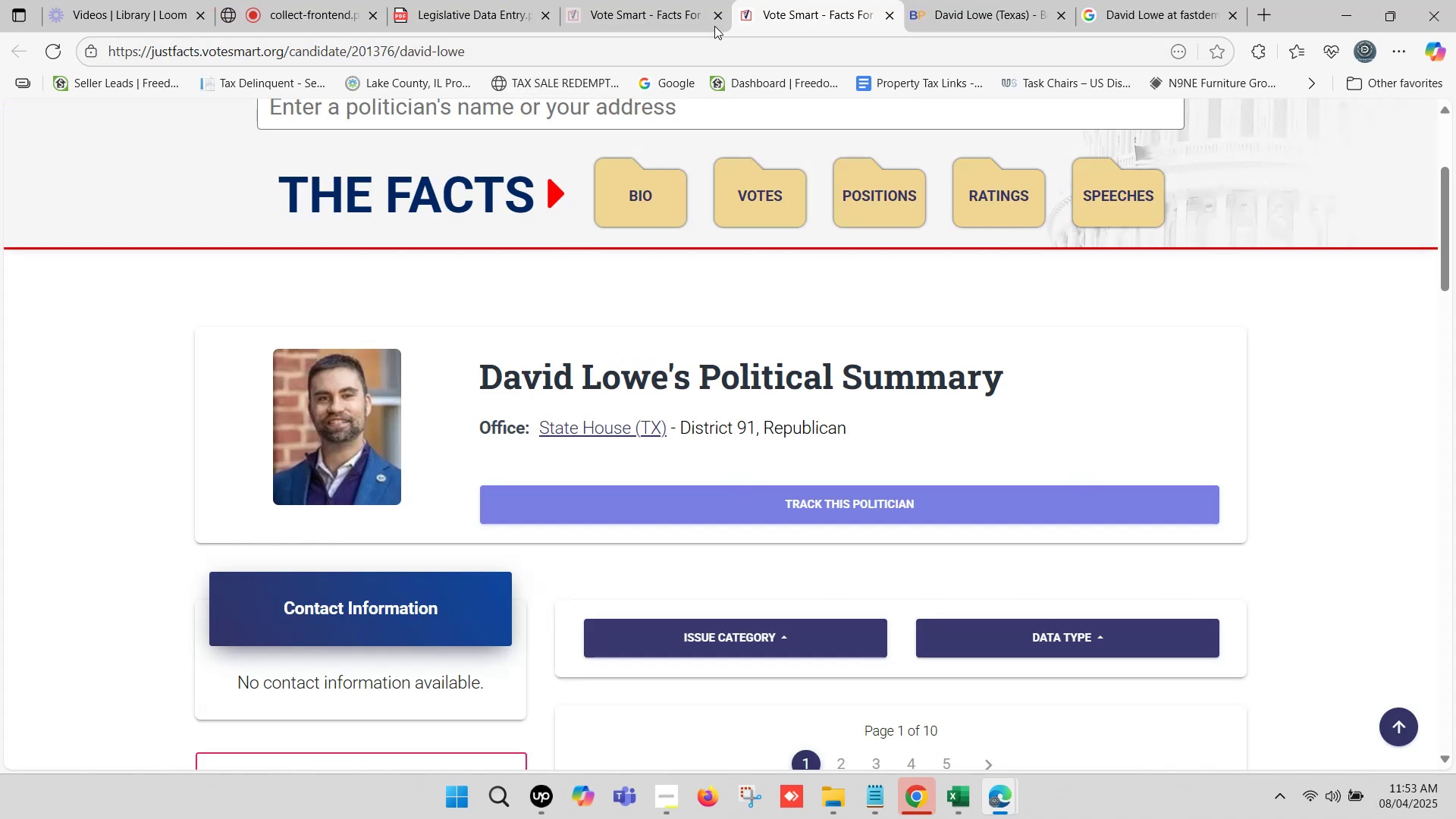 
left_click([718, 18])
 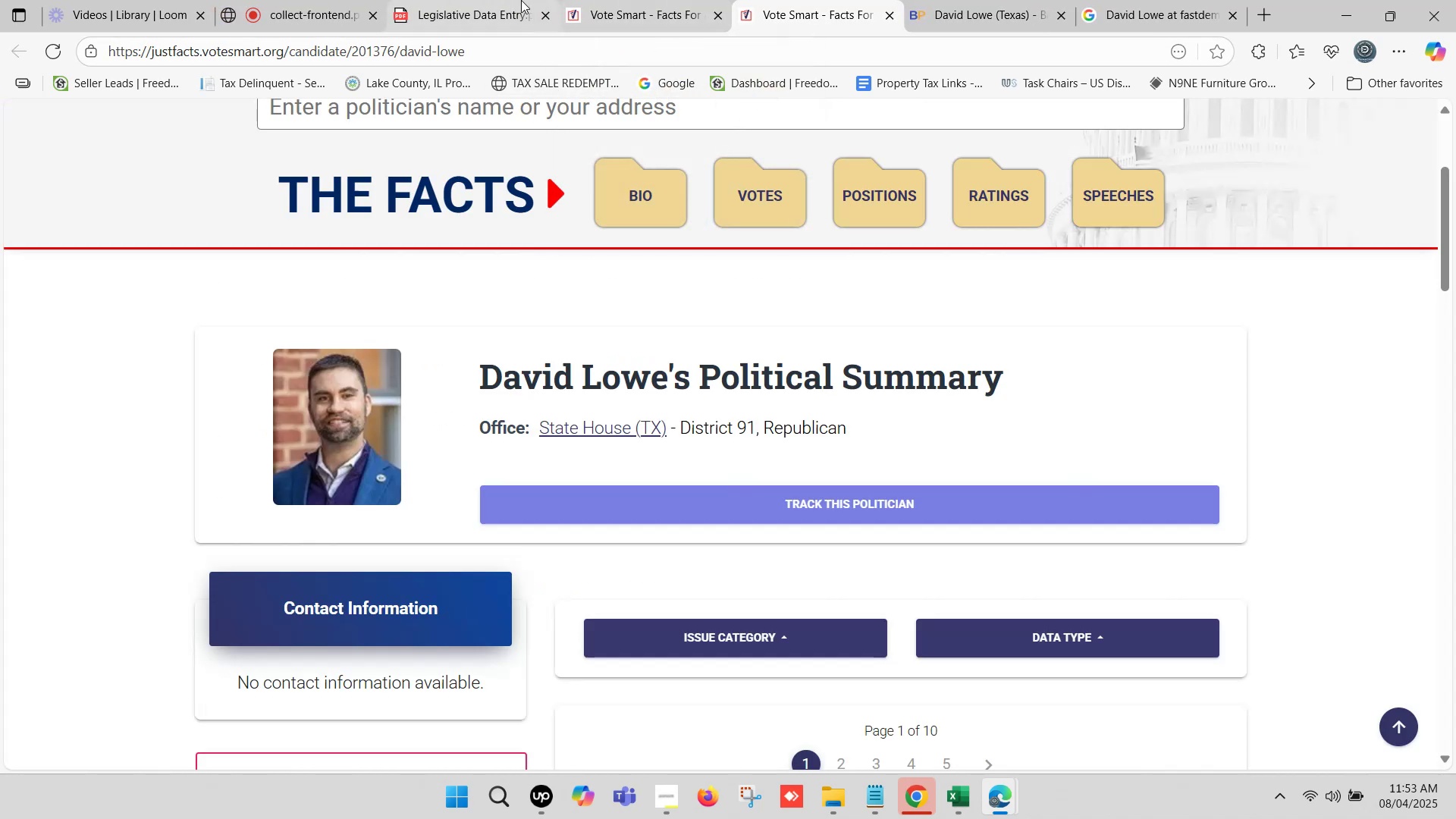 
left_click([518, 0])
 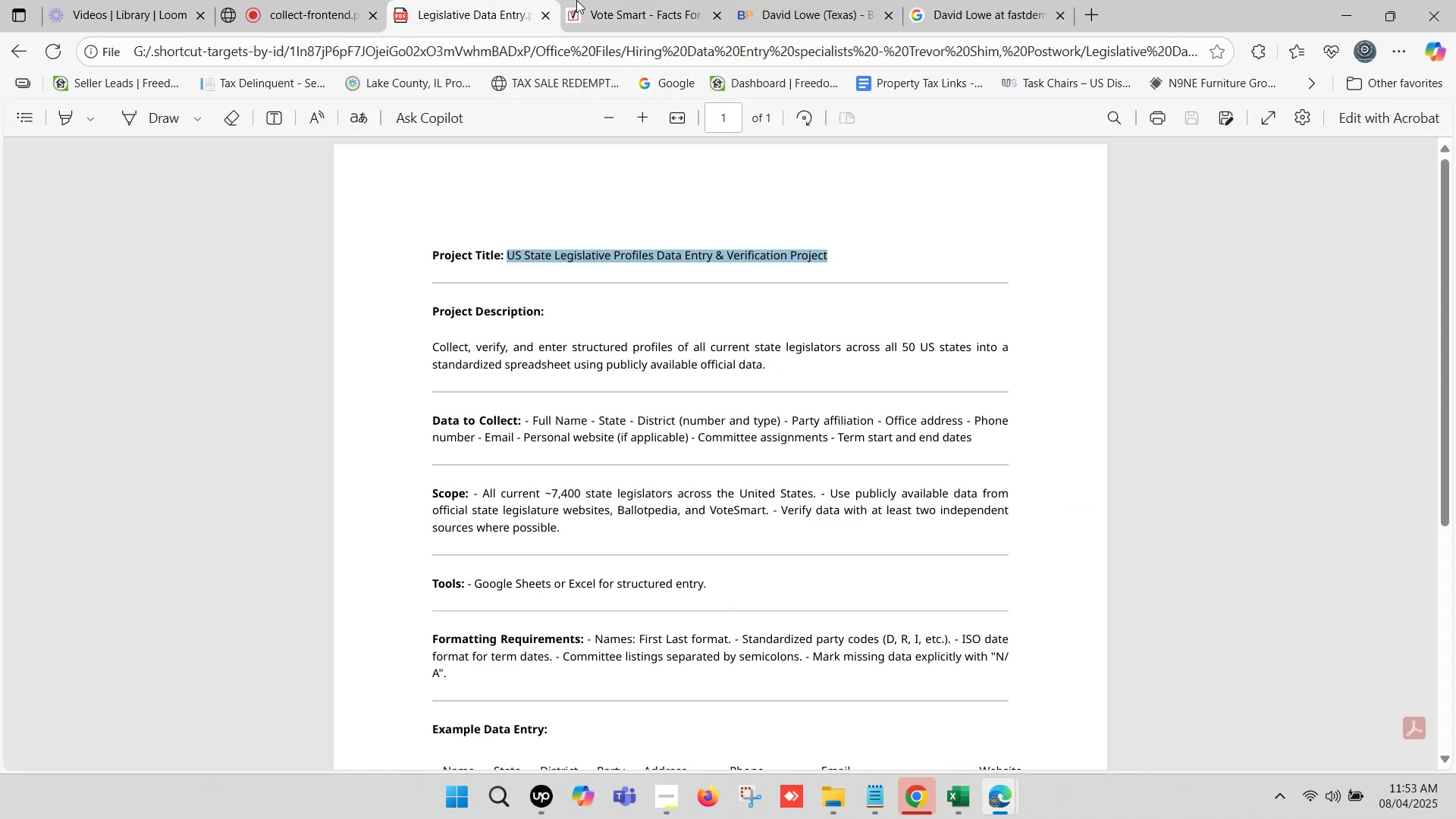 
left_click([589, 0])
 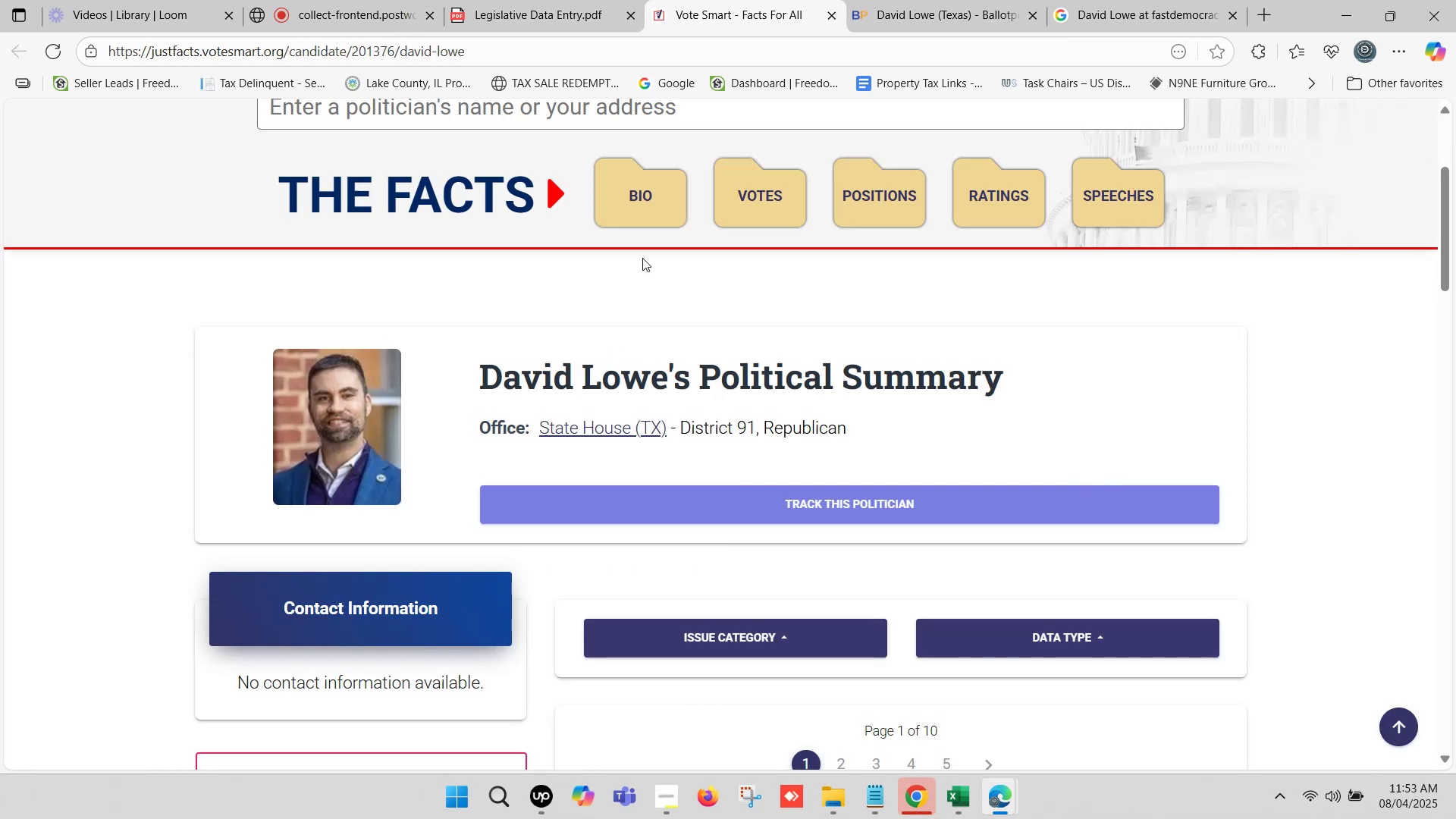 
left_click([771, 0])
 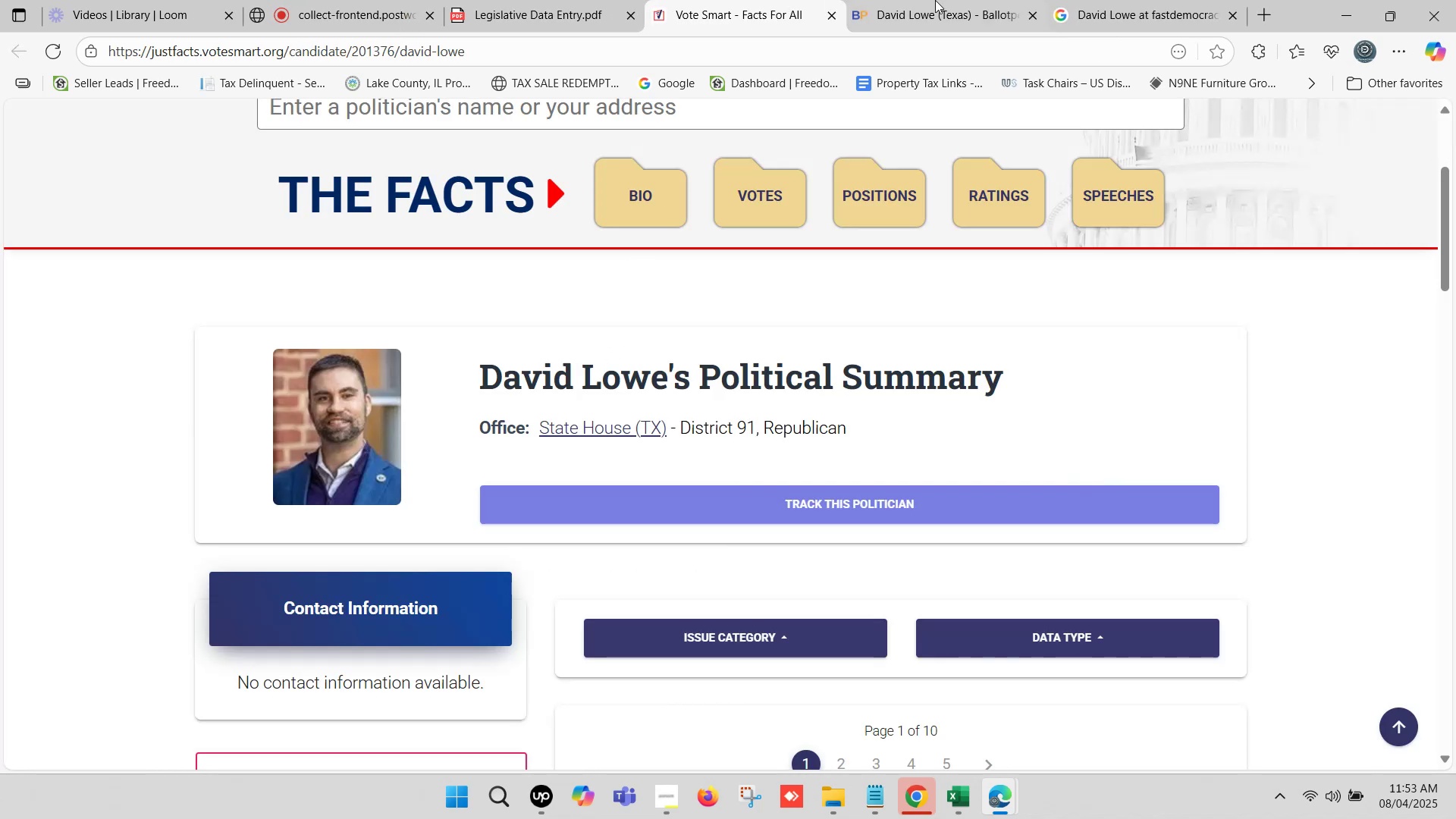 
left_click([952, 0])
 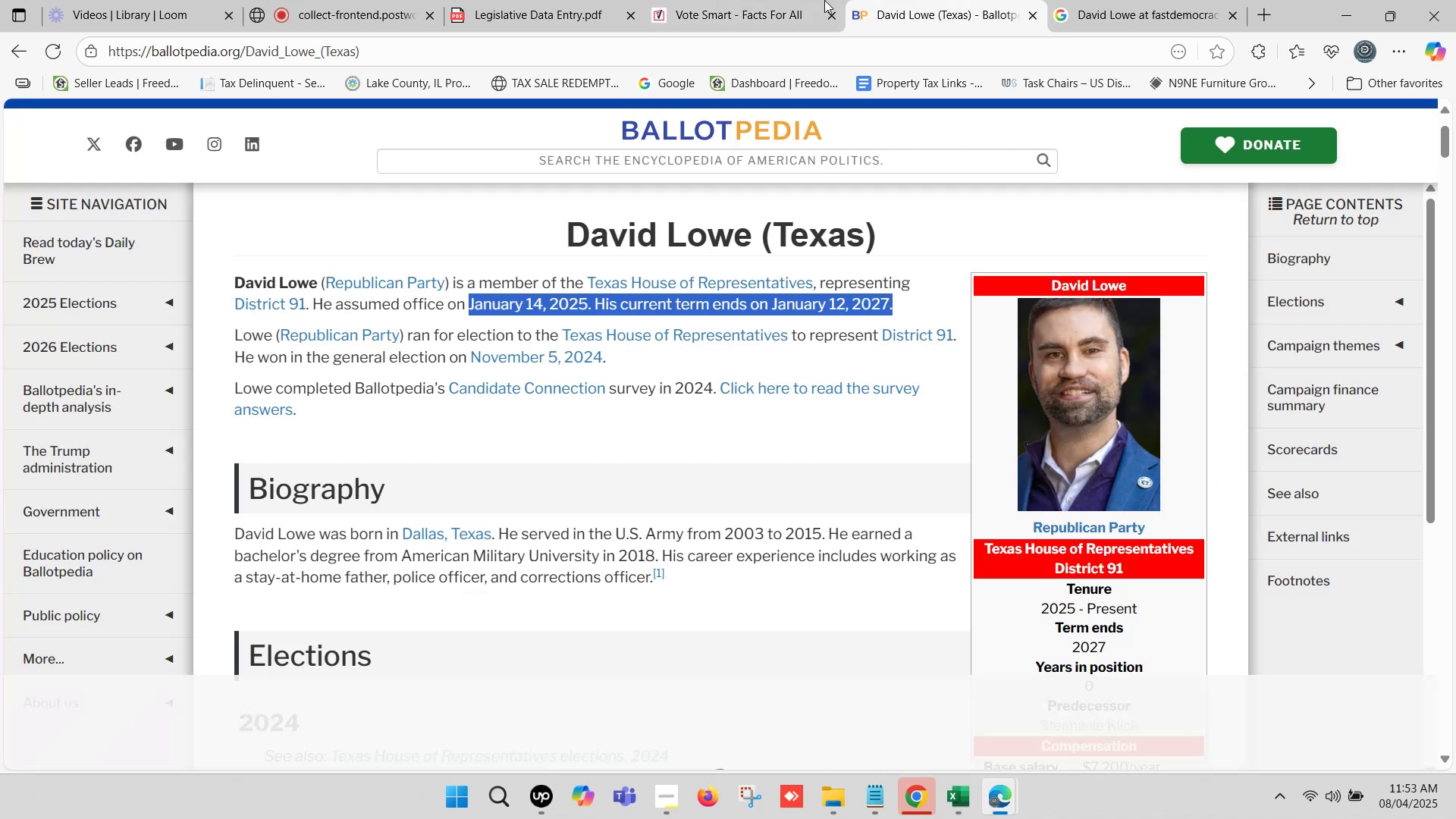 
left_click([775, 0])
 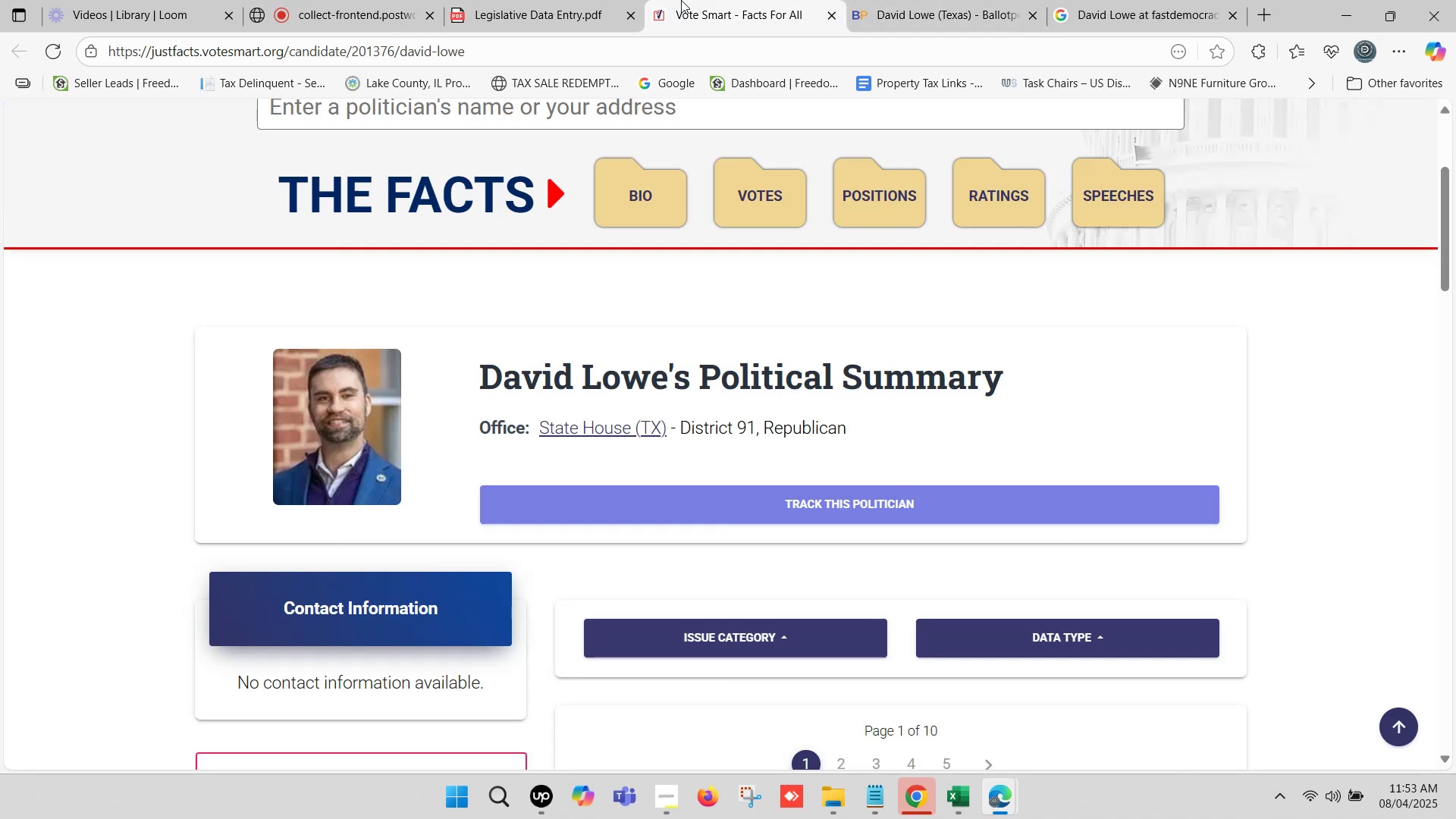 
left_click([567, 0])
 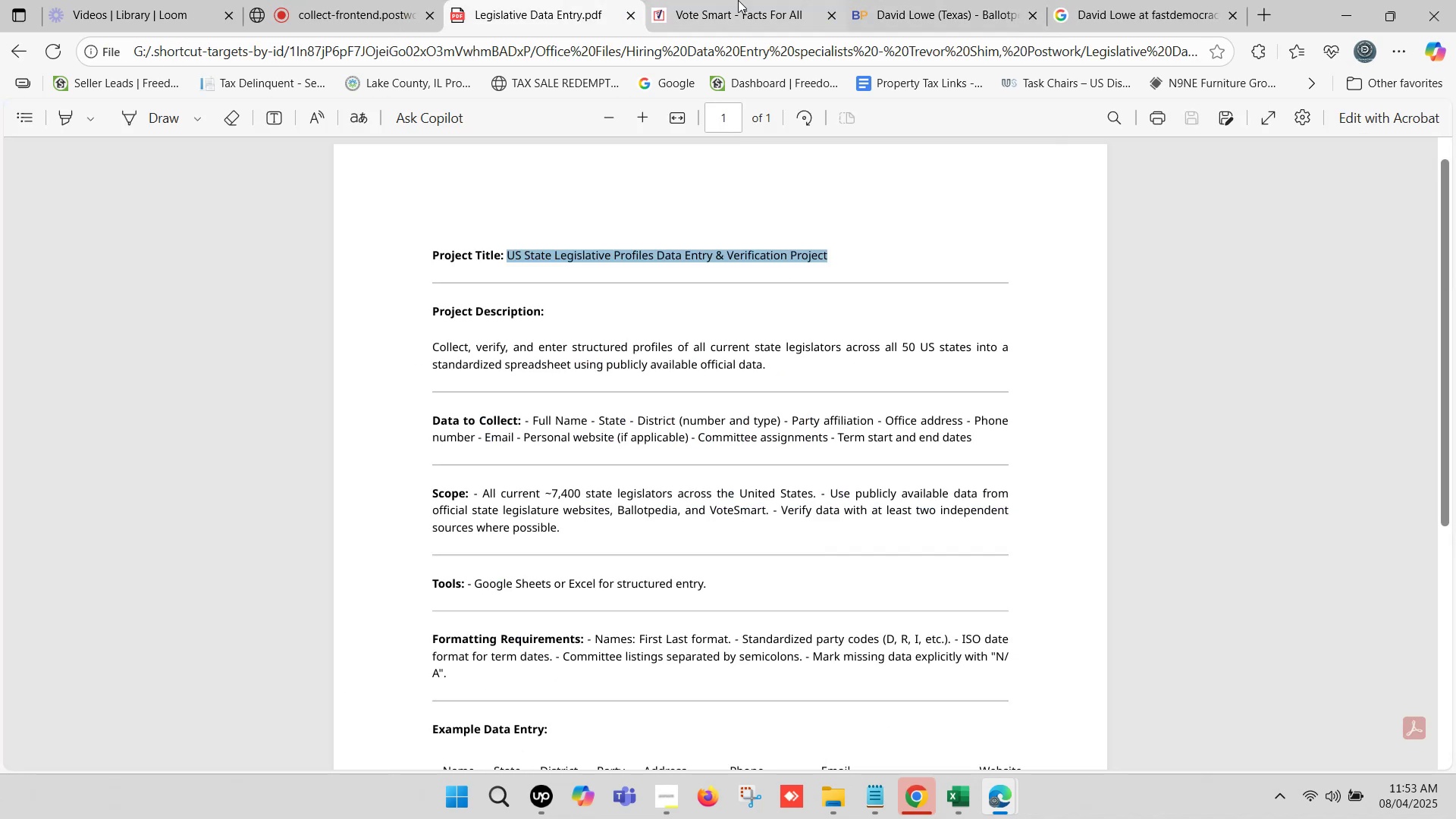 
left_click([742, 0])
 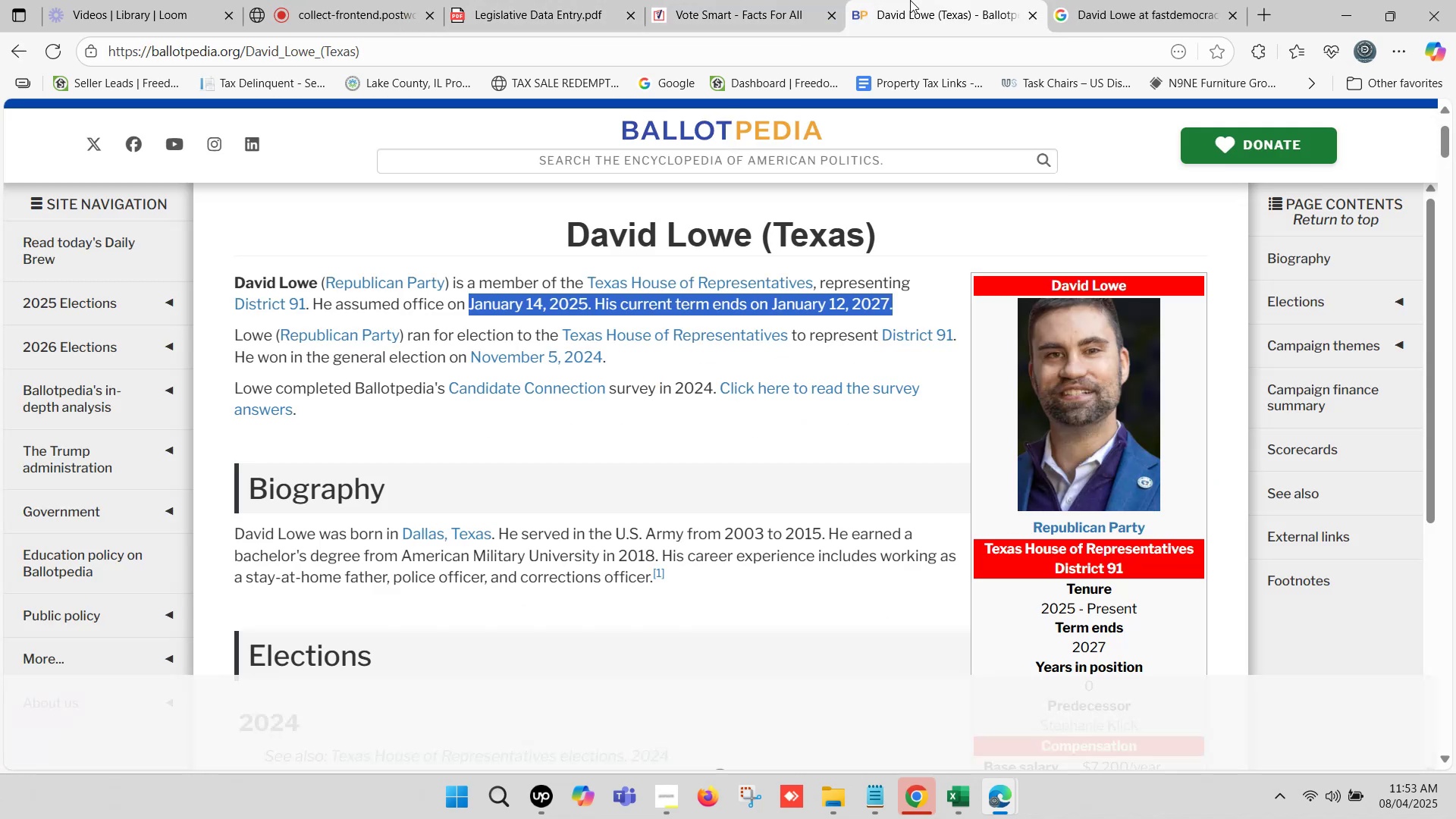 
left_click([745, 0])
 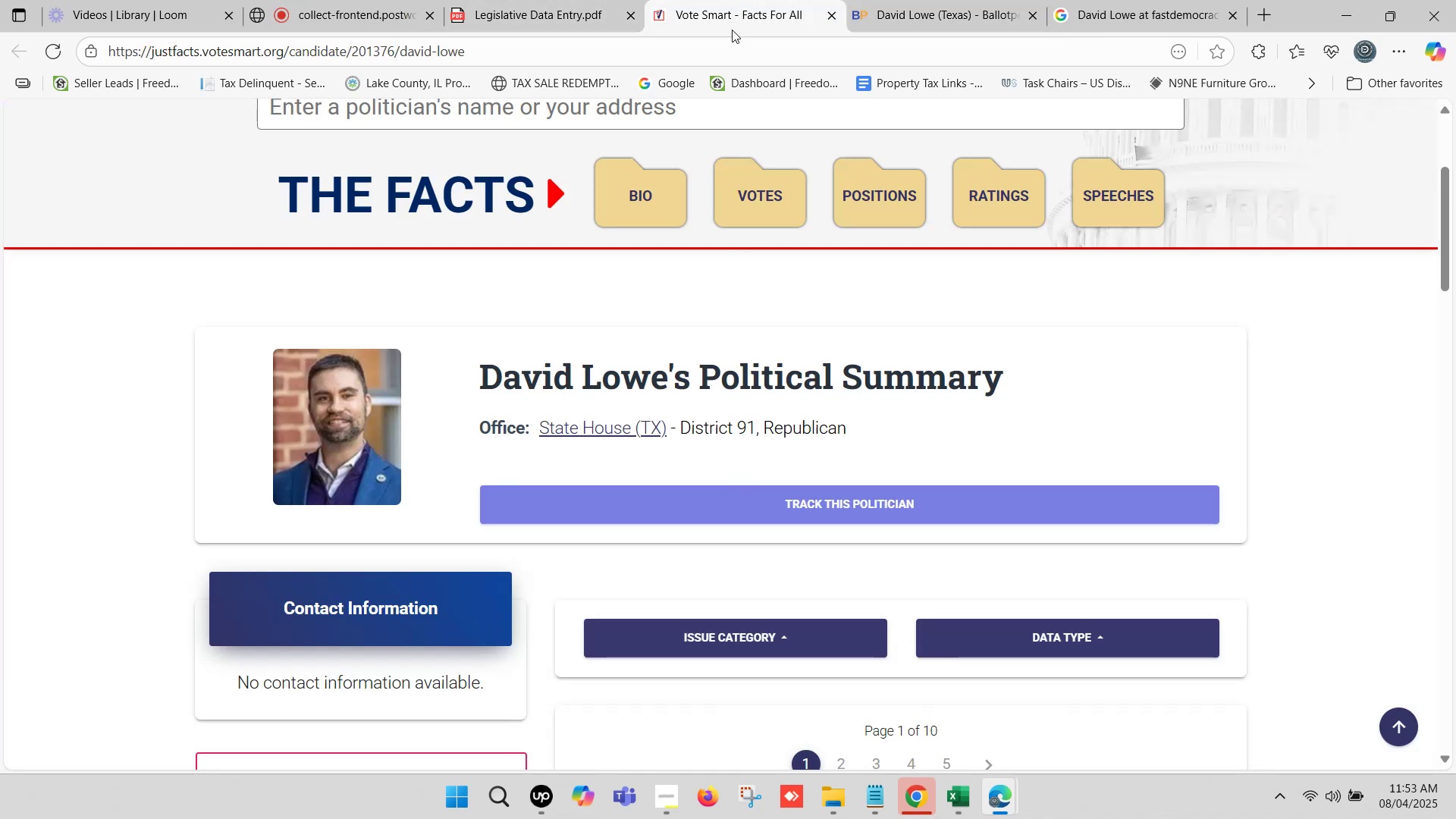 
key(Control+Shift+T)
 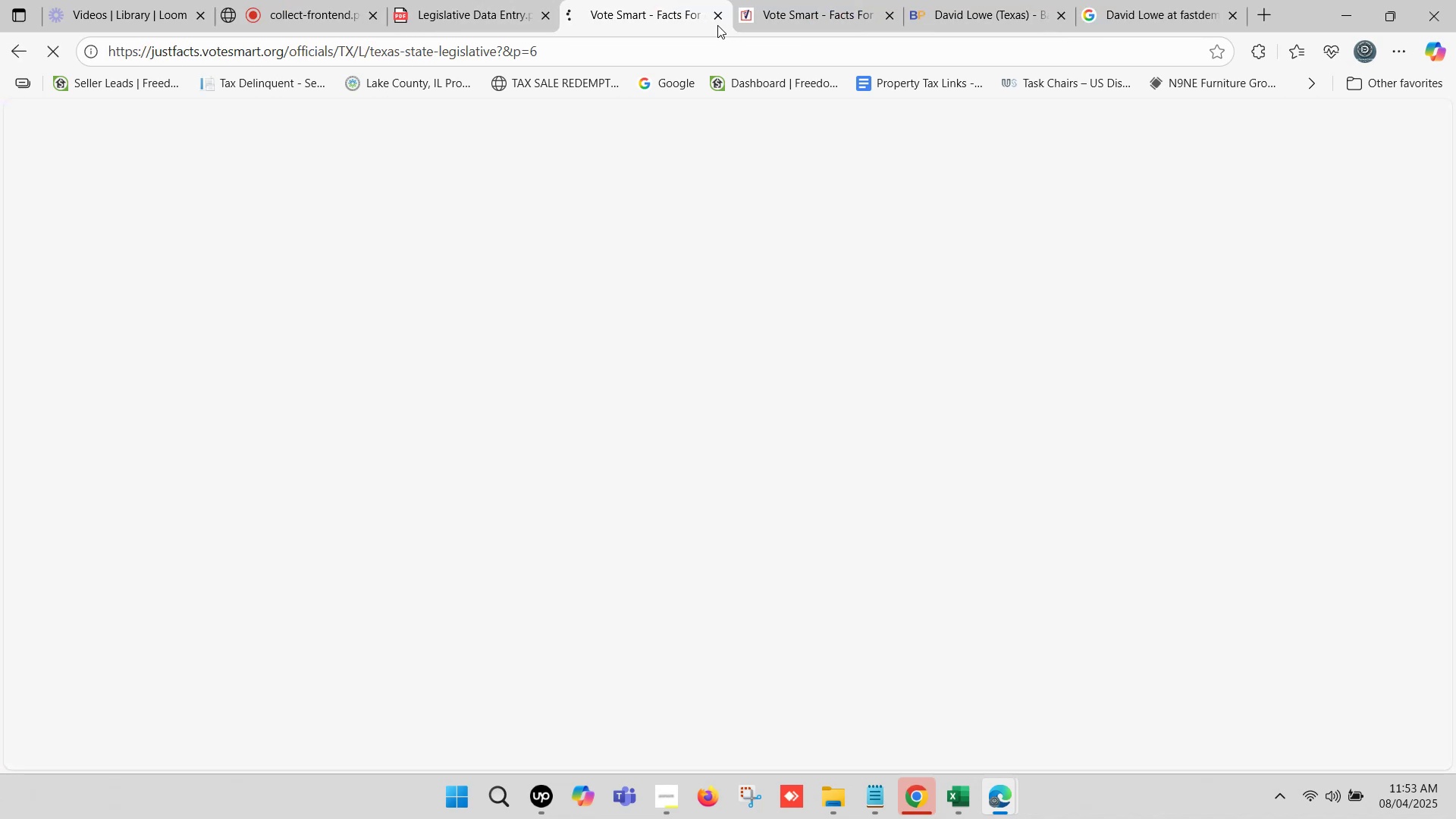 
left_click([675, 0])
 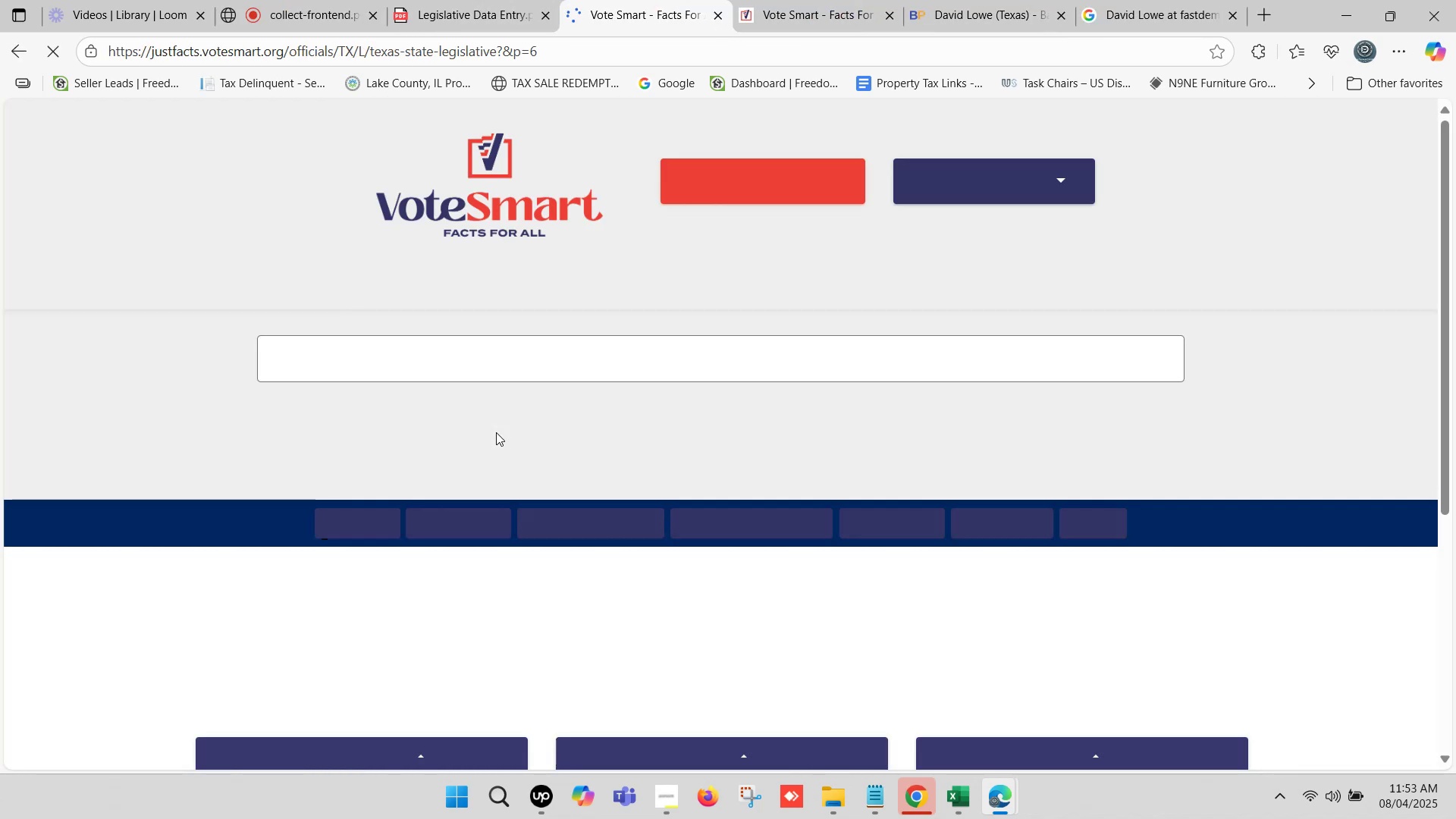 
left_click([787, 0])
 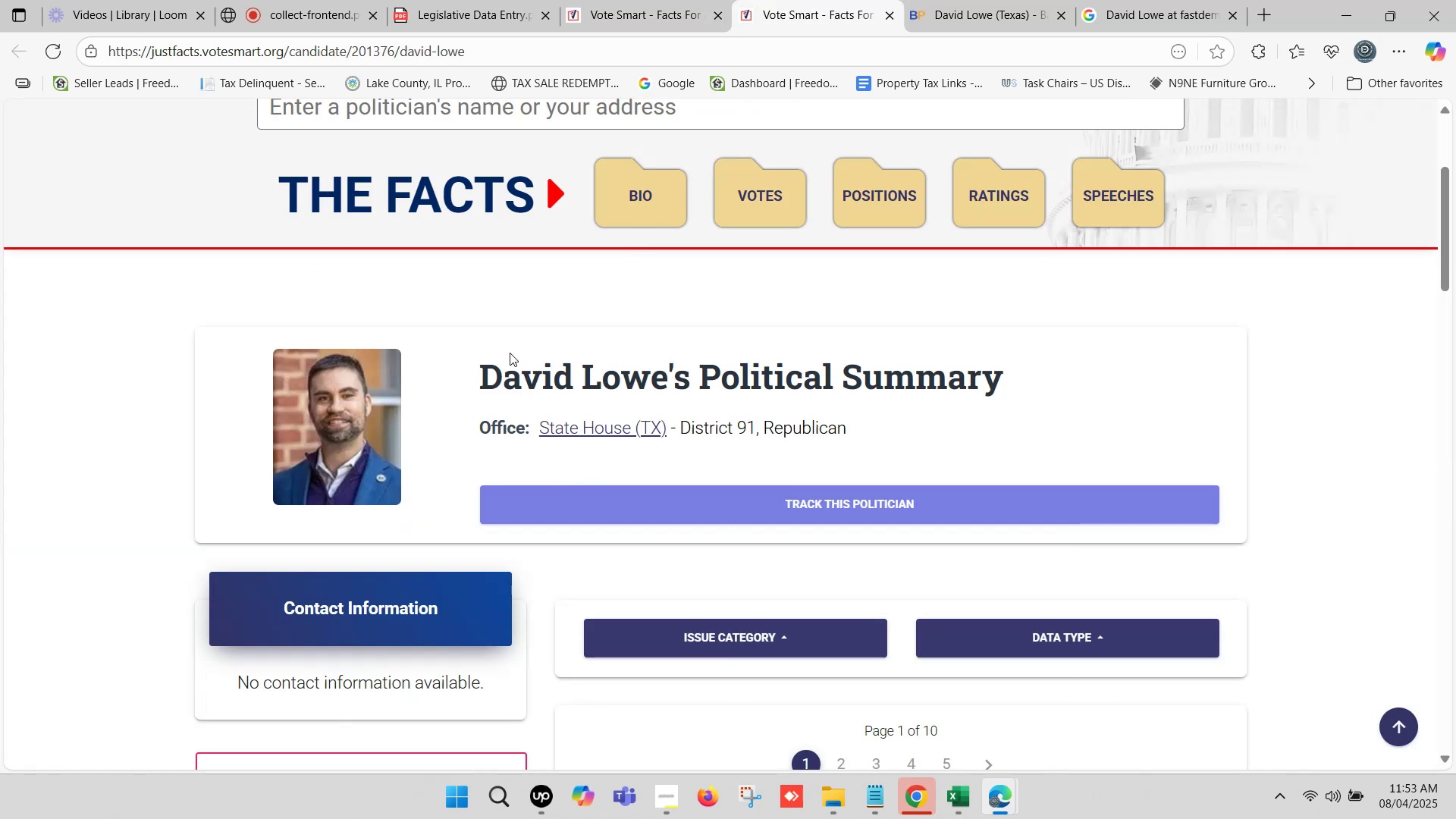 
left_click_drag(start_coordinate=[459, 378], to_coordinate=[667, 384])
 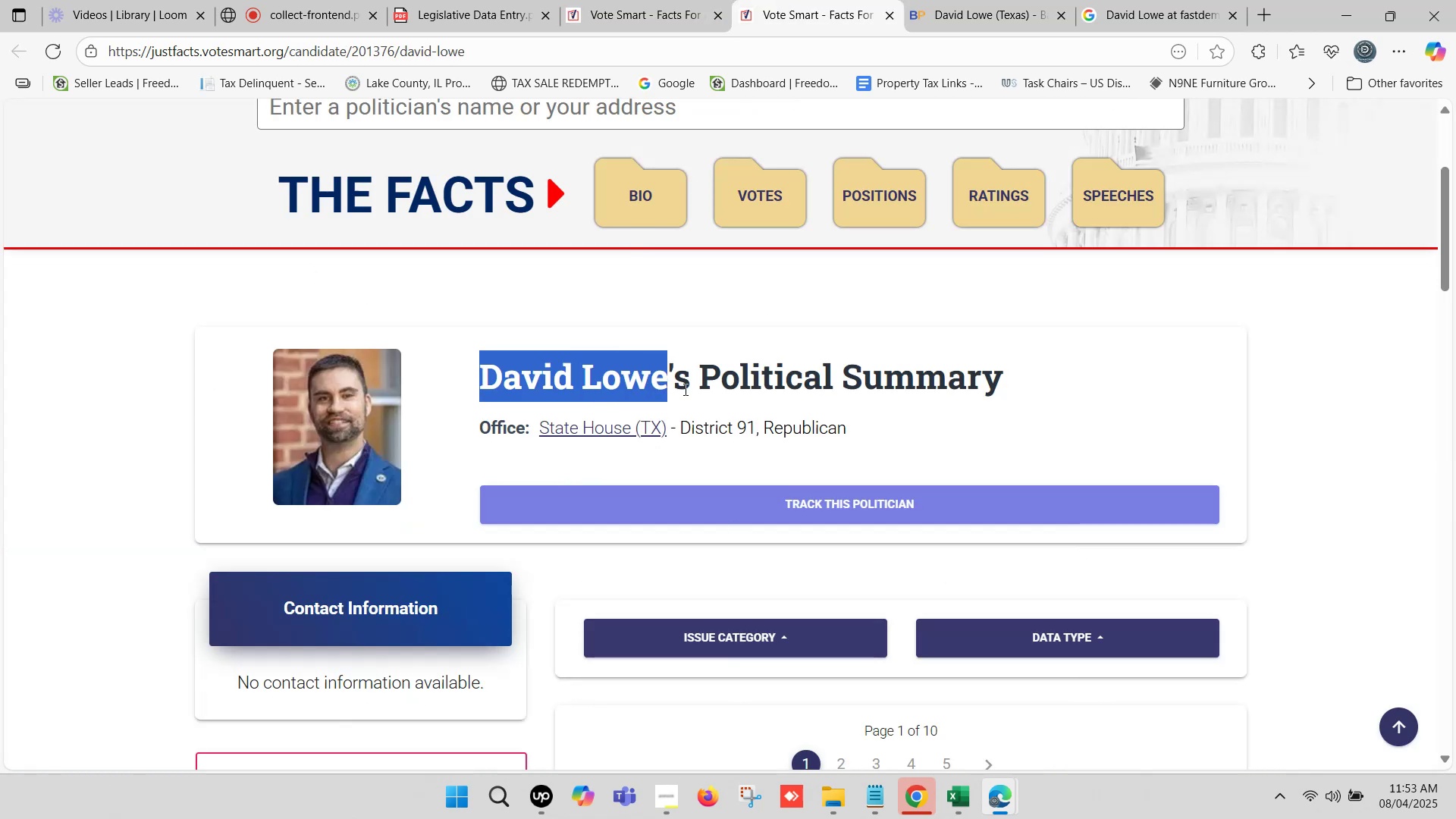 
key(Control+C)
 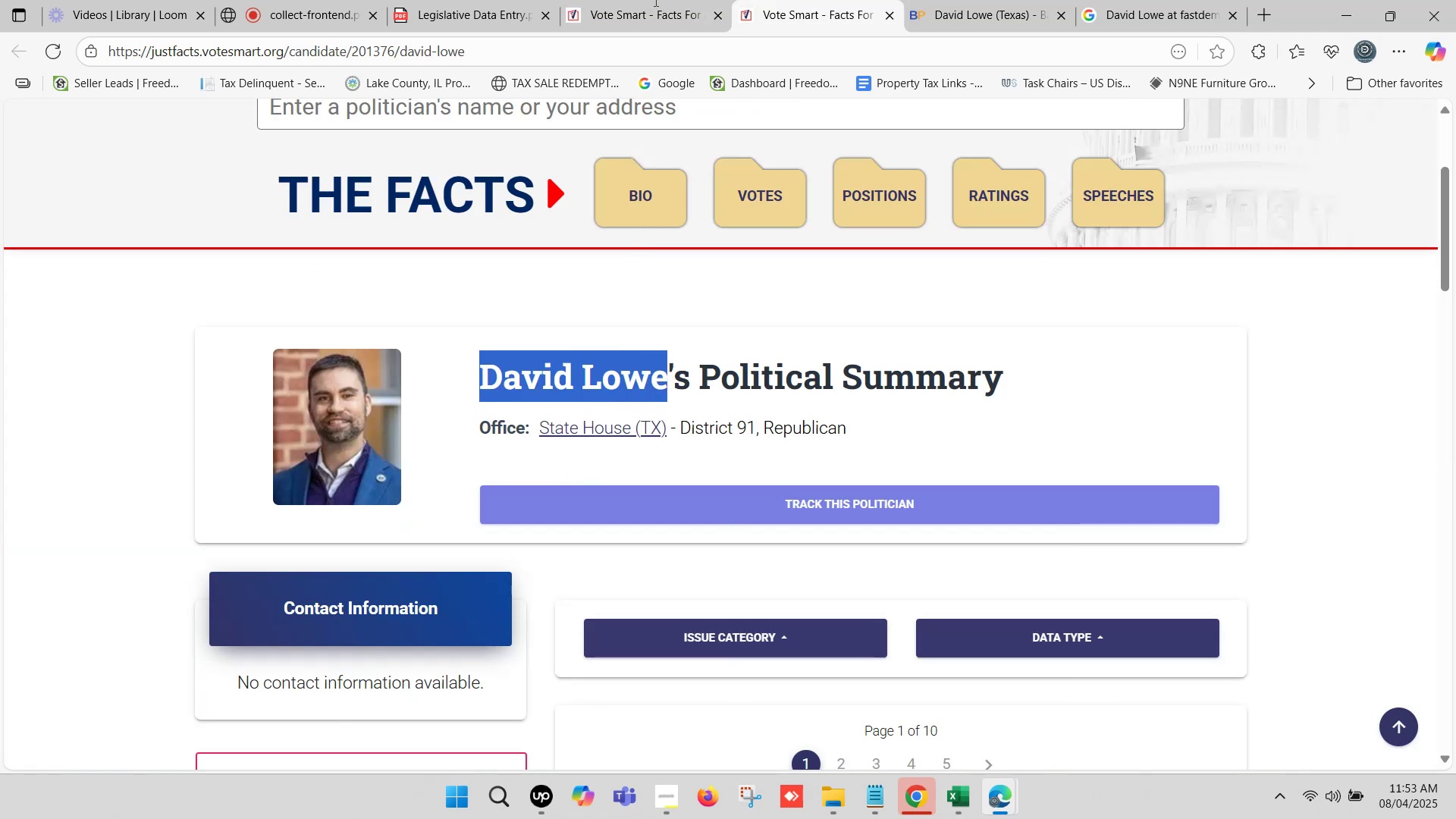 
left_click([654, 0])
 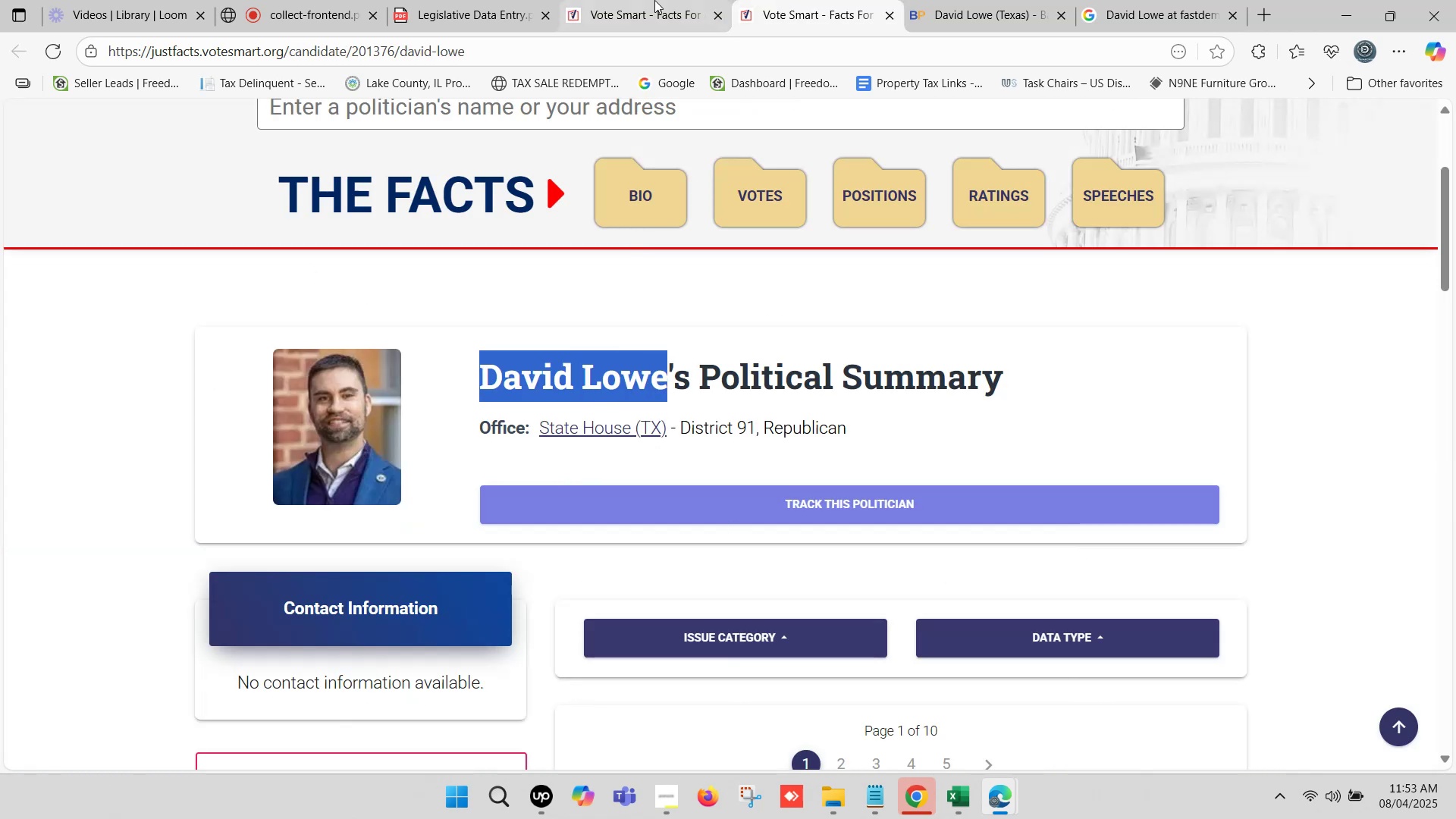 
key(Control+F)
 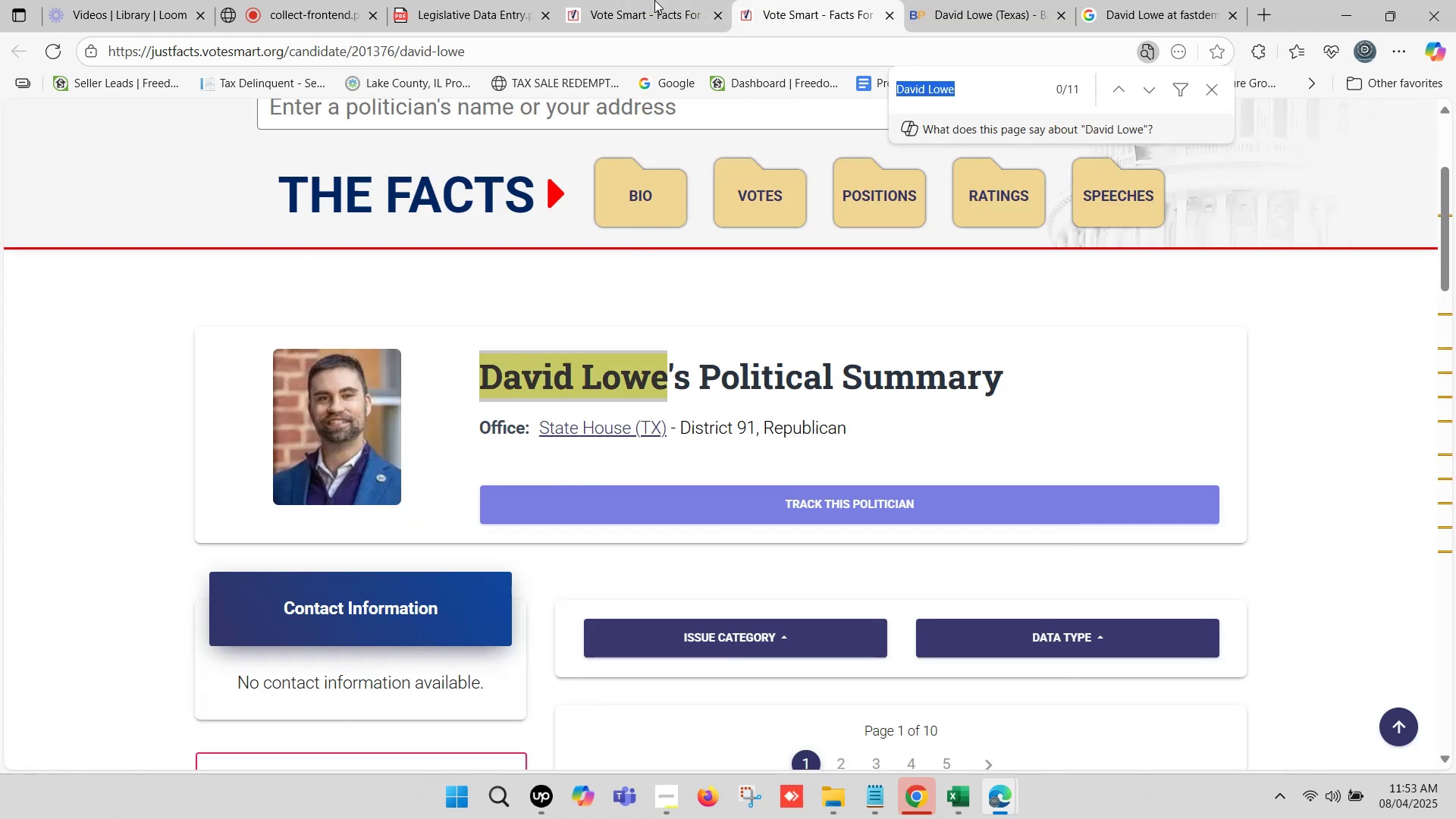 
key(Control+V)
 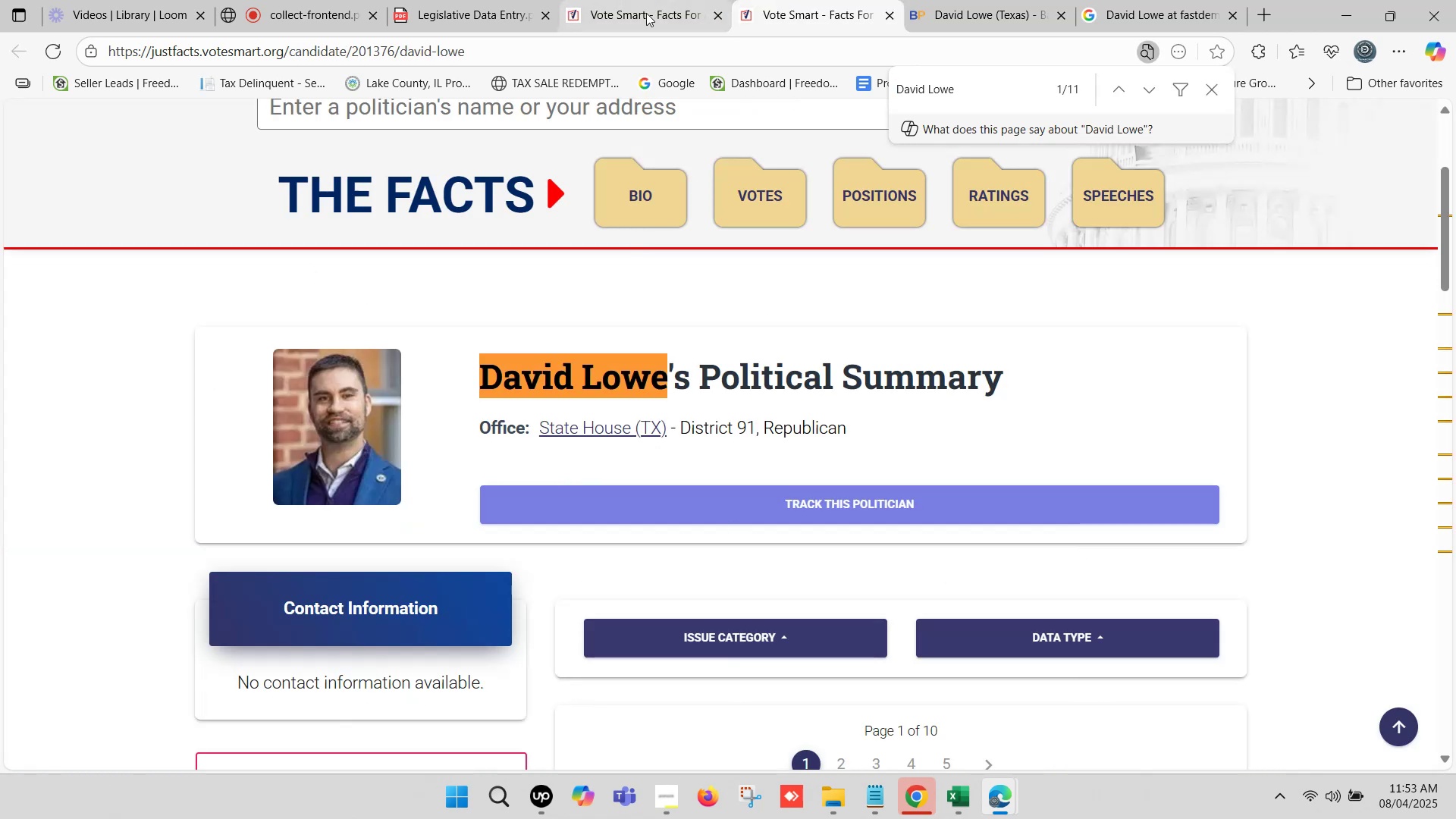 
left_click([659, 0])
 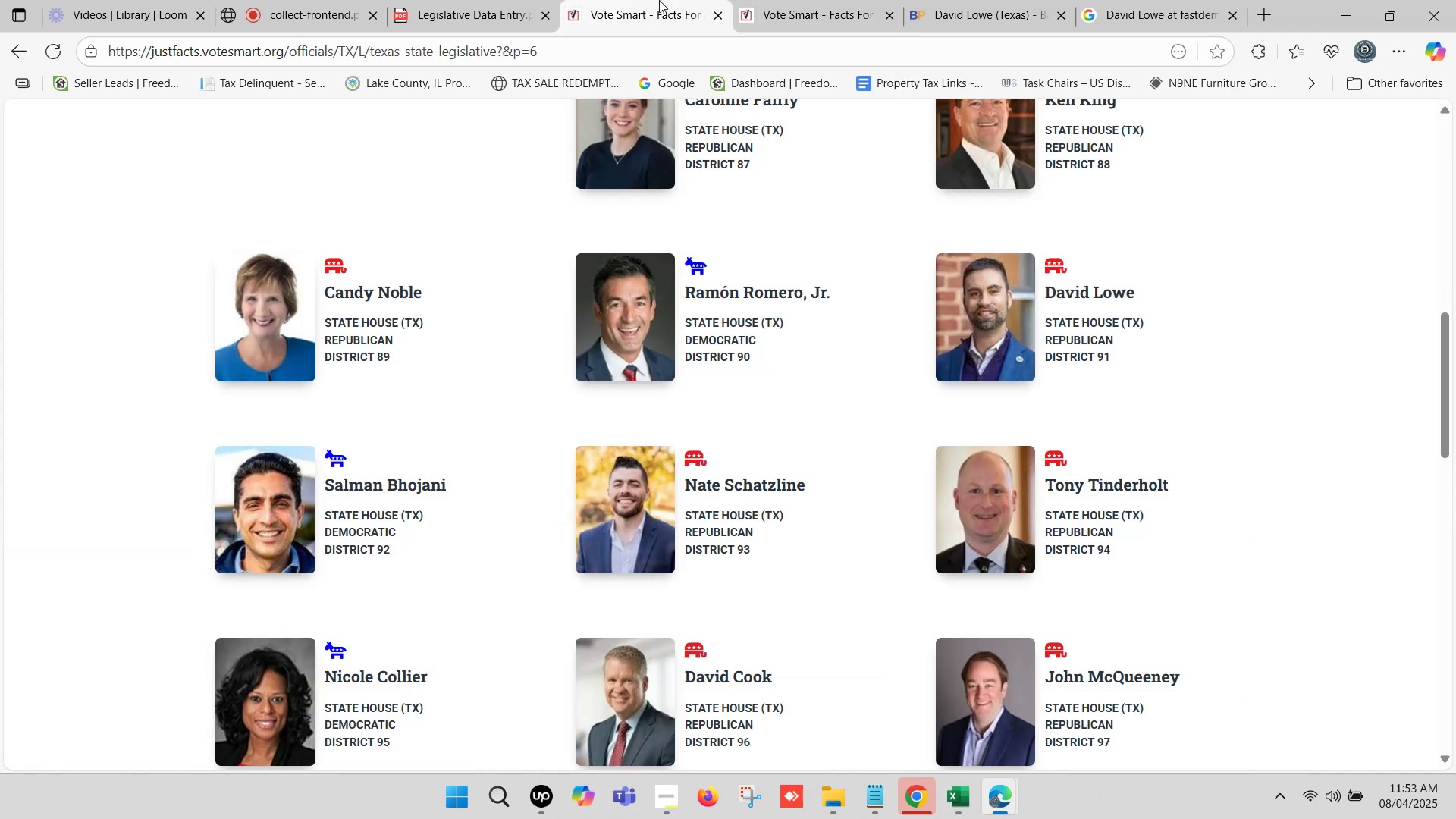 
key(Control+F)
 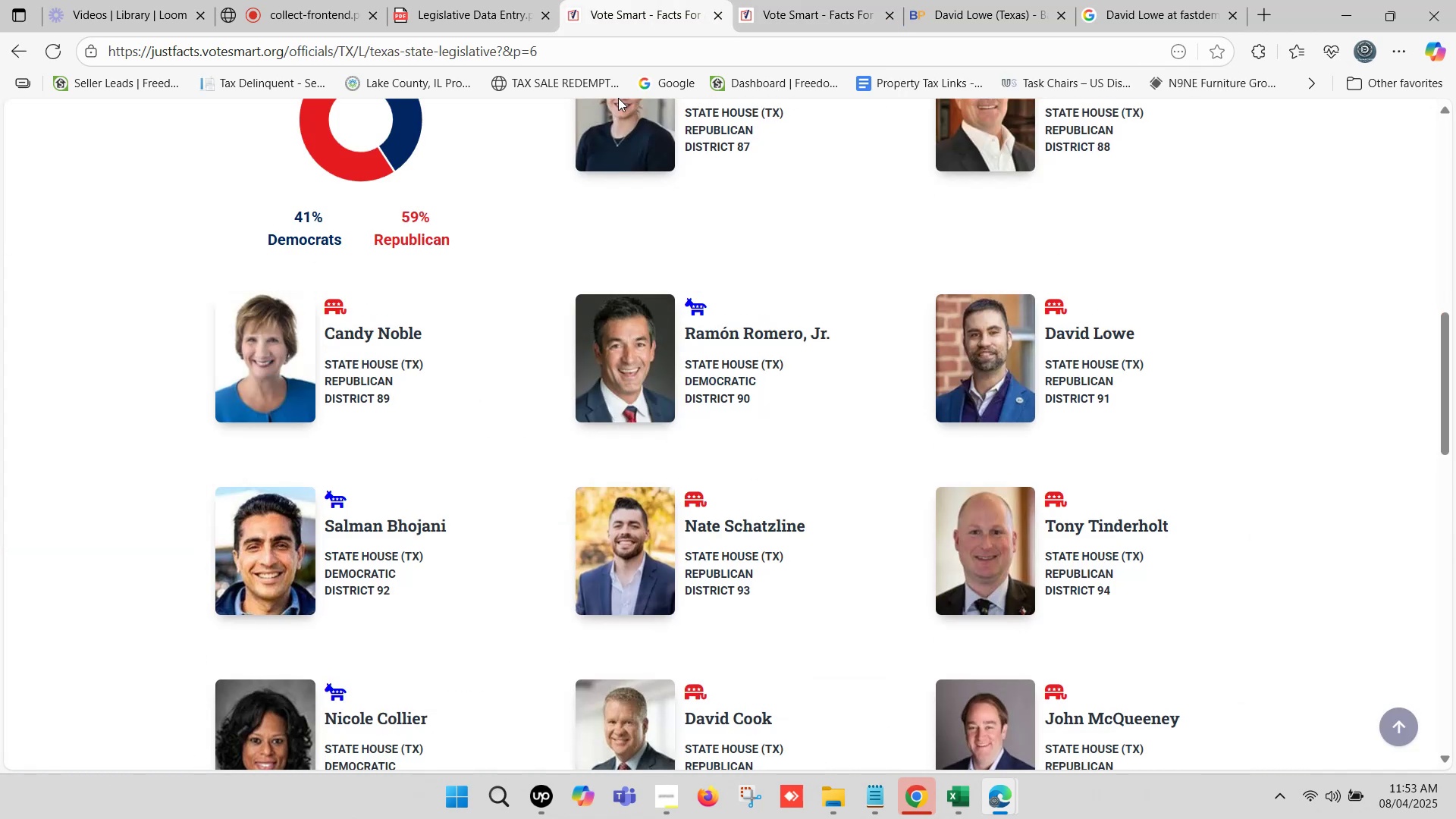 
key(Control+V)
 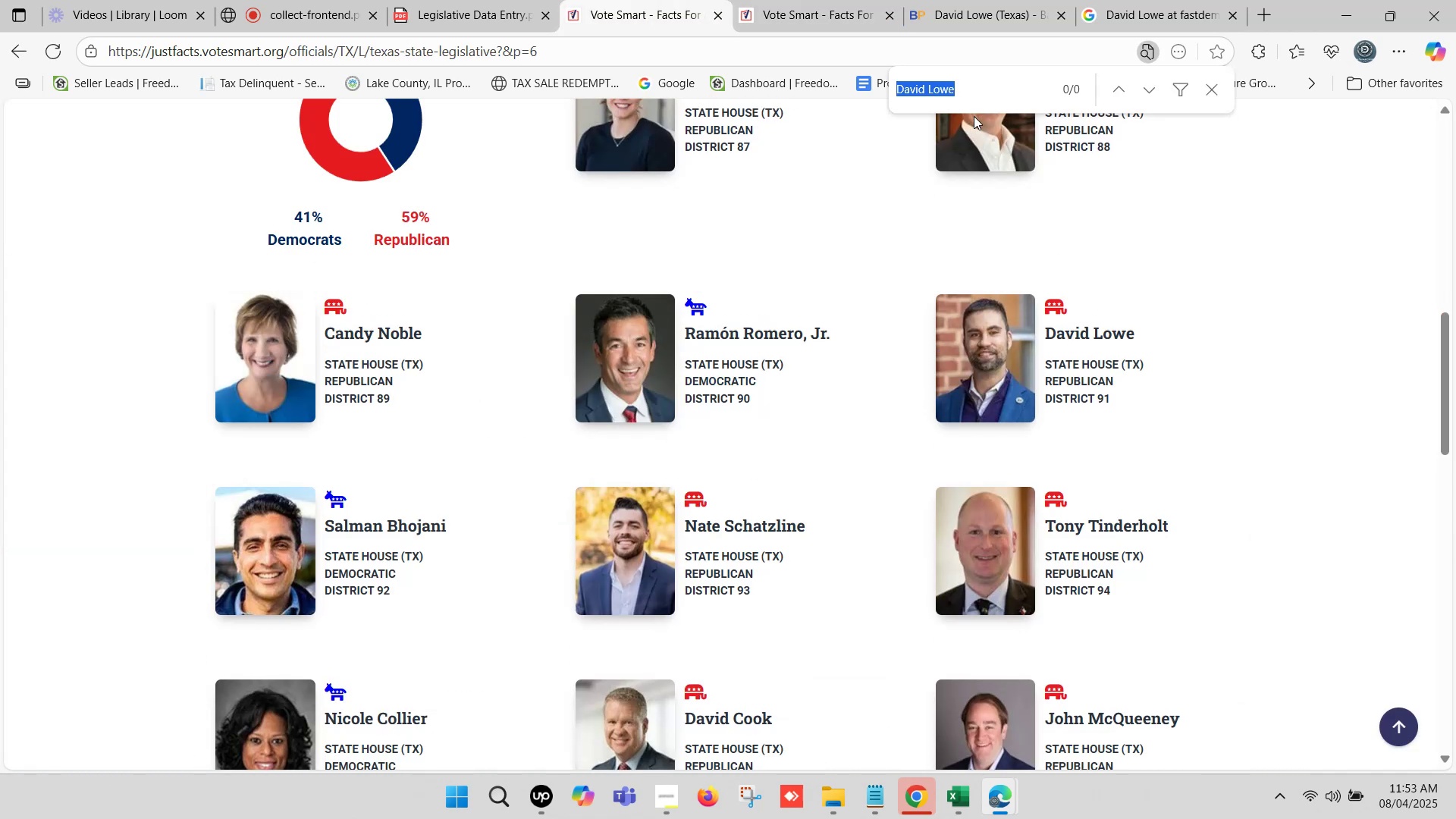 
key(Control+ControlLeft)
 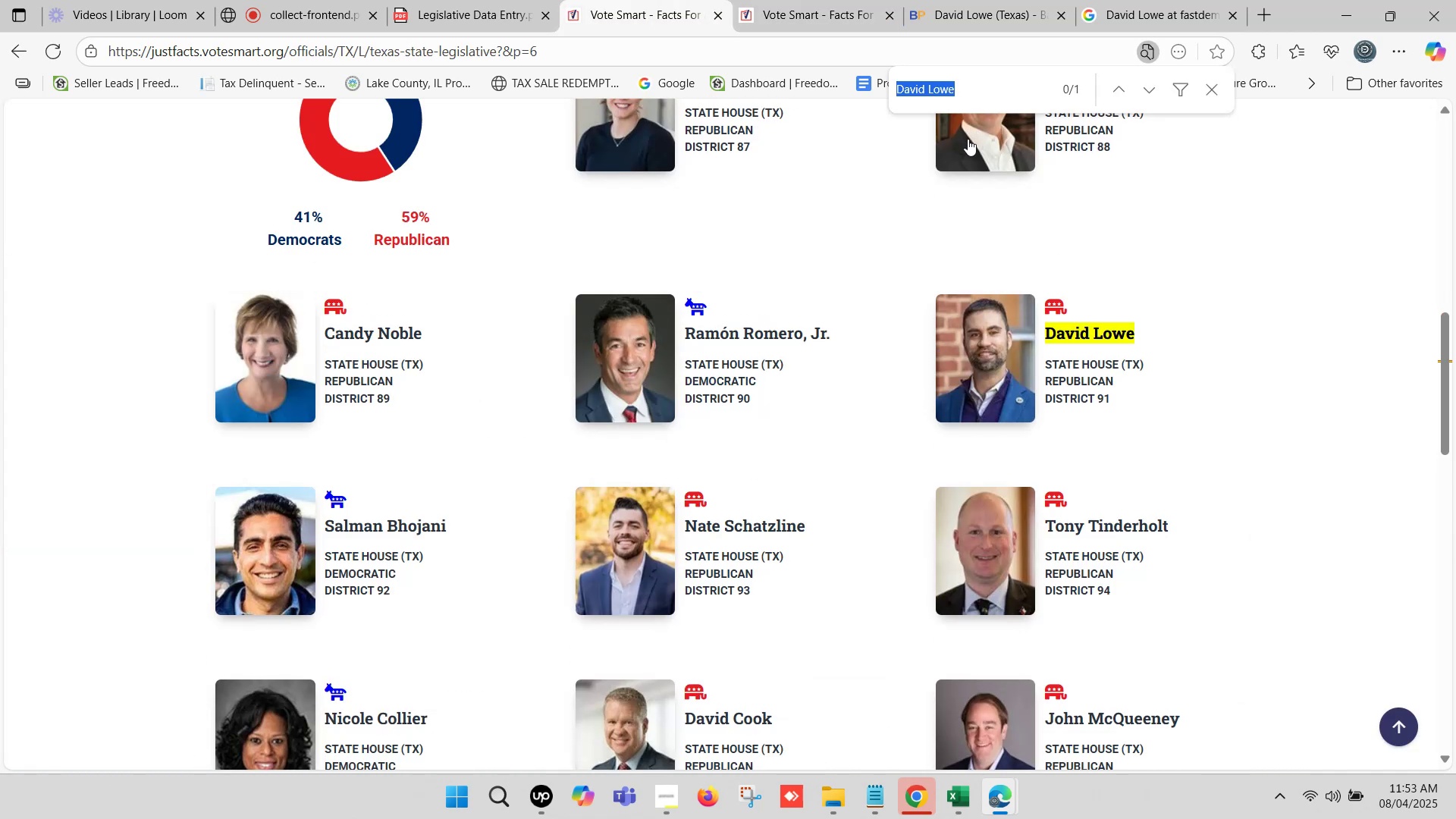 
key(Control+V)
 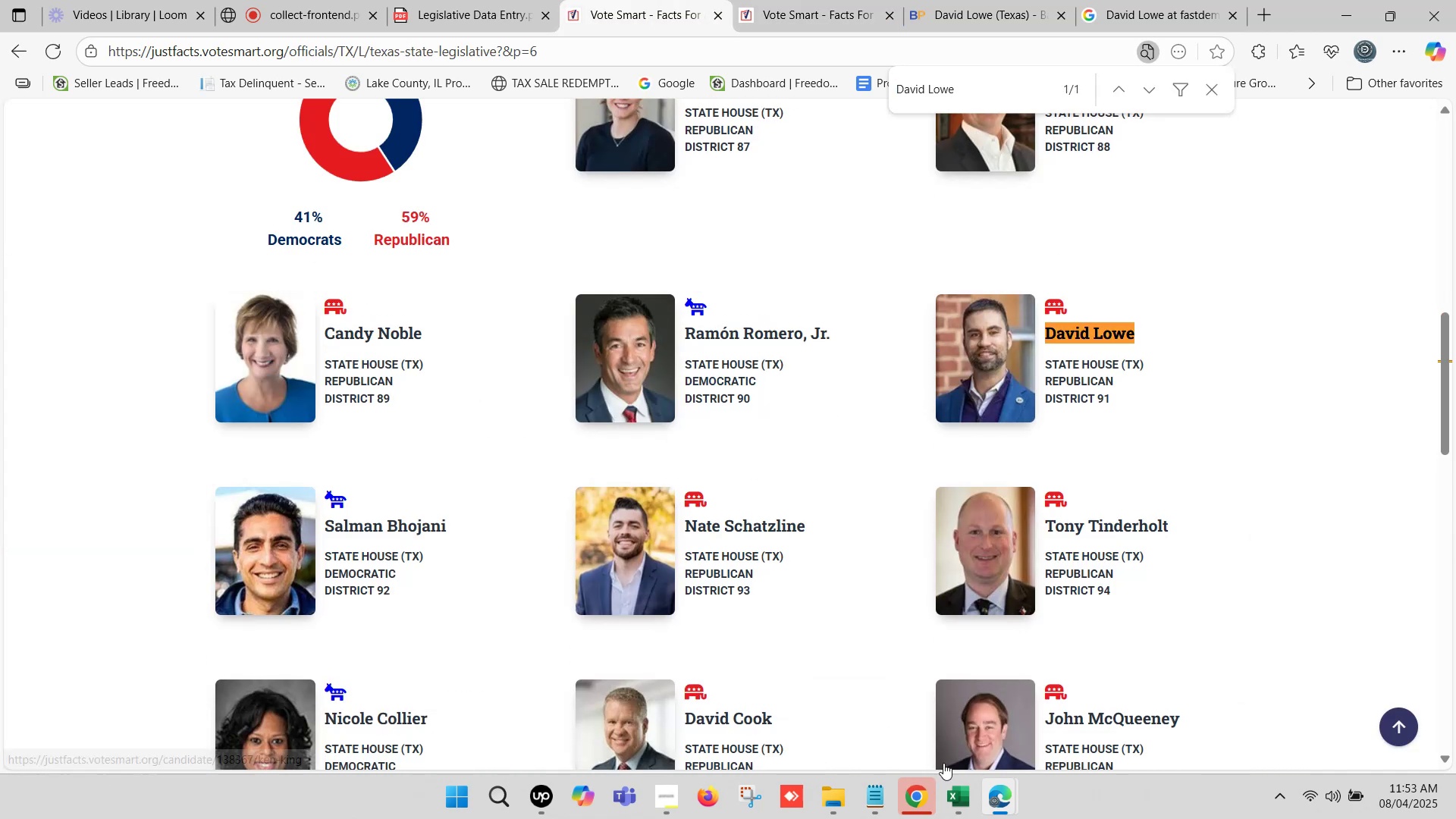 
left_click([948, 800])
 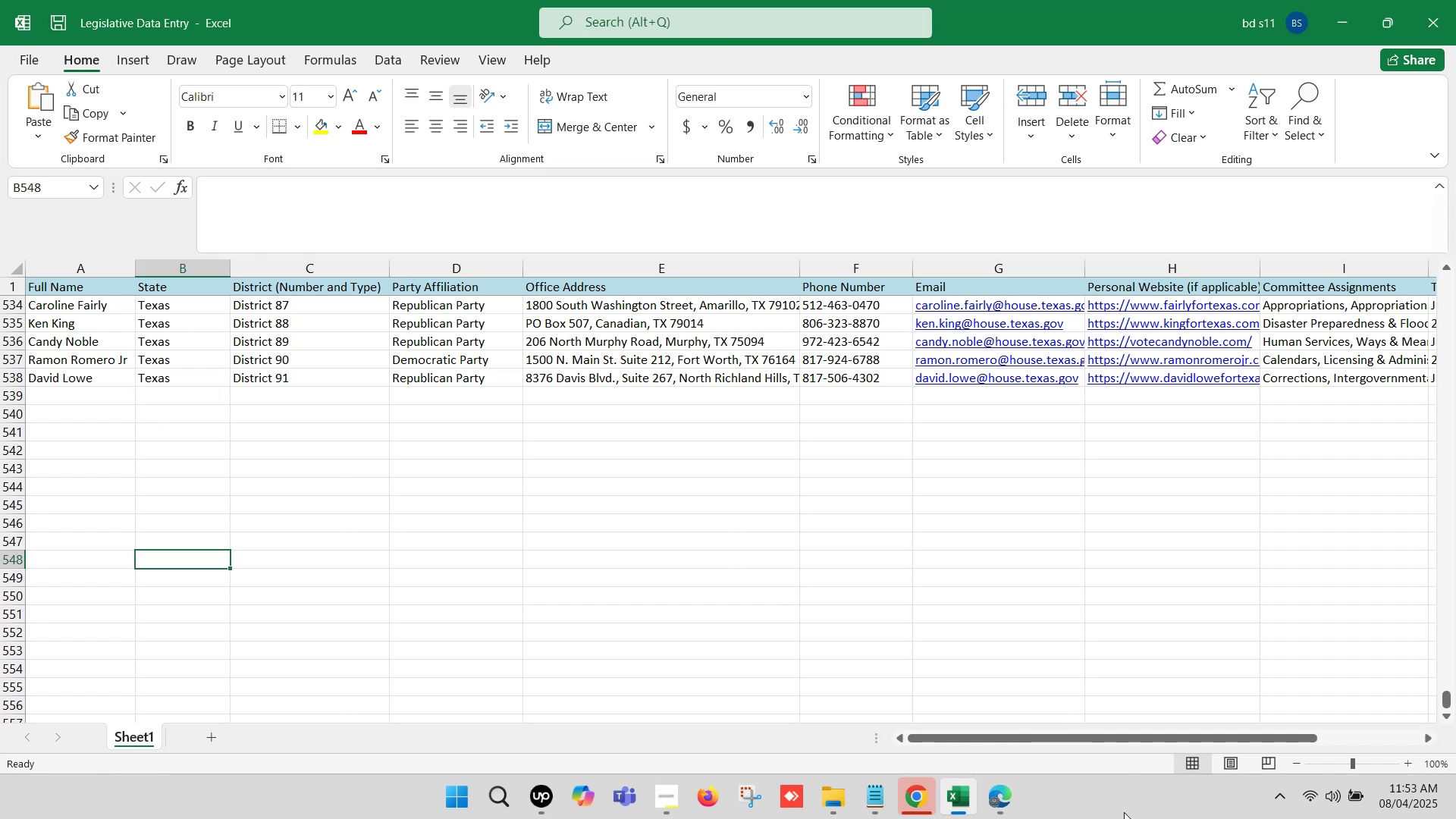 
left_click([992, 802])
 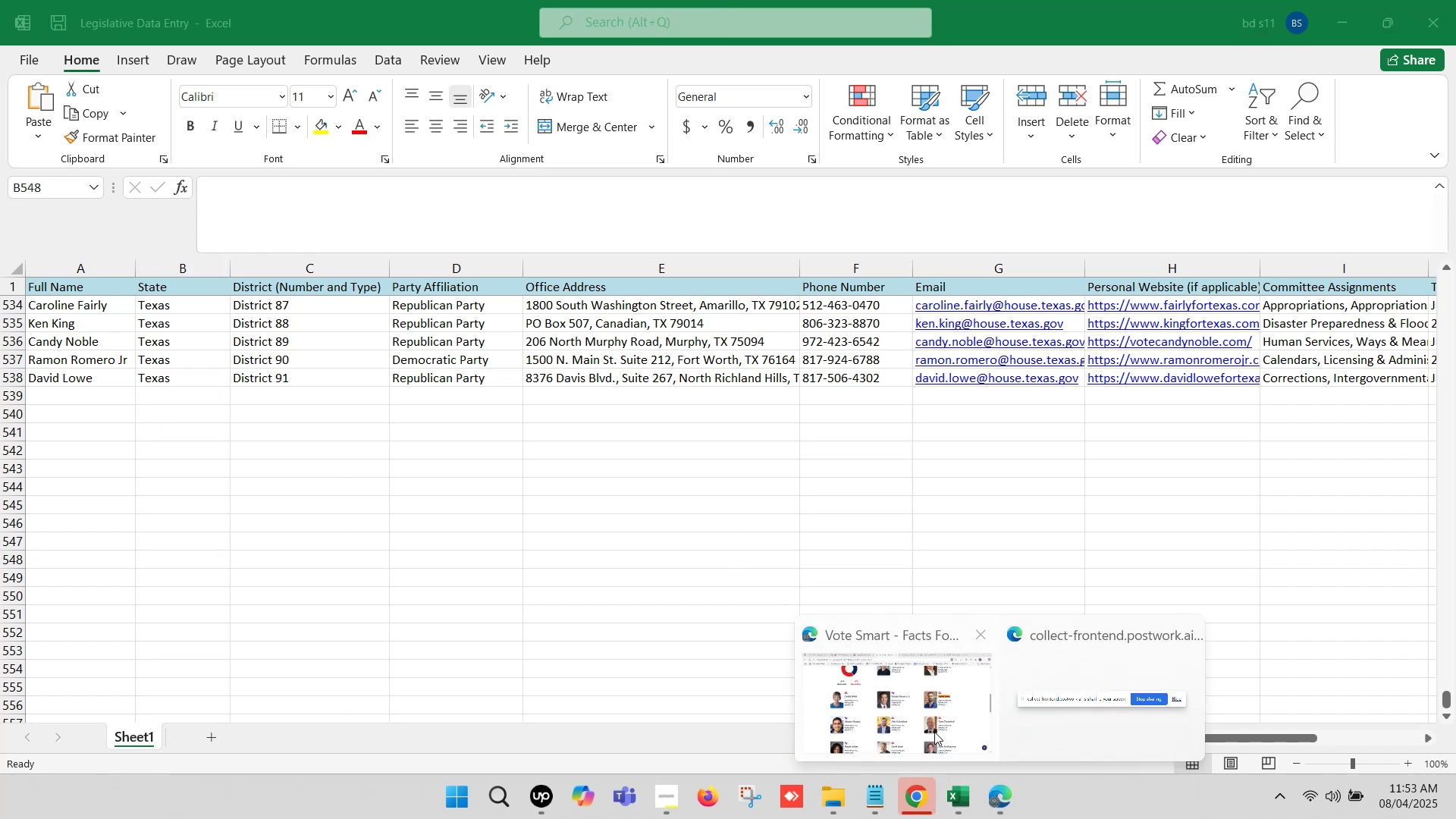 
left_click([885, 695])
 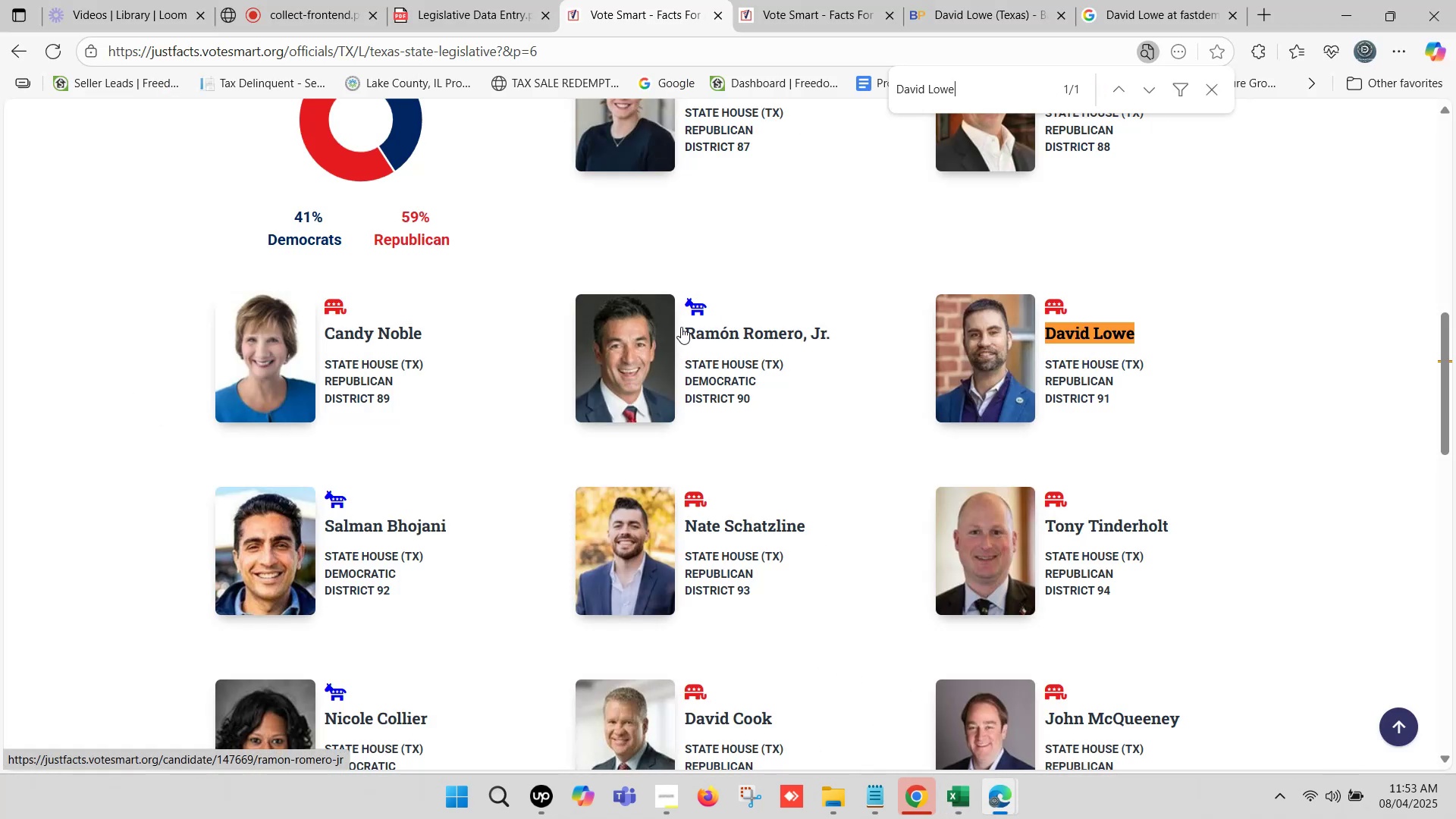 
scroll: coordinate [661, 327], scroll_direction: down, amount: 1.0
 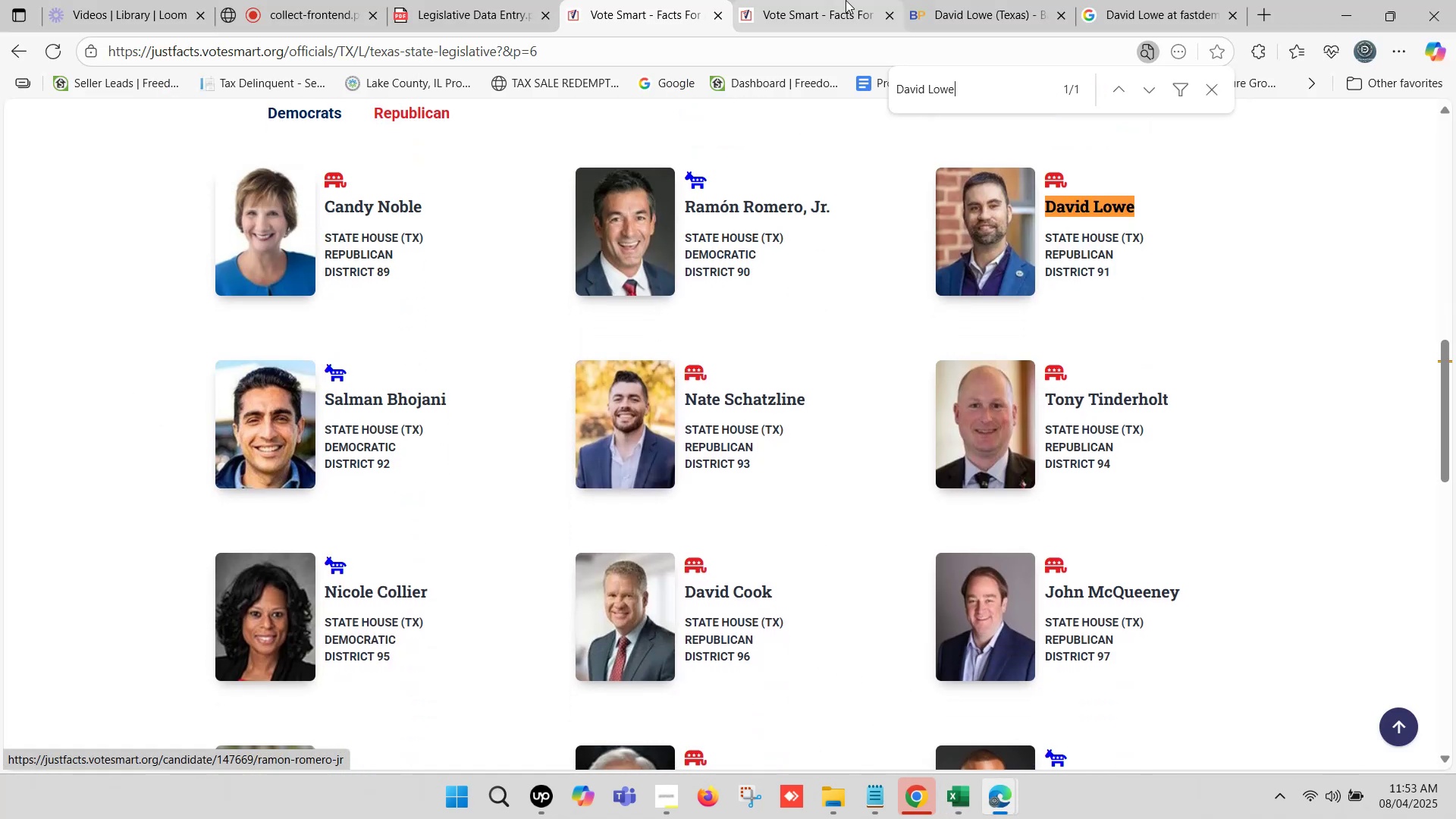 
left_click([846, 0])
 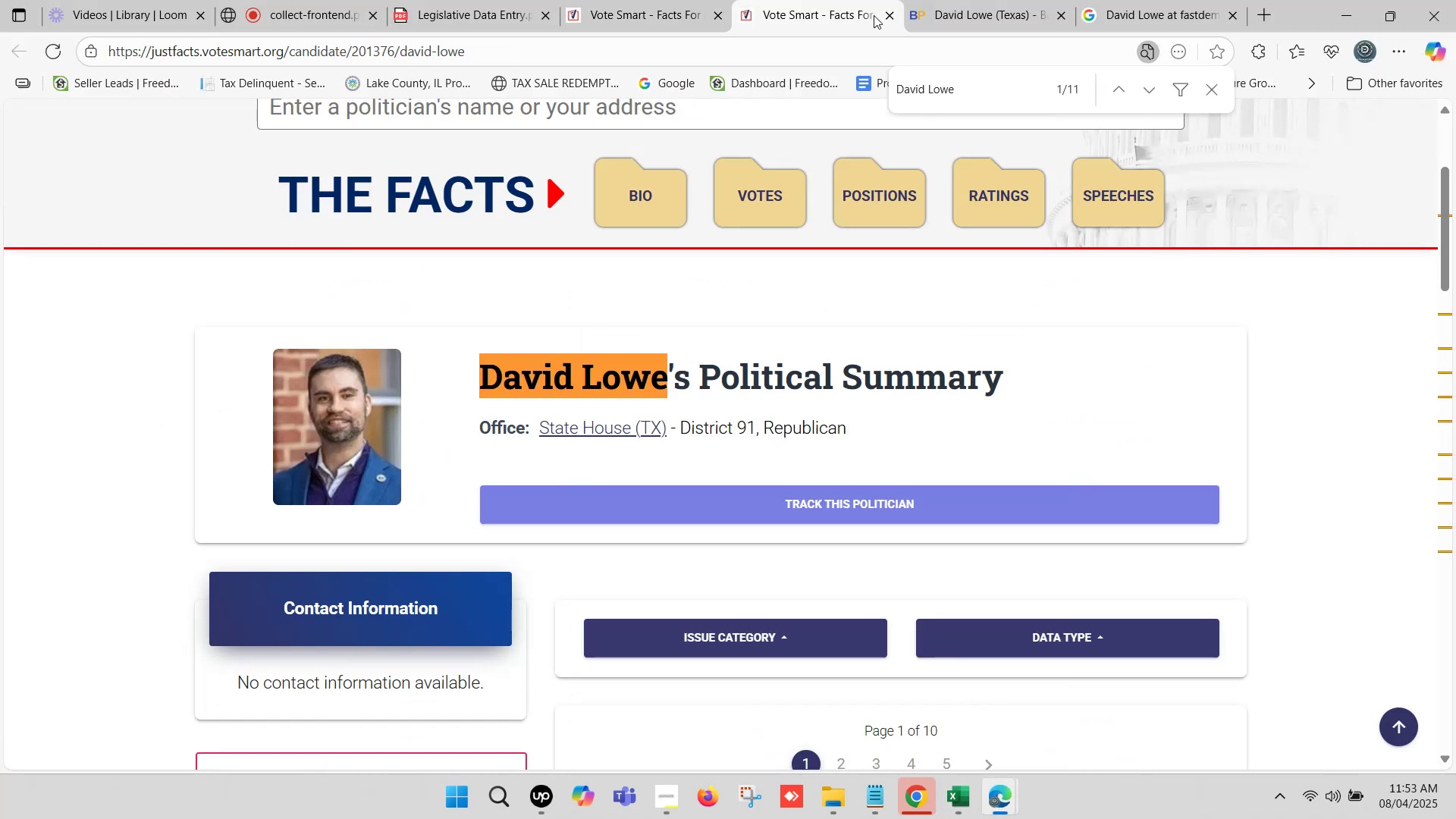 
left_click([858, 5])
 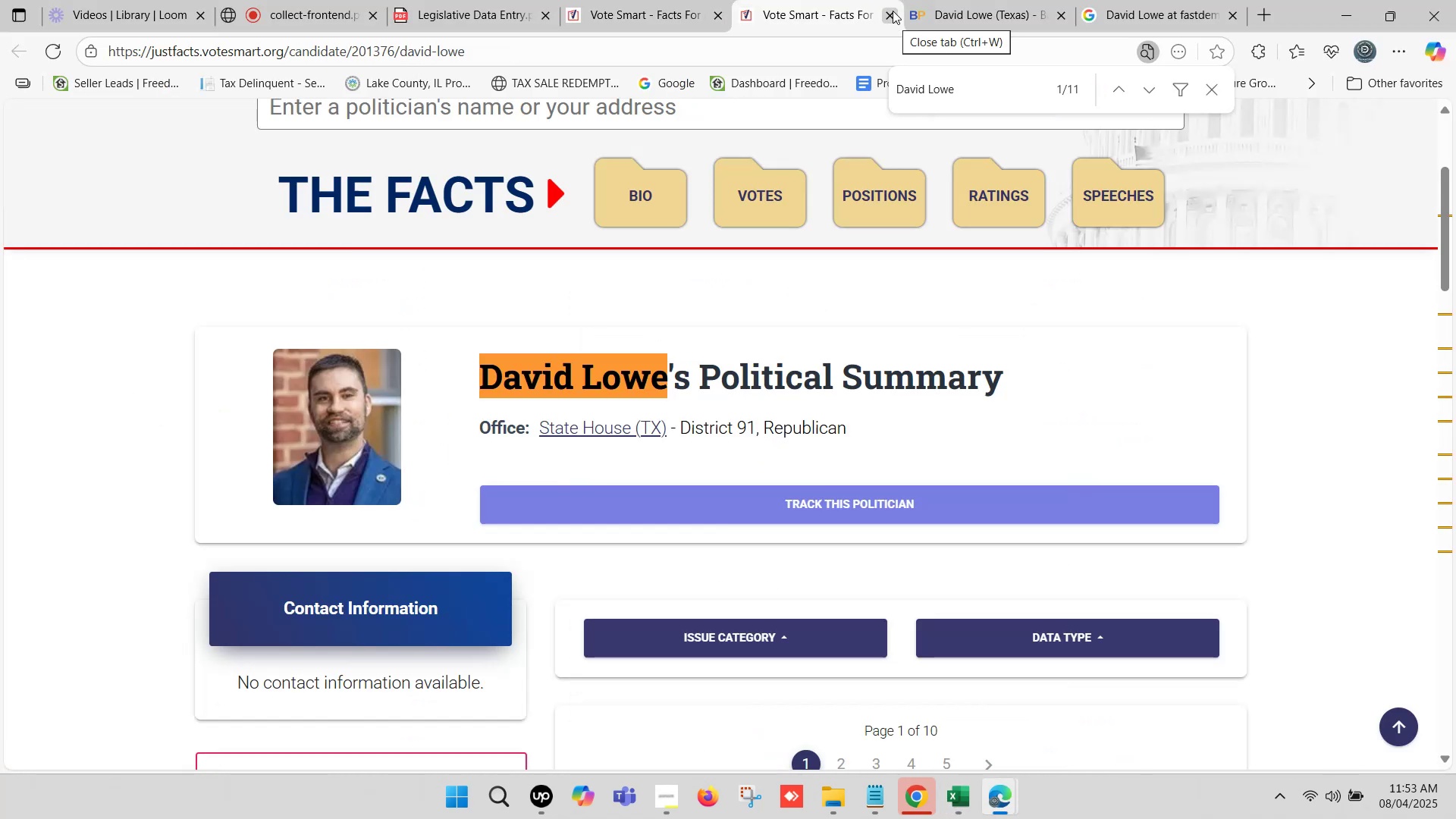 
left_click([893, 11])
 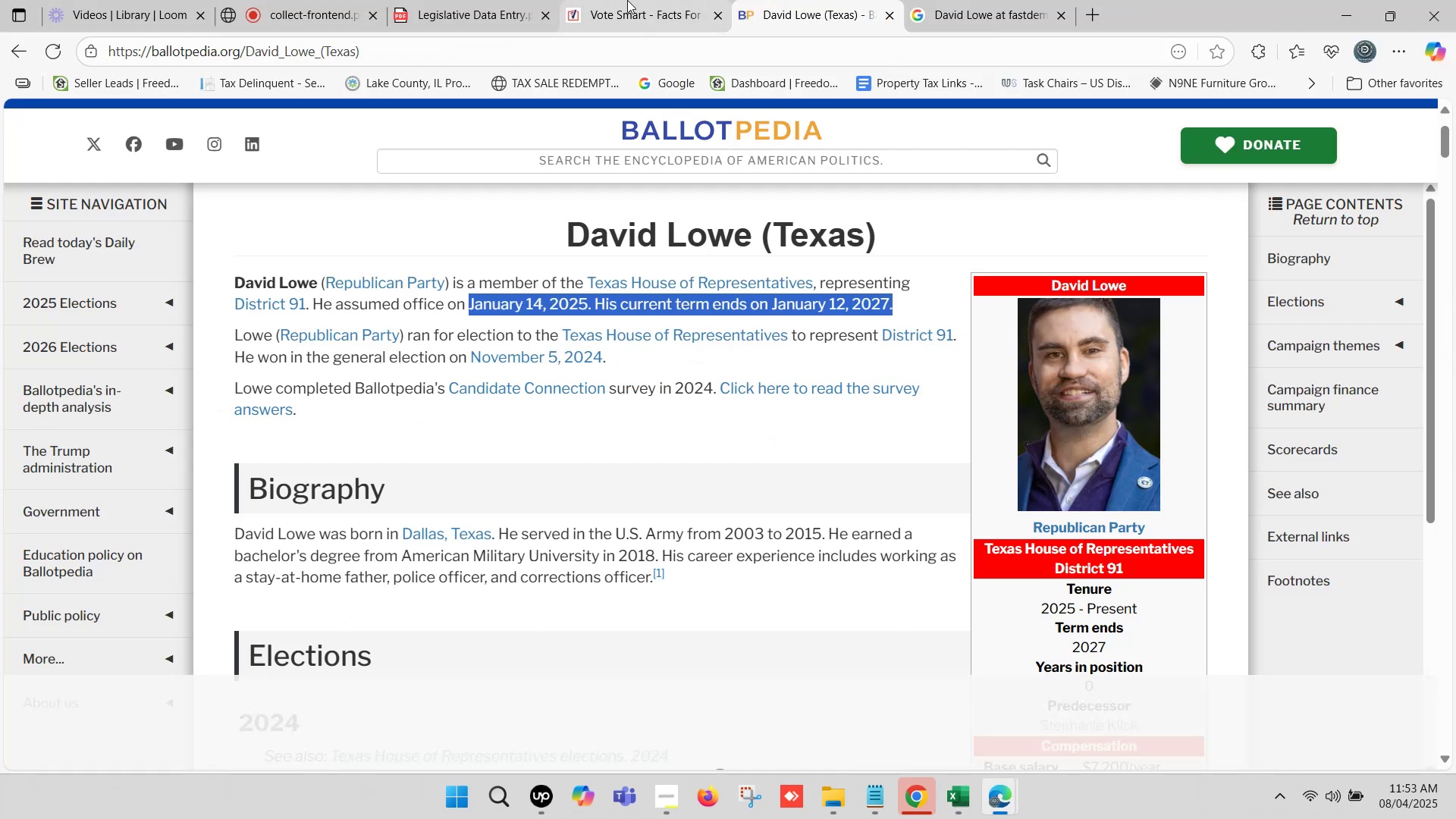 
left_click([620, 0])
 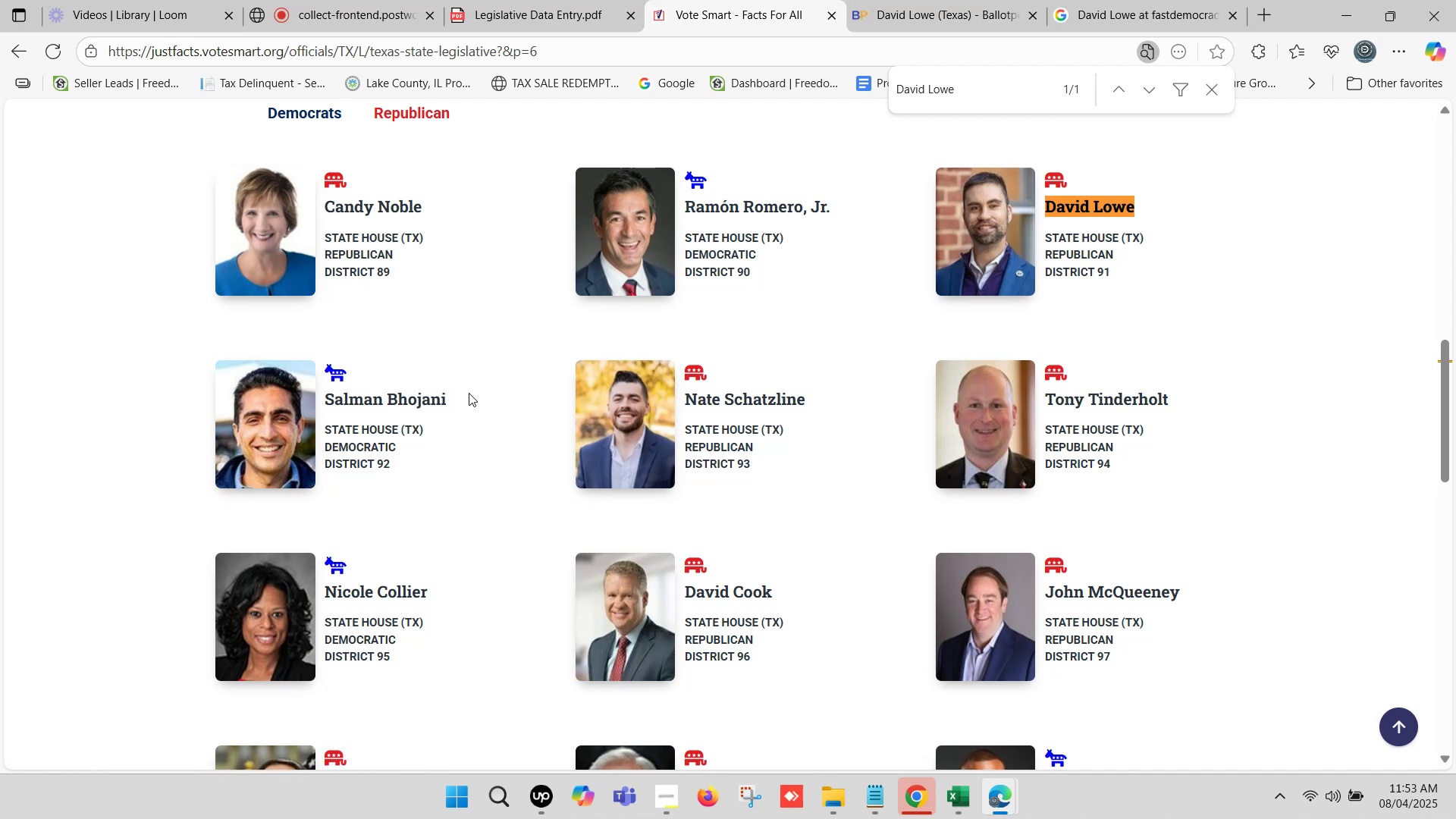 
left_click_drag(start_coordinate=[463, 397], to_coordinate=[328, 394])
 